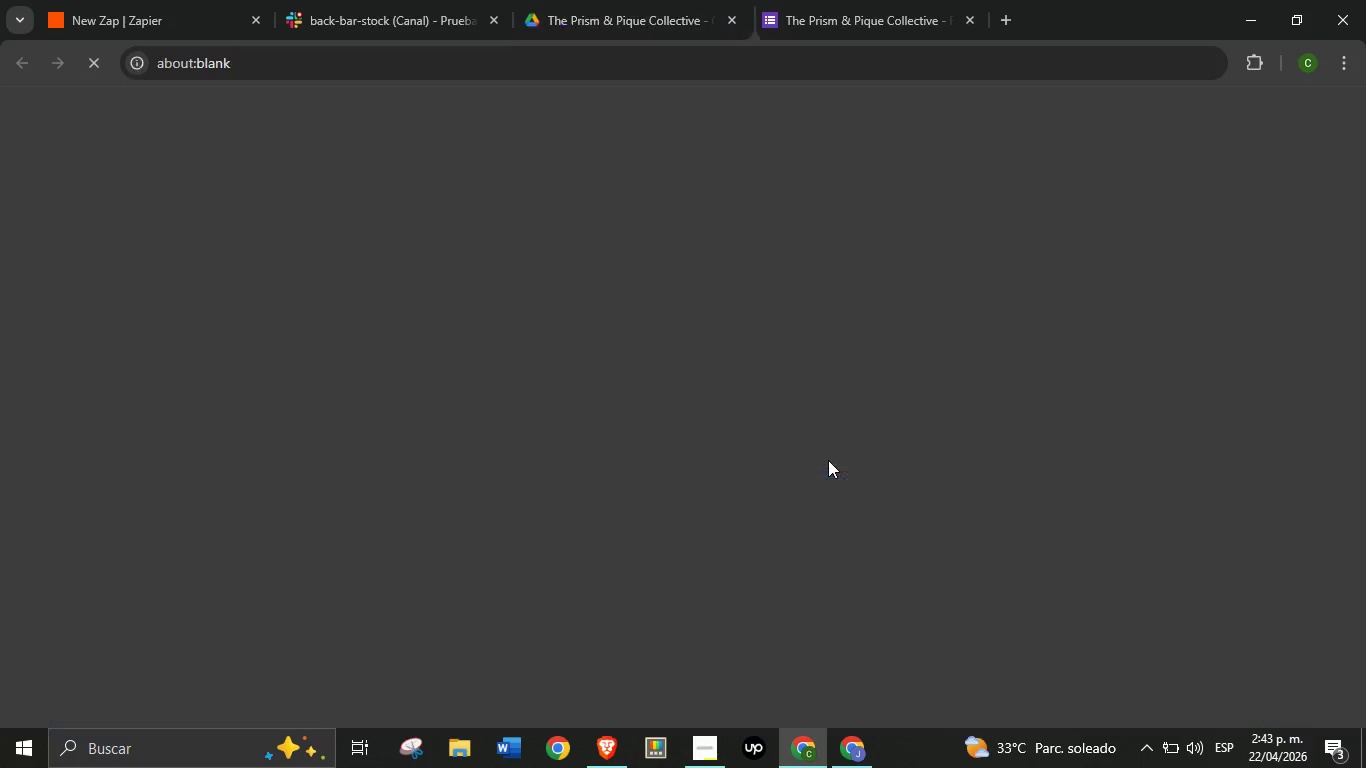 
left_click([828, 460])
 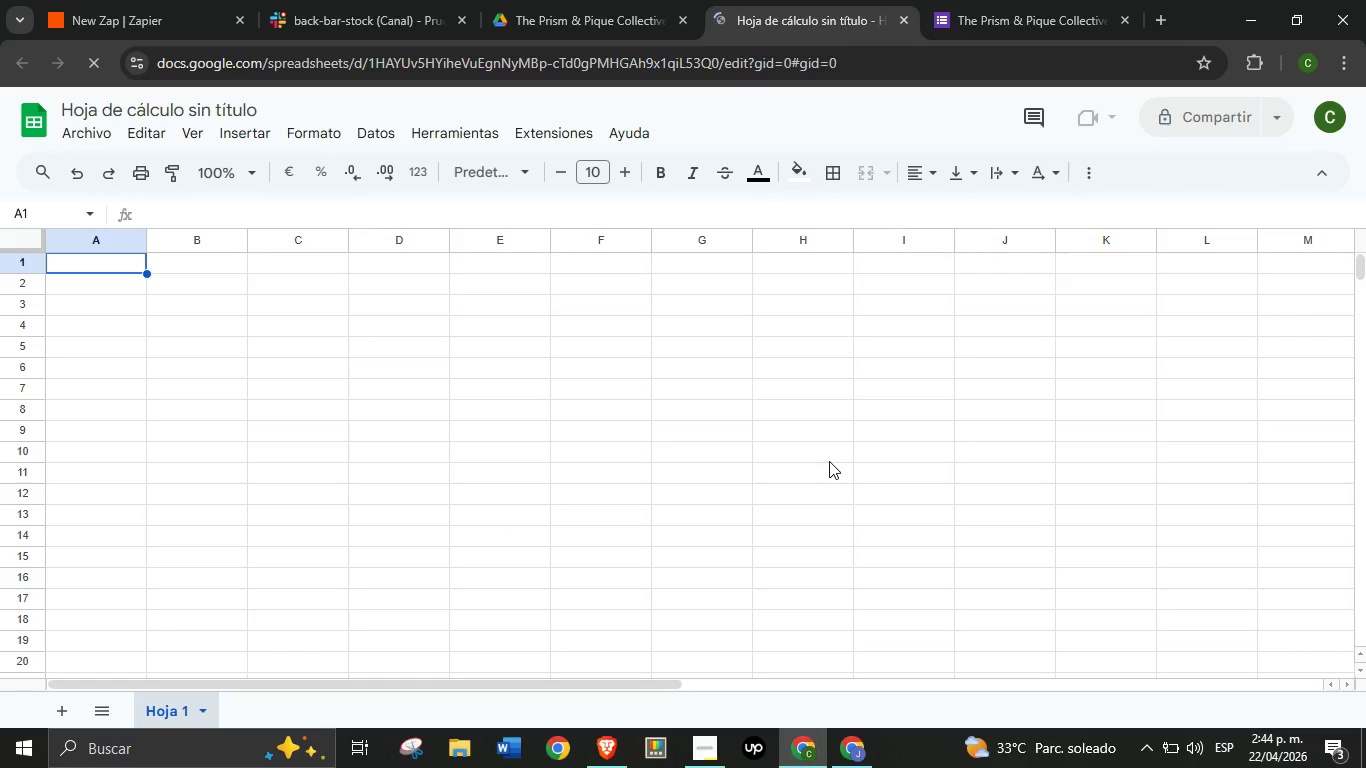 
wait(20.41)
 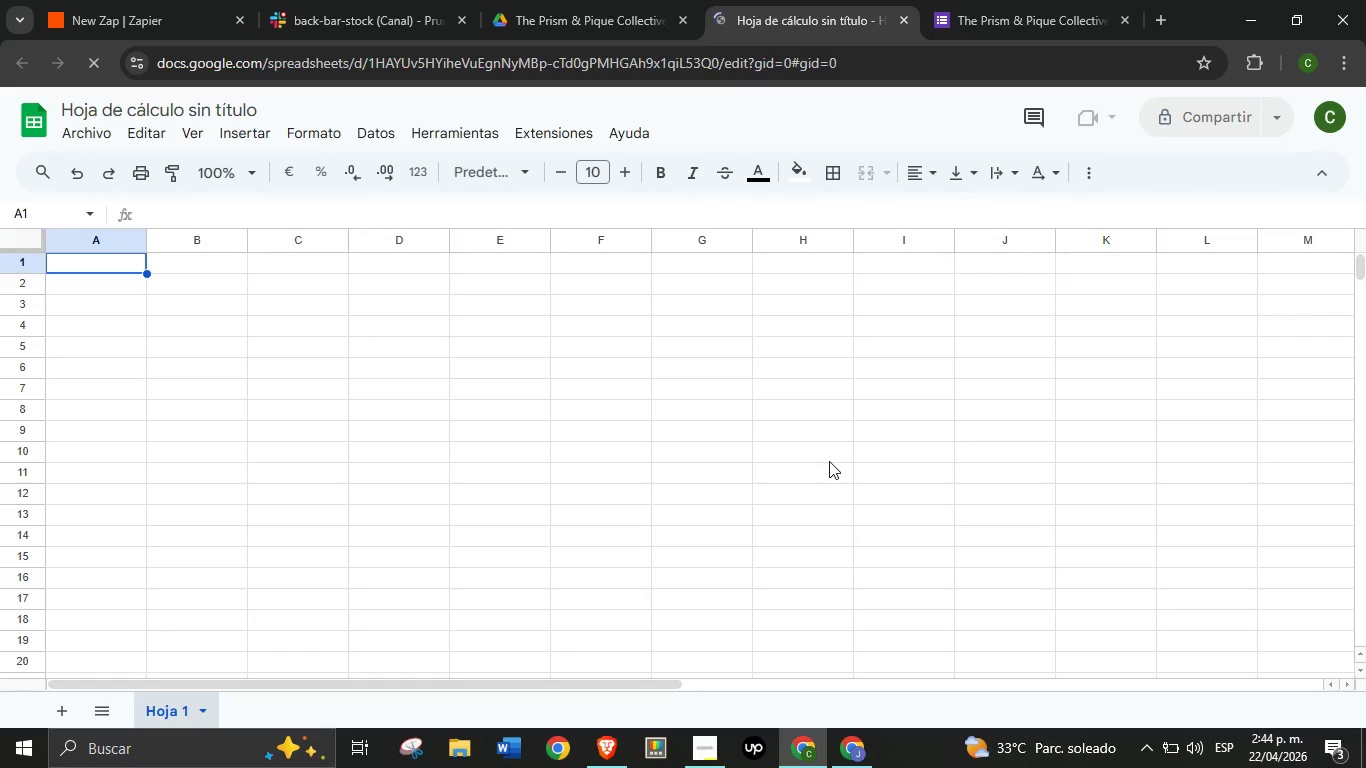 
left_click([194, 102])
 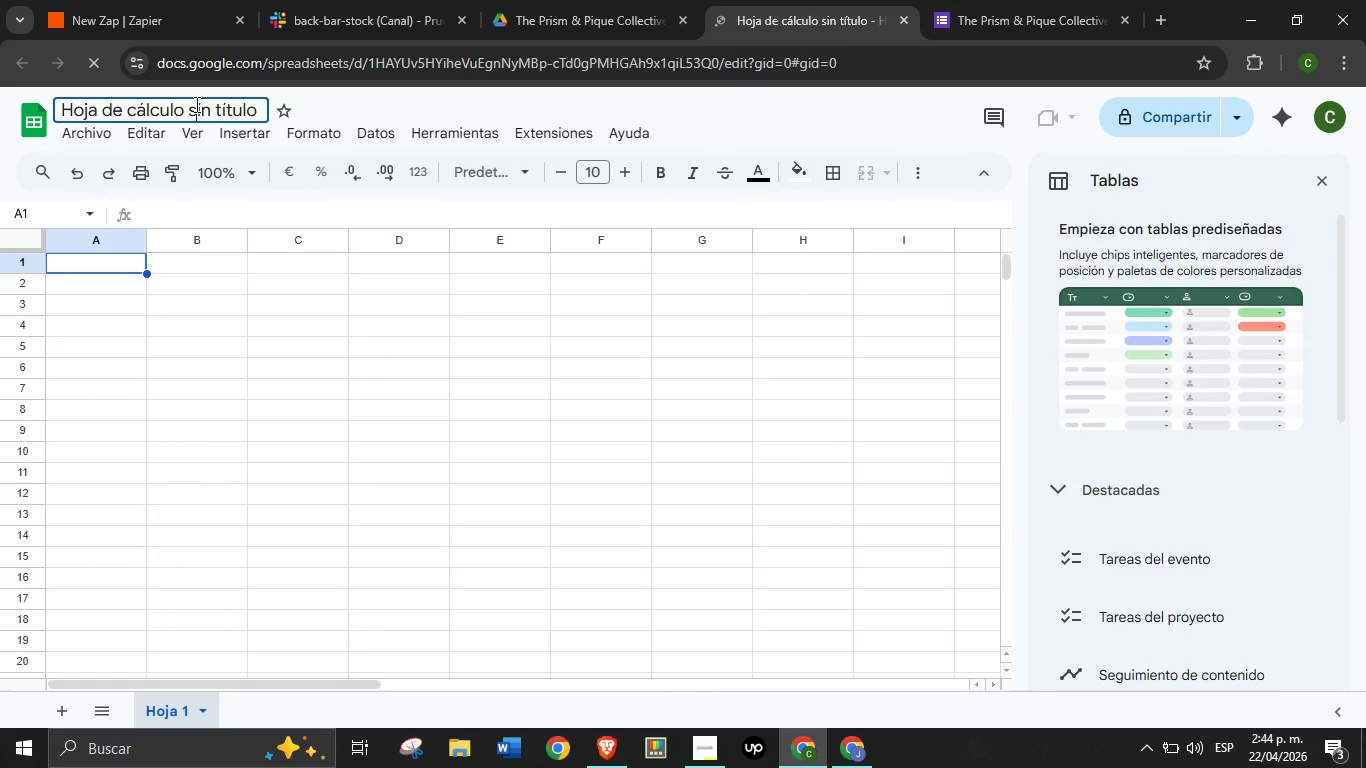 
double_click([194, 104])
 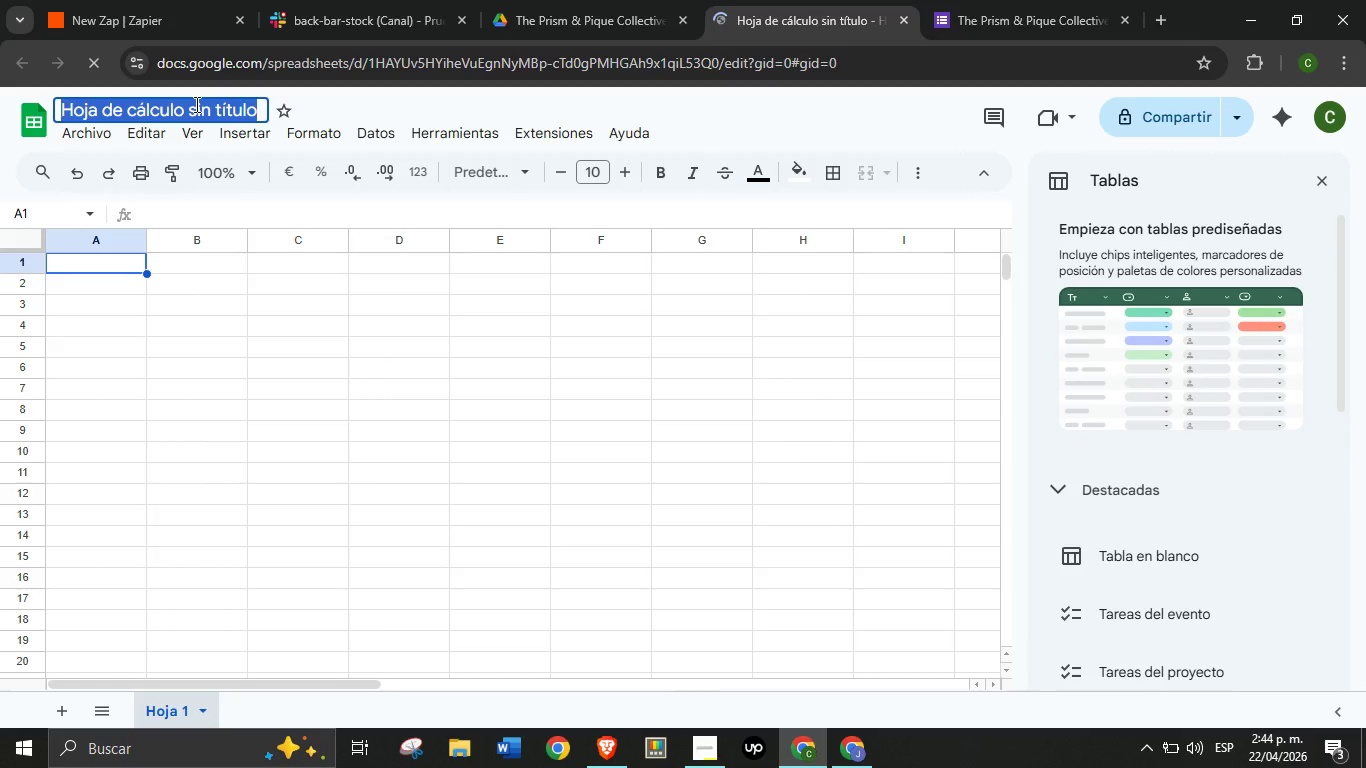 
triple_click([194, 104])
 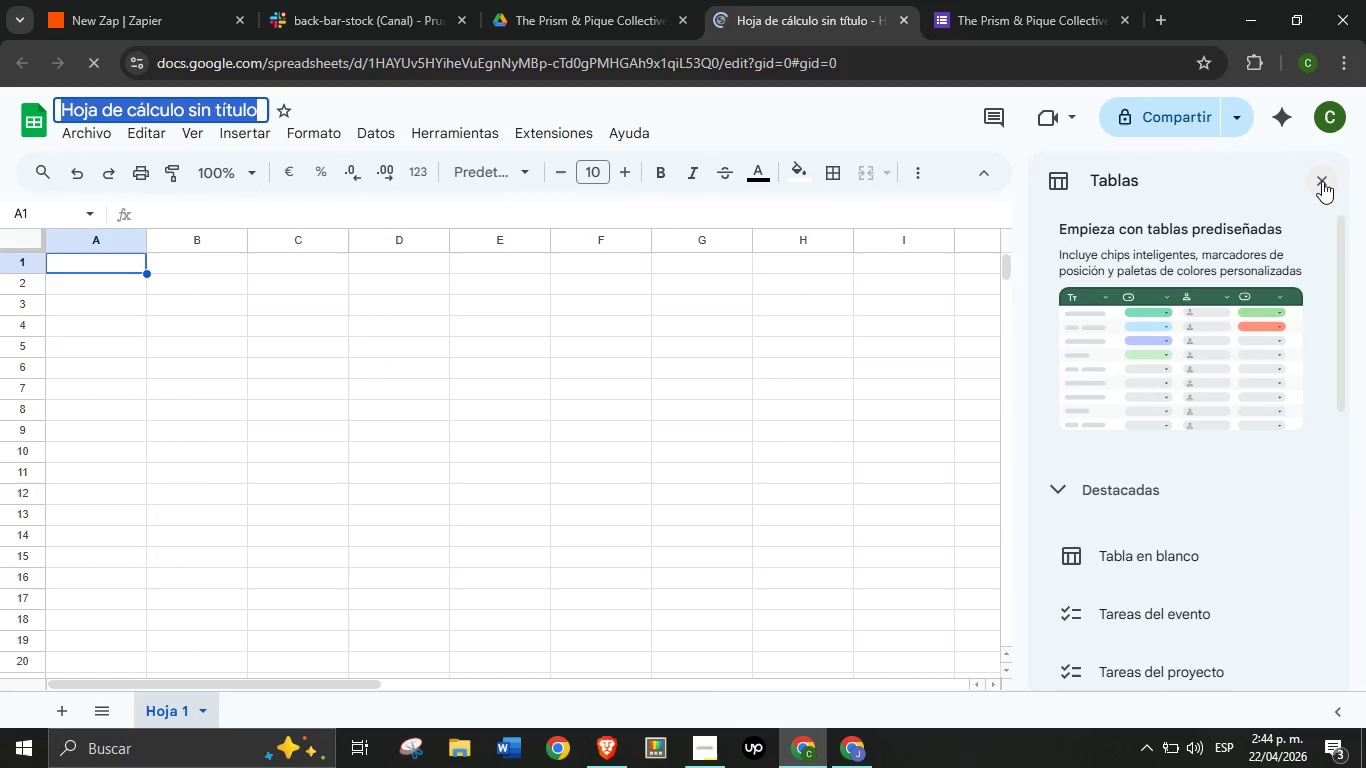 
left_click([1322, 181])
 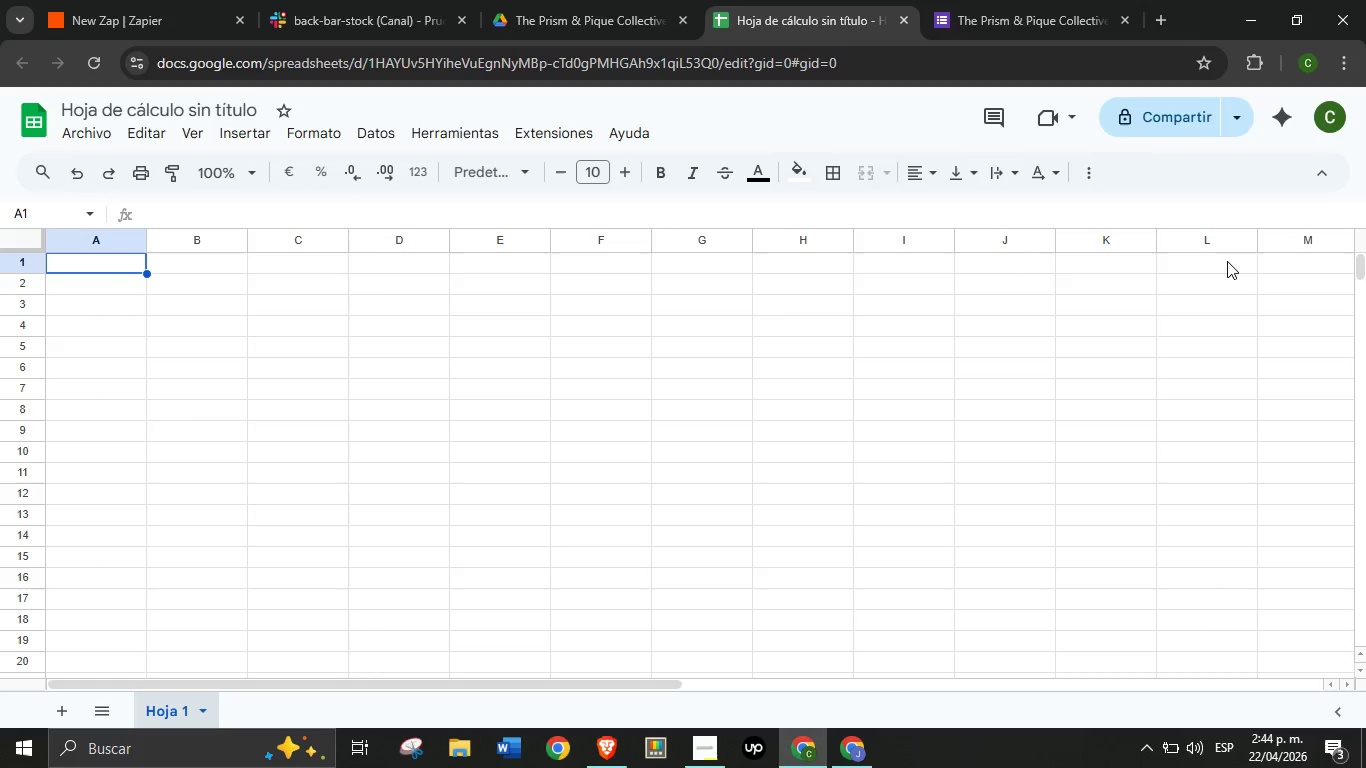 
wait(10.89)
 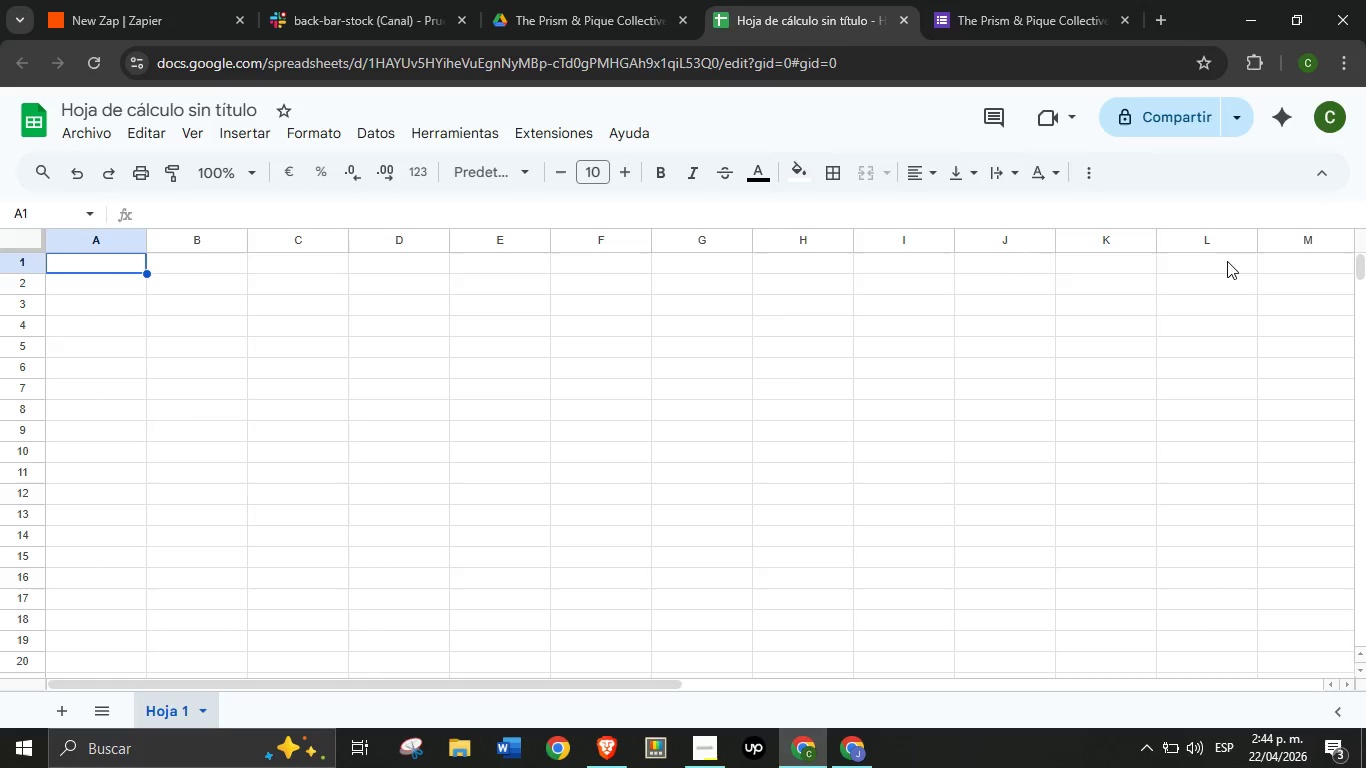 
double_click([189, 110])
 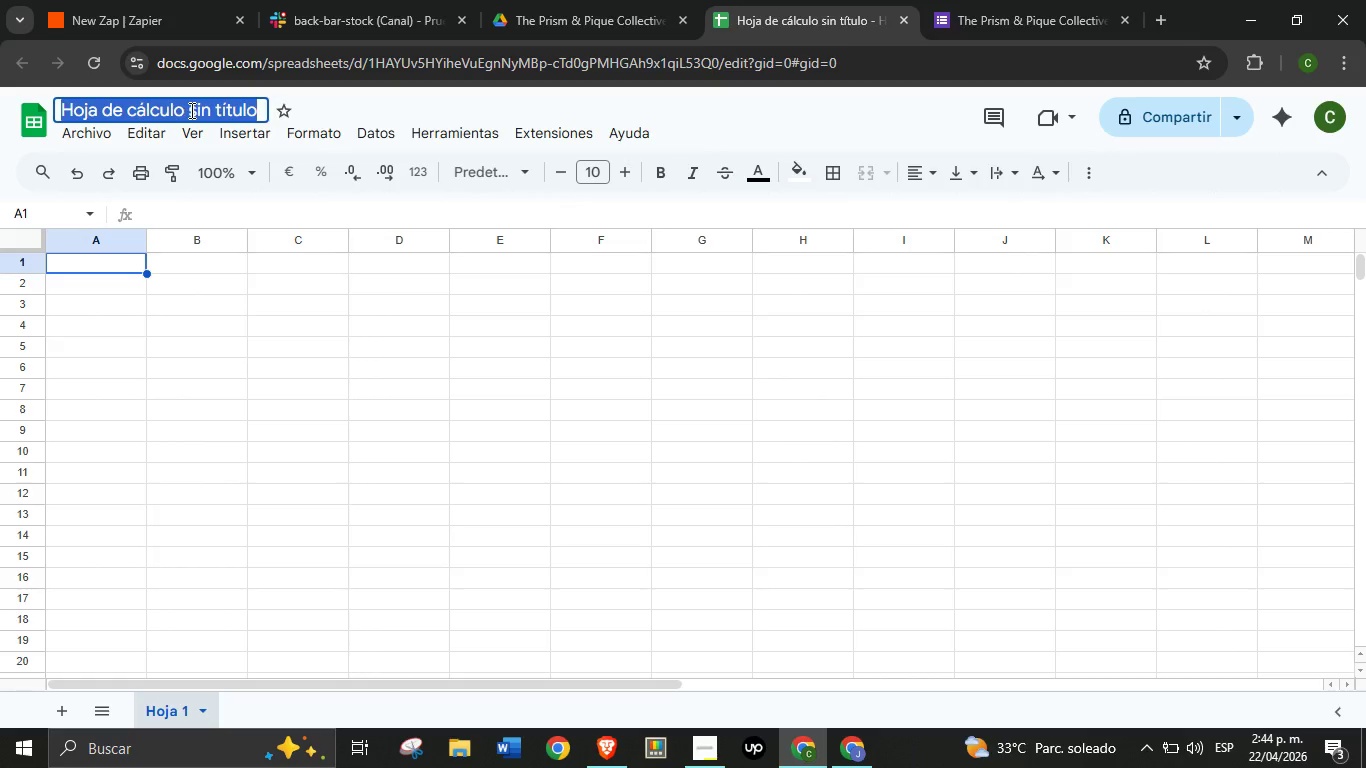 
triple_click([189, 110])
 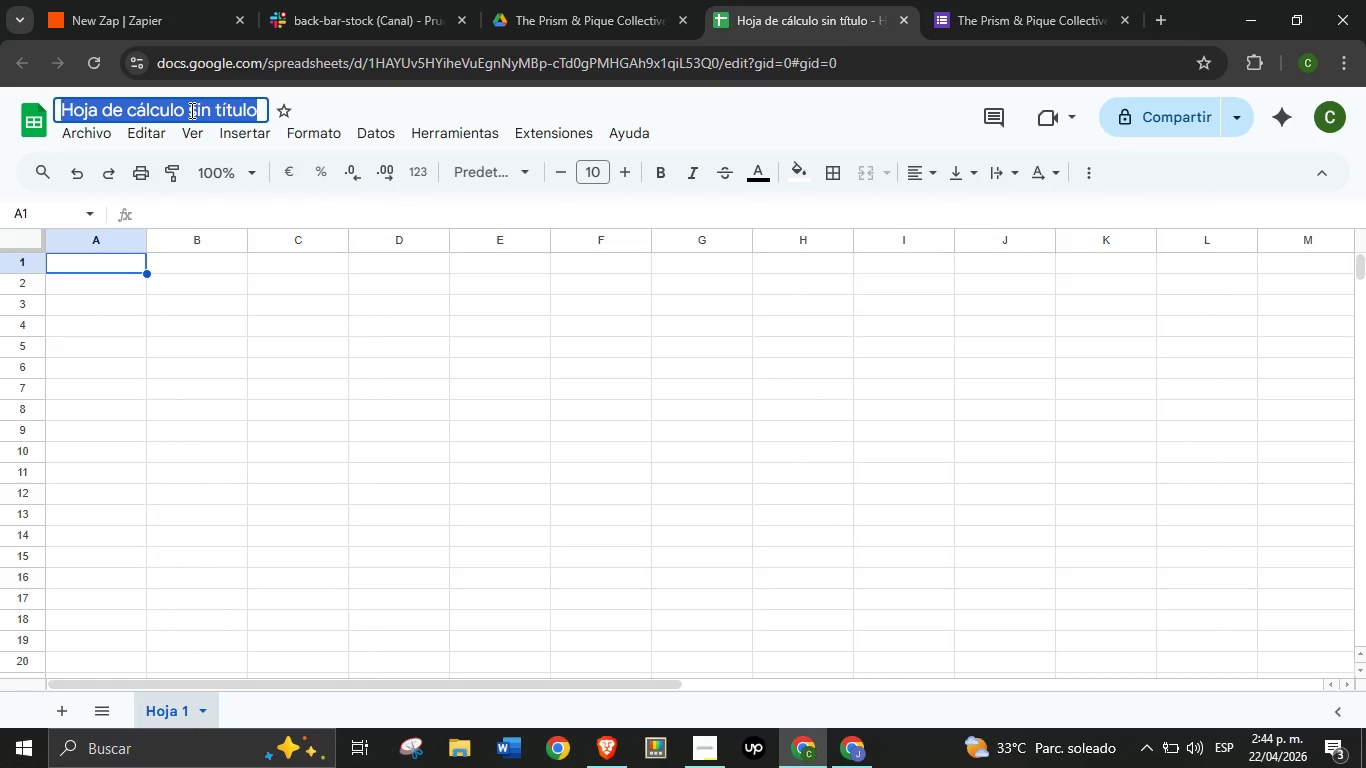 
key(CapsLock)
 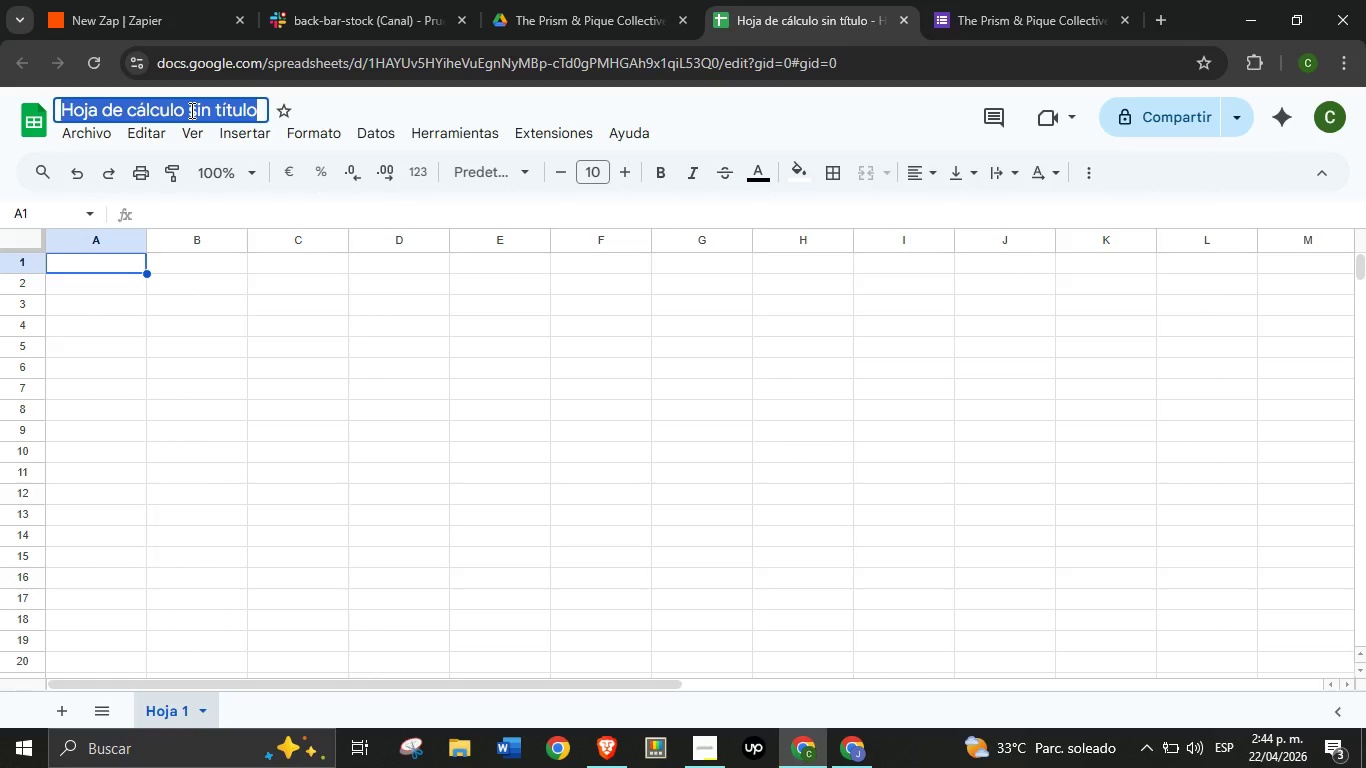 
type(The Prism ^ Pique Collective)
 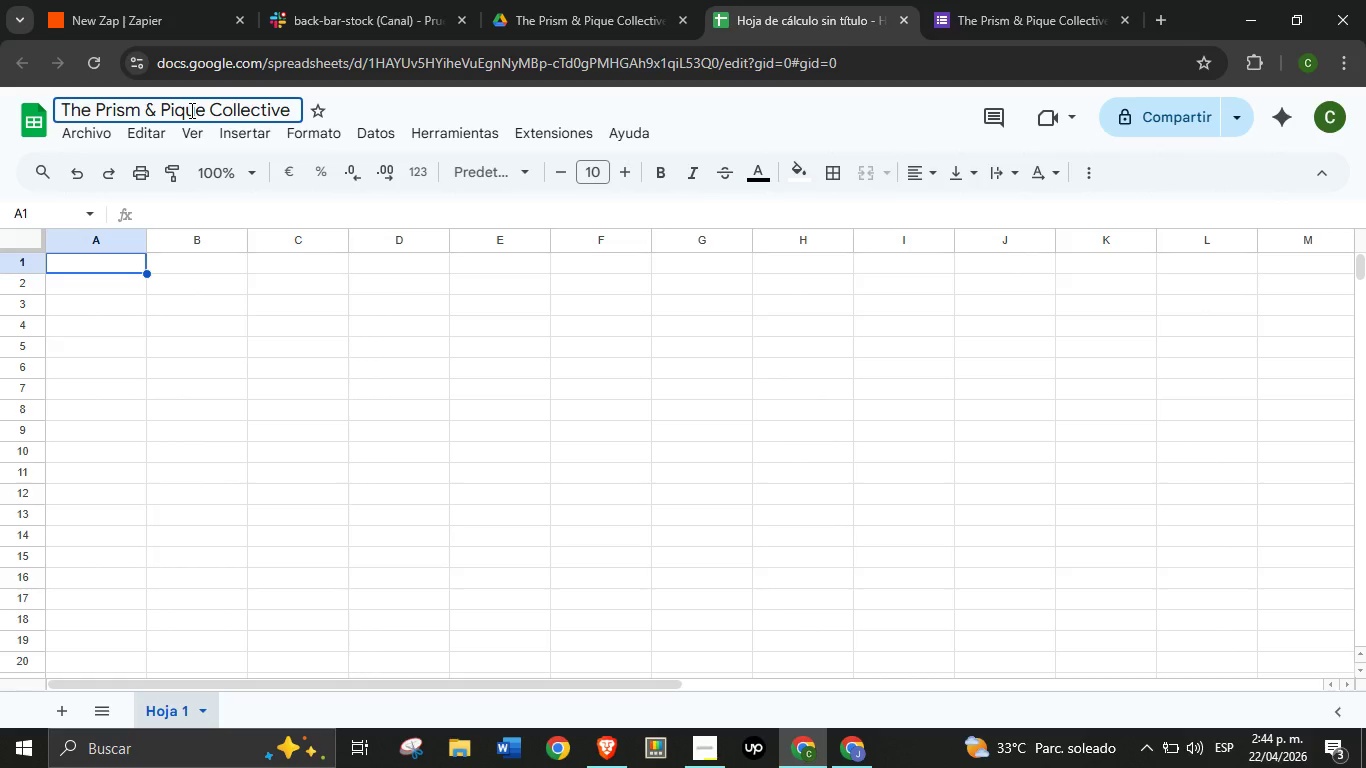 
key(Enter)
 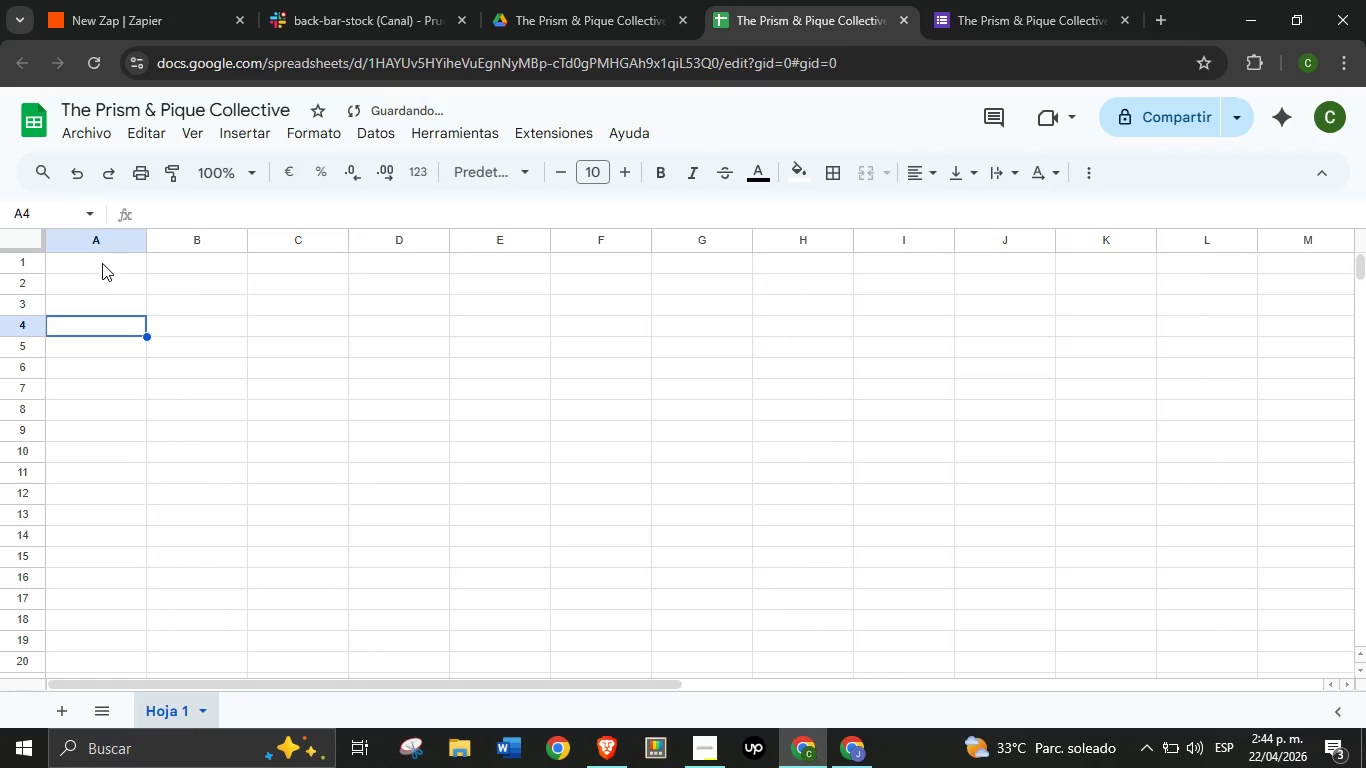 
left_click([102, 263])
 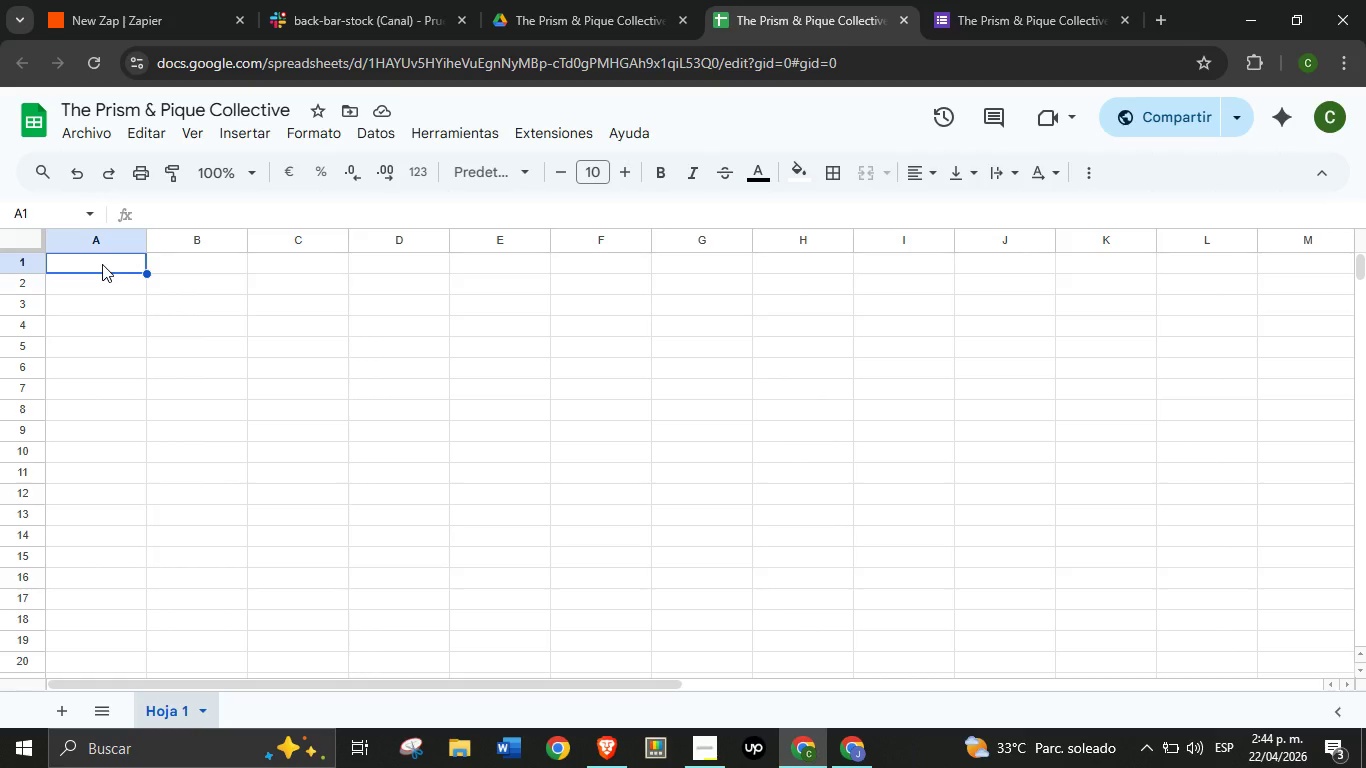 
type(ID Art;iculo)
key(Tab)
type(Nombre del art;;)
key(Backspace)
type(;iculo)
key(Tab)
type(Cta)
key(Backspace)
key(Backspace)
type(ategor;ia)
key(Tab)
type(Nivel Stc)
key(Backspace)
type(ock)
 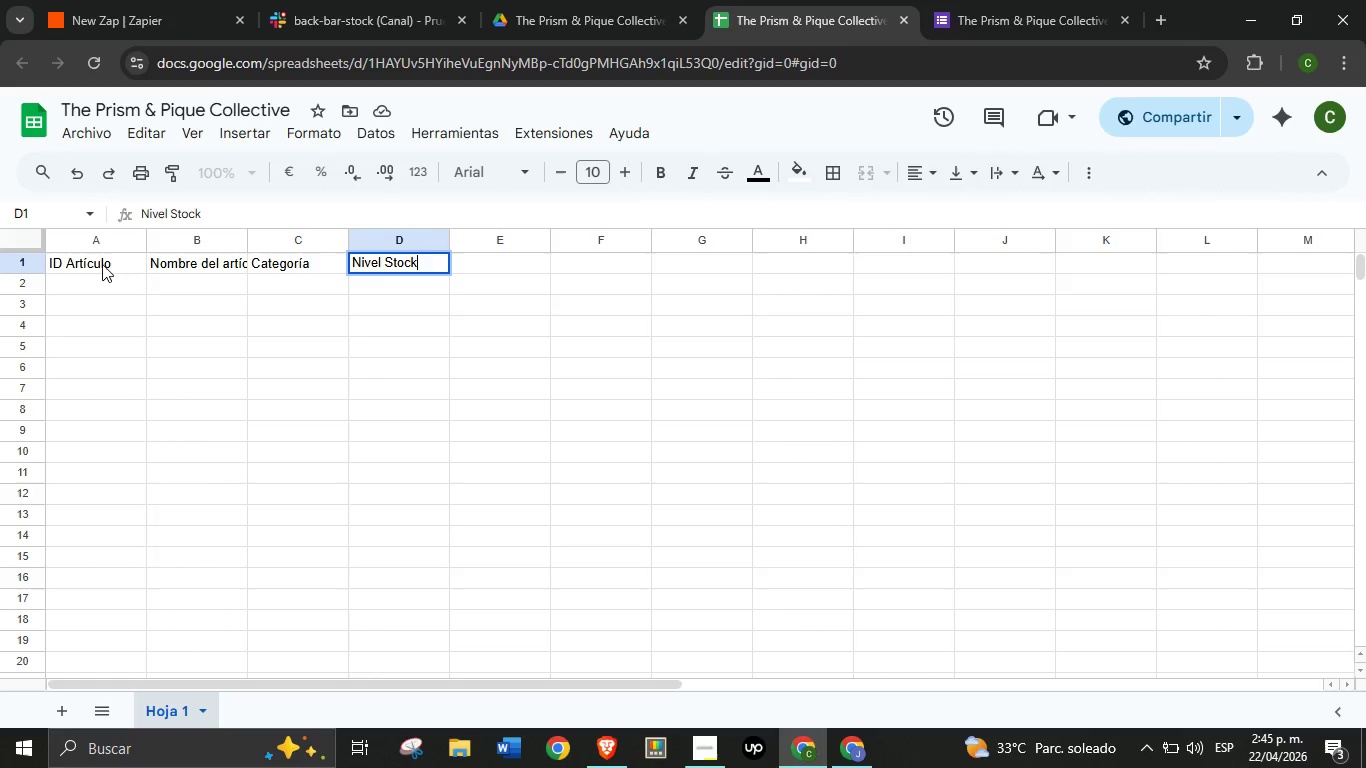 
type( Actual)
key(Tab)
 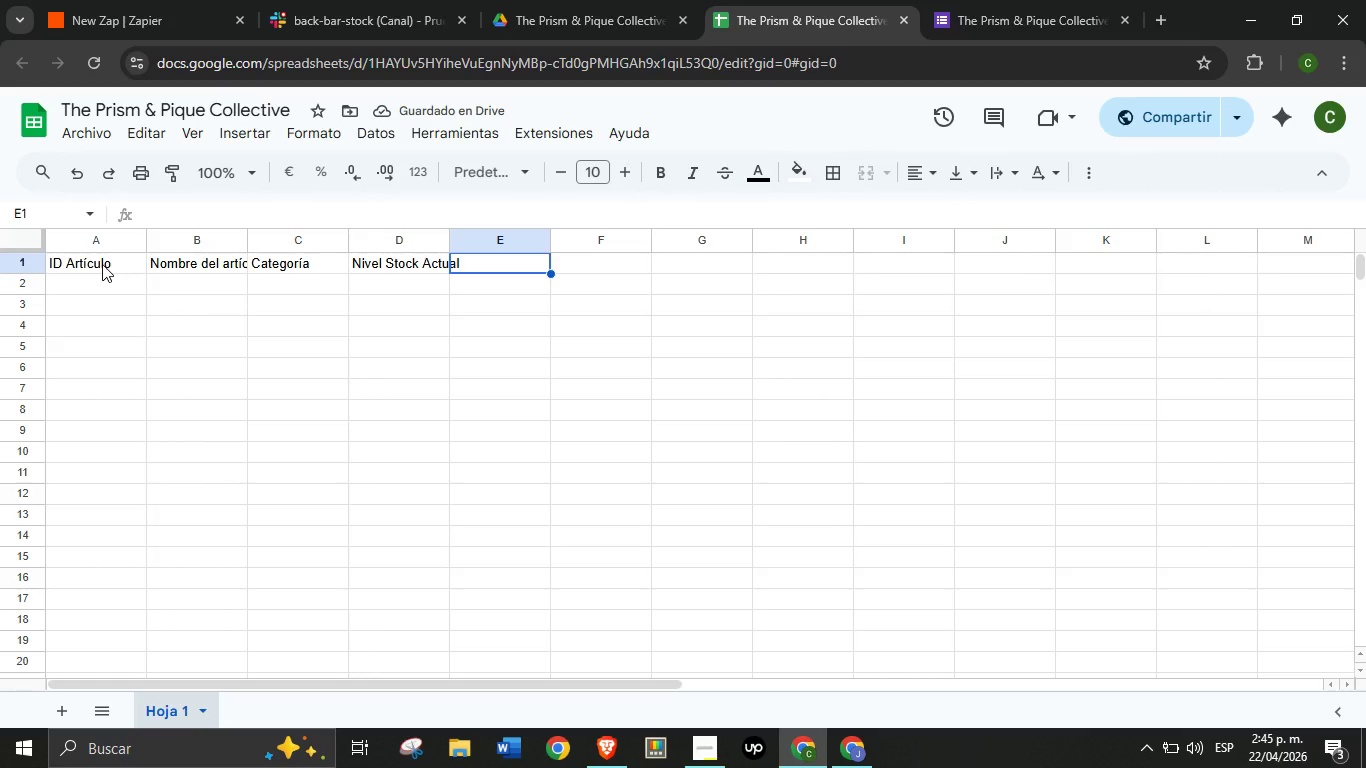 
type(Punto de Reposici;on)
 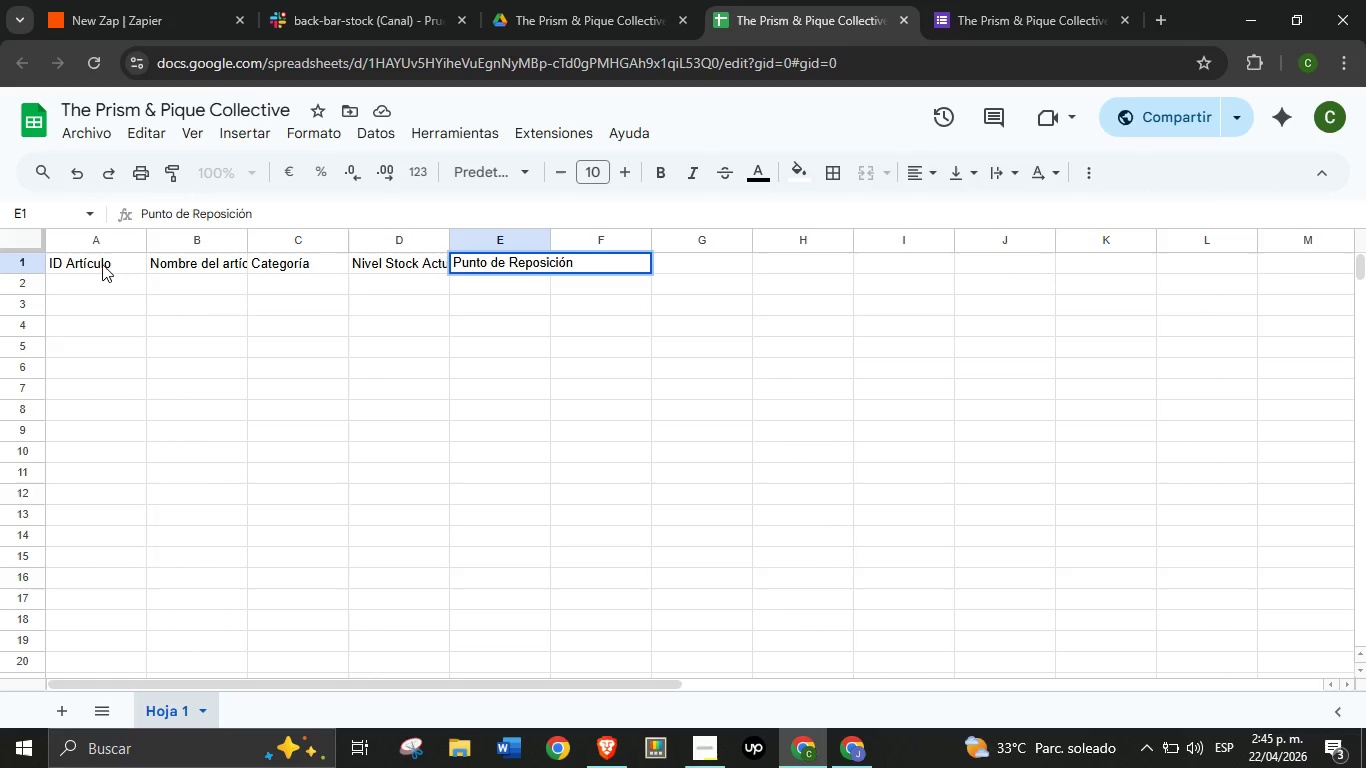 
key(Tab)
type(Unidad)
key(Tab)
type(Proveedor)
key(Tab)
type(Notas)
 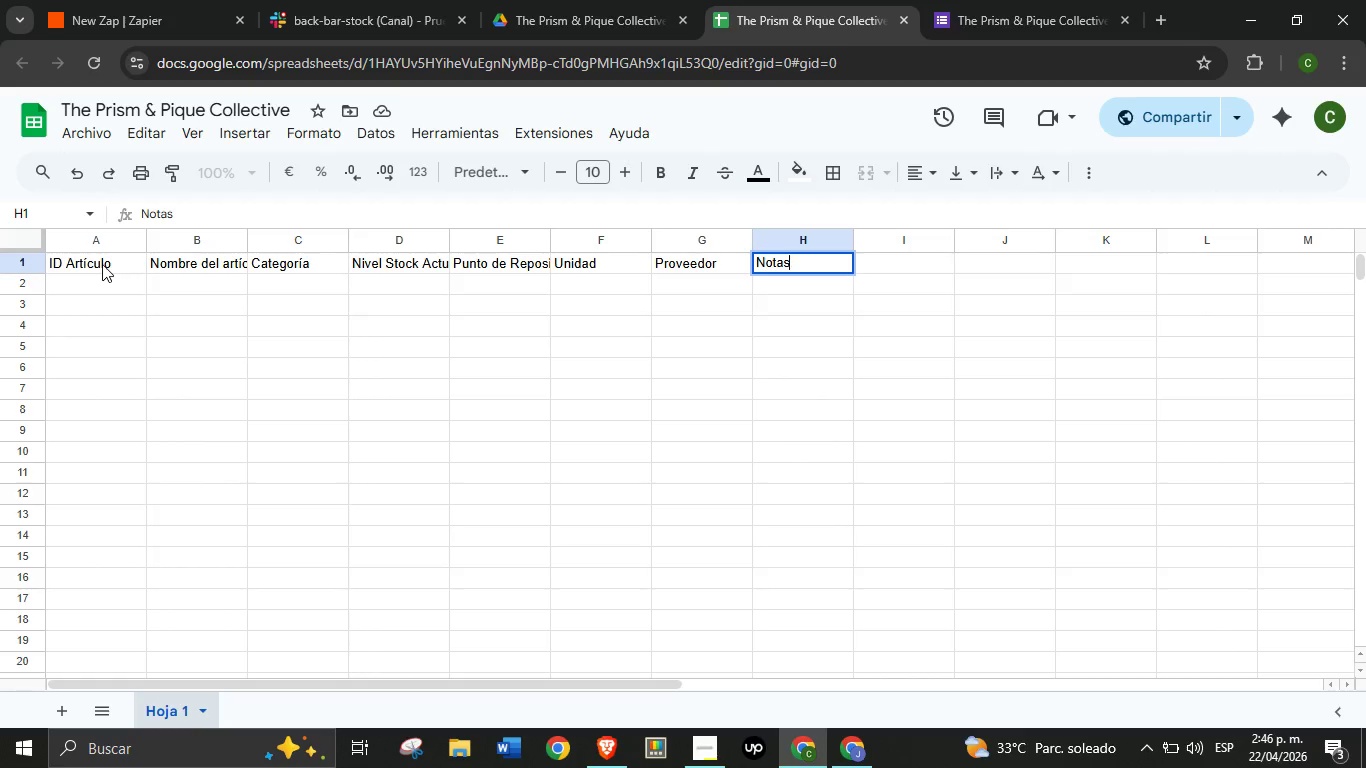 
wait(37.39)
 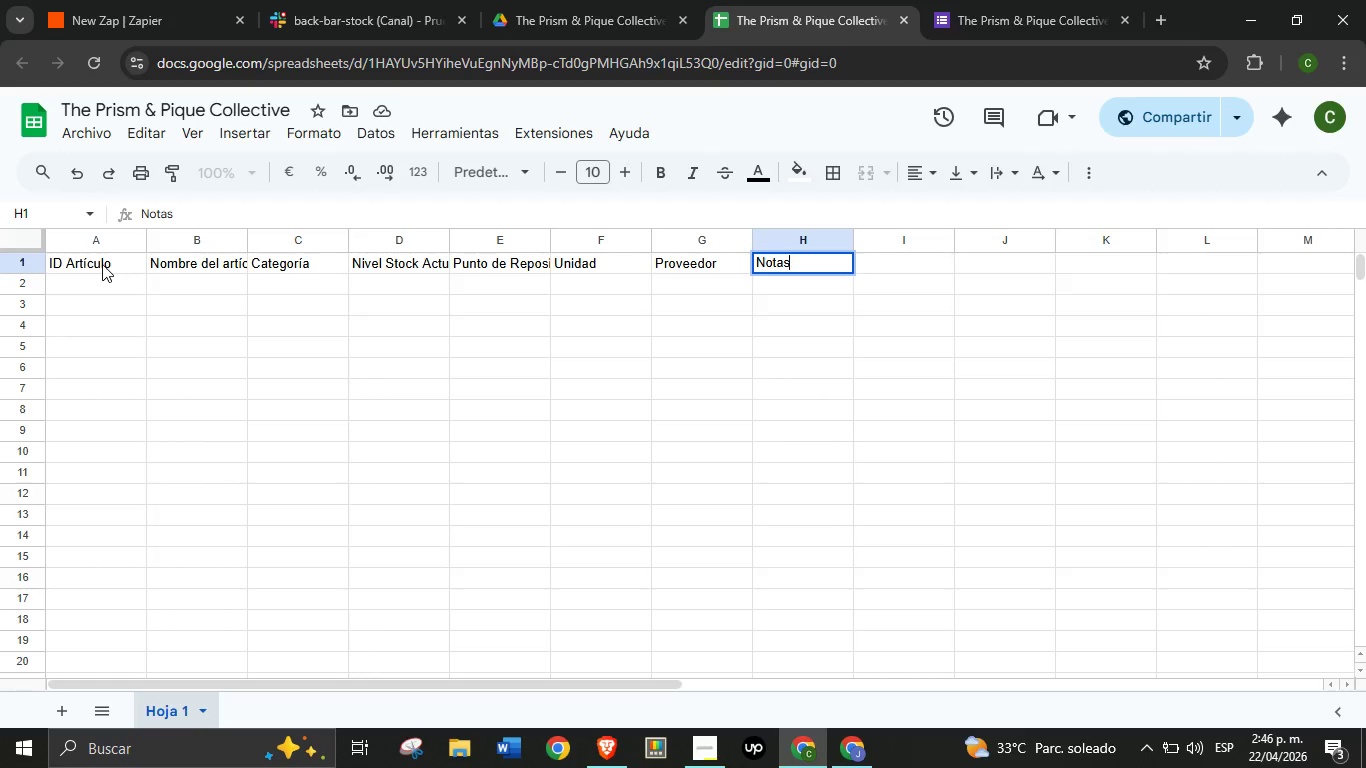 
key(Enter)
 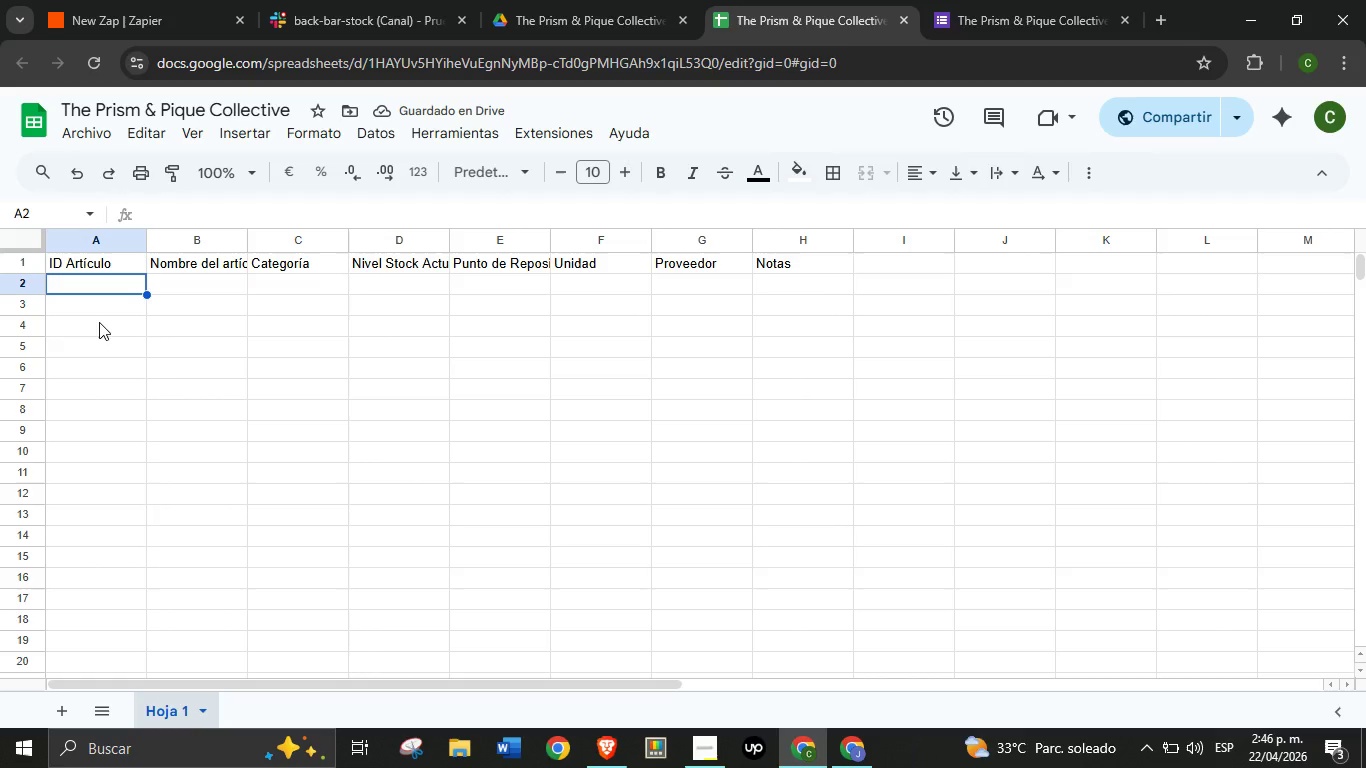 
wait(8.25)
 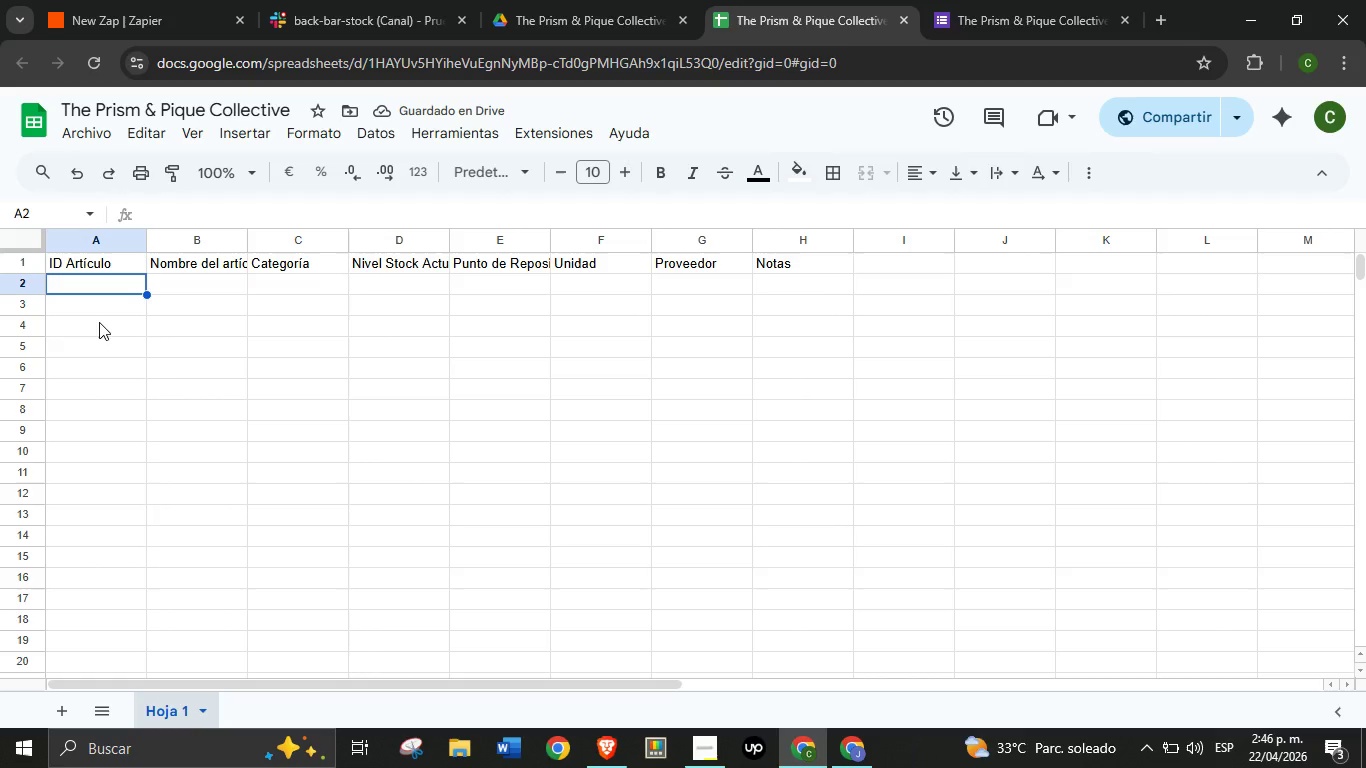 
left_click([868, 264])
 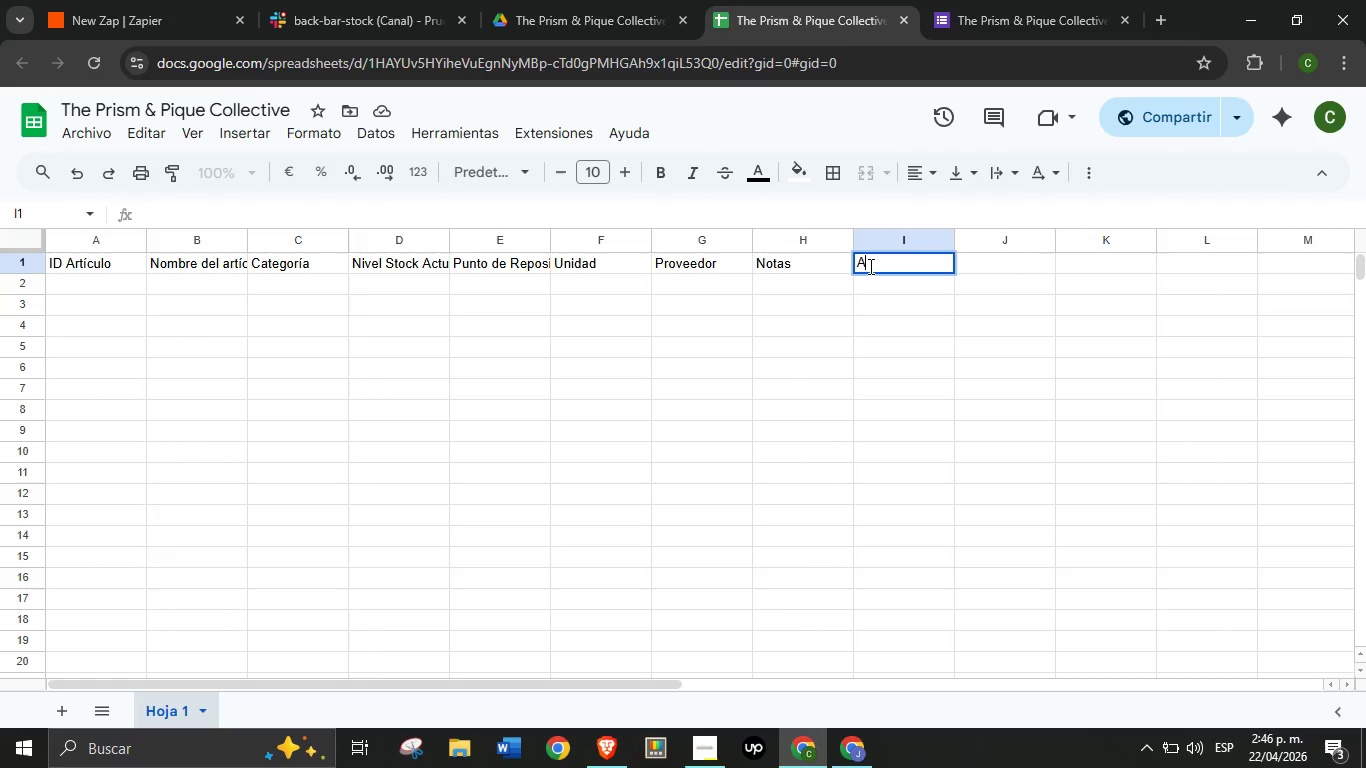 
type(Alerta Enviada)
 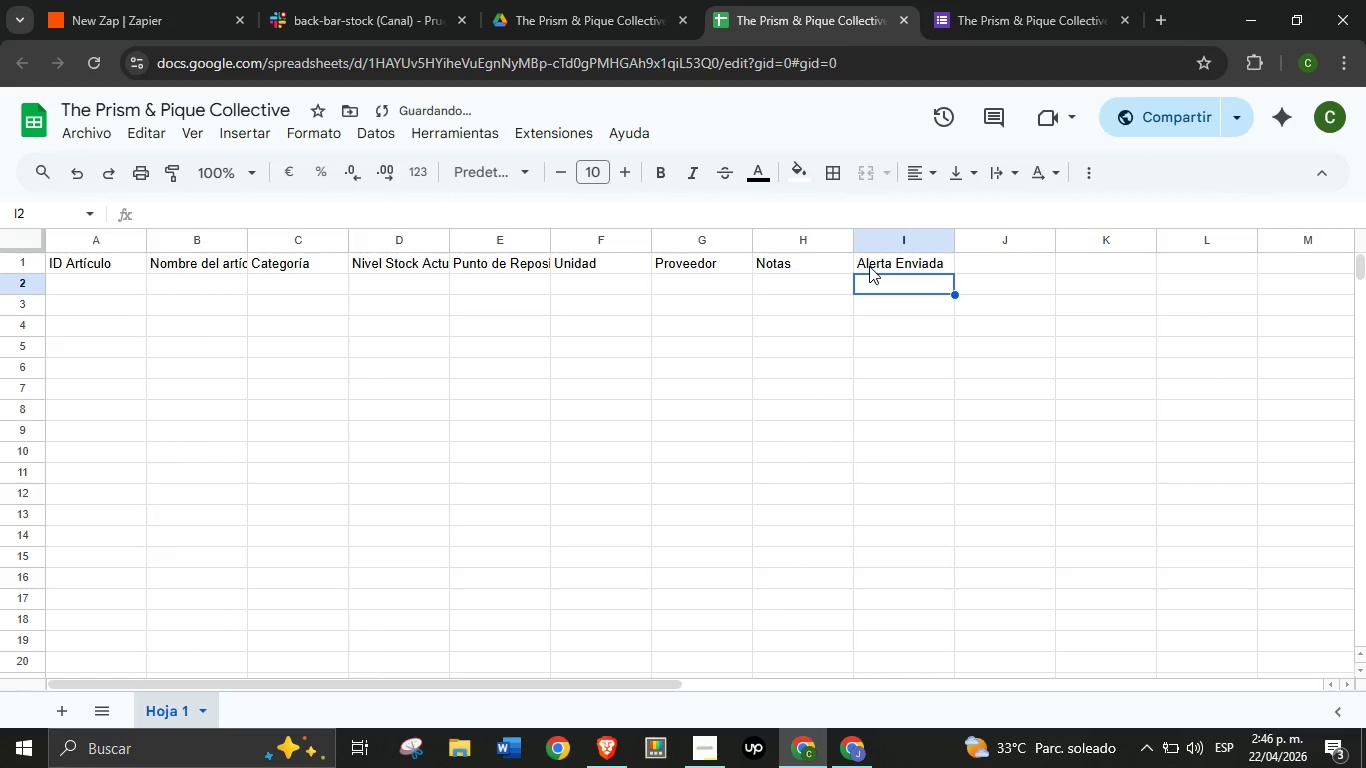 
key(Enter)
 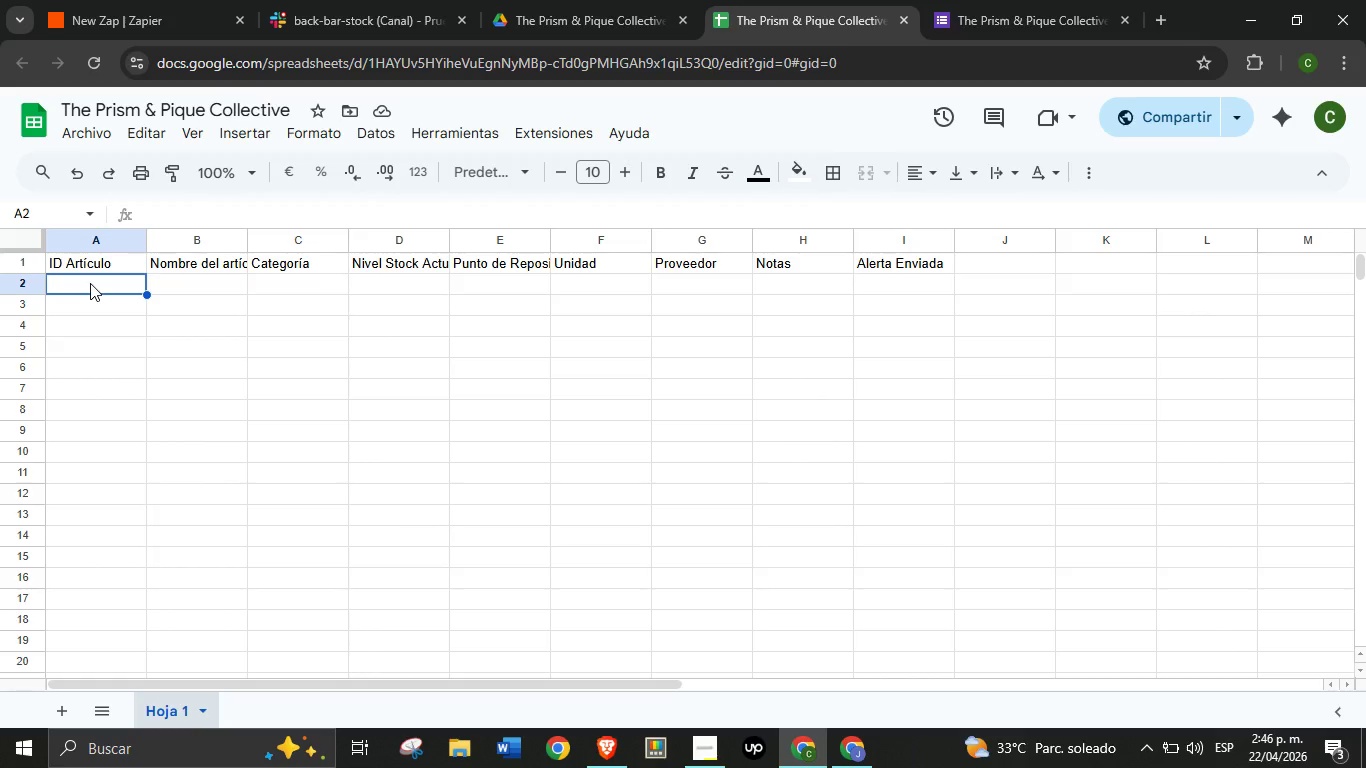 
wait(23.84)
 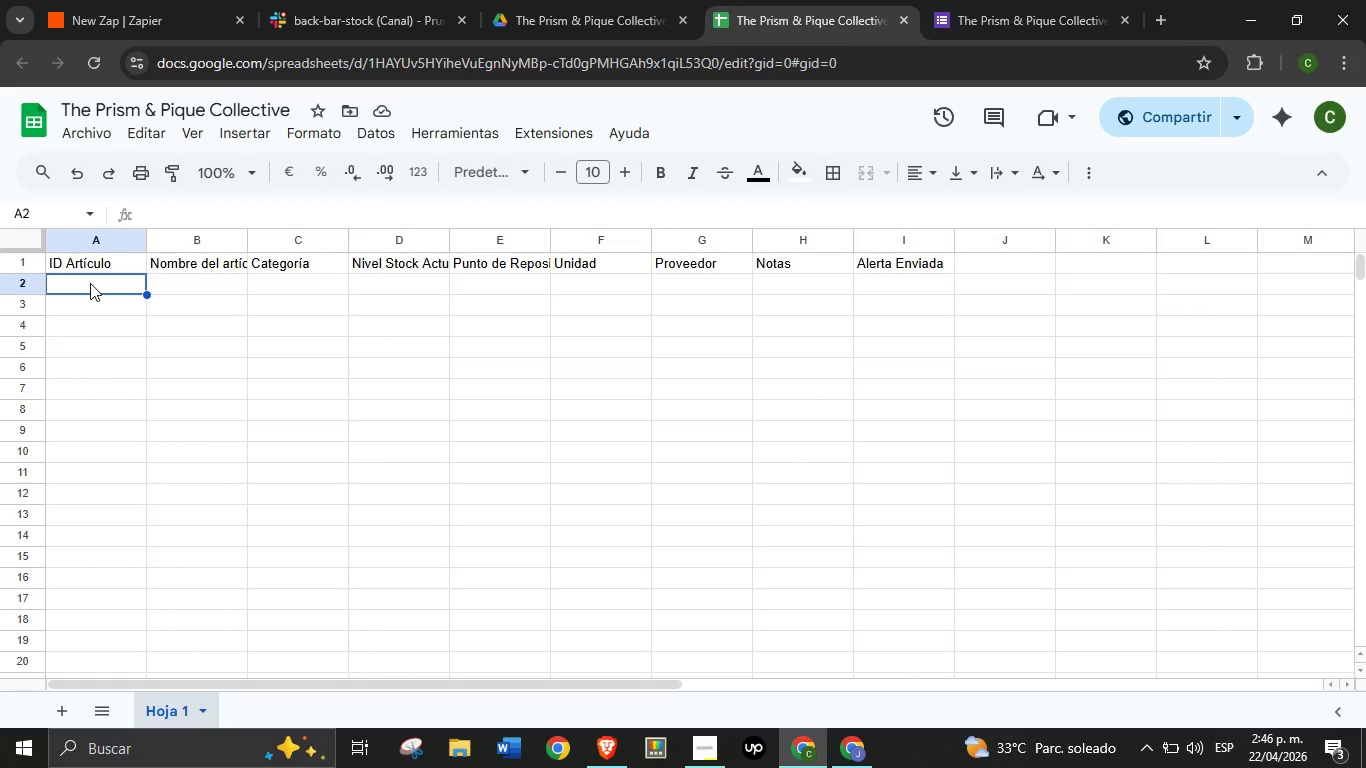 
left_click([19, 259])
 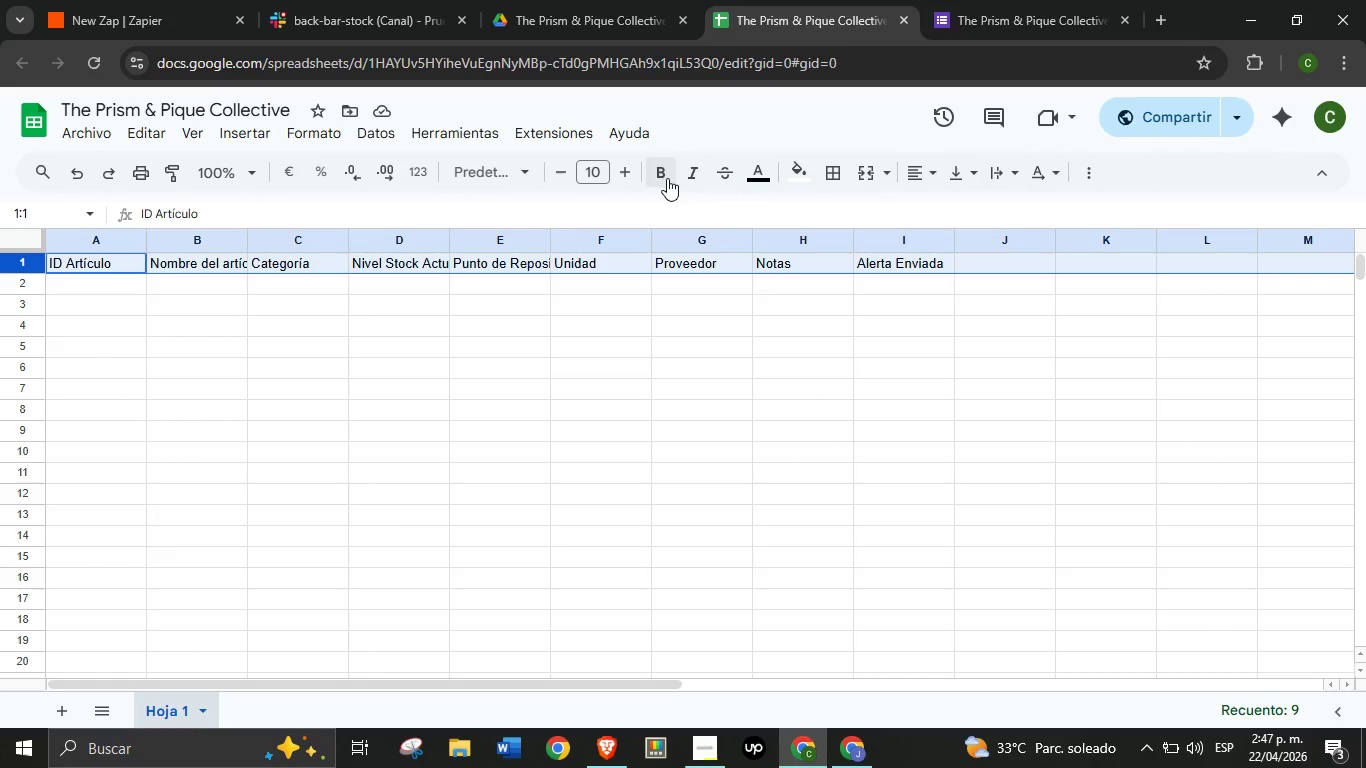 
left_click([667, 178])
 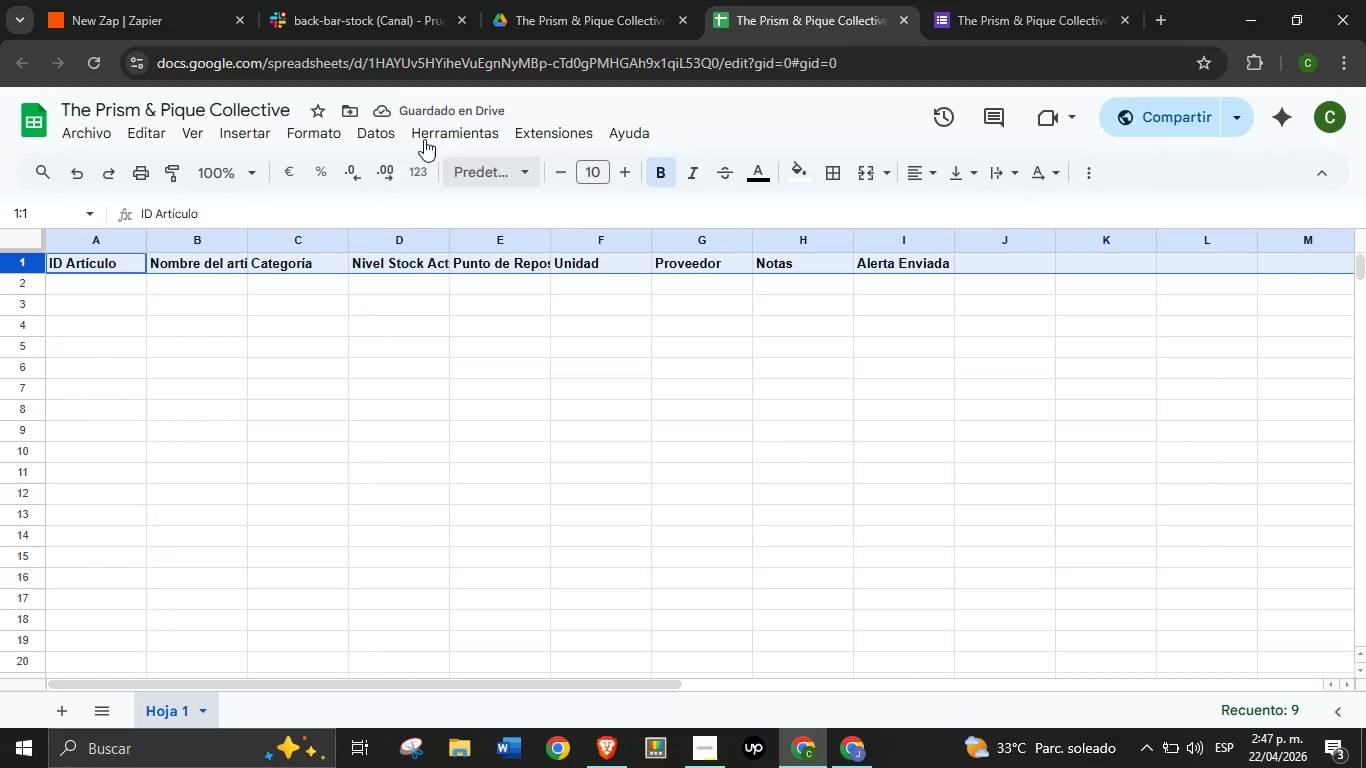 
wait(6.2)
 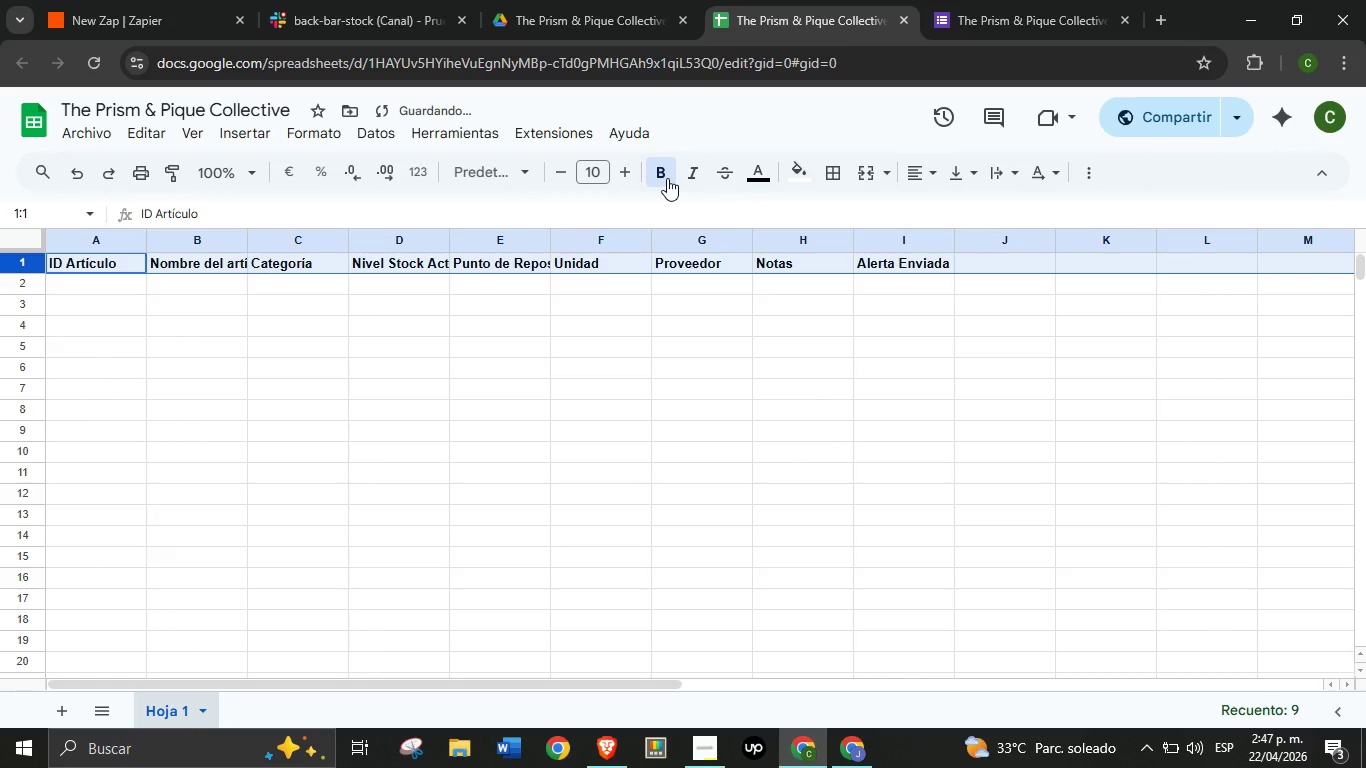 
left_click([201, 140])
 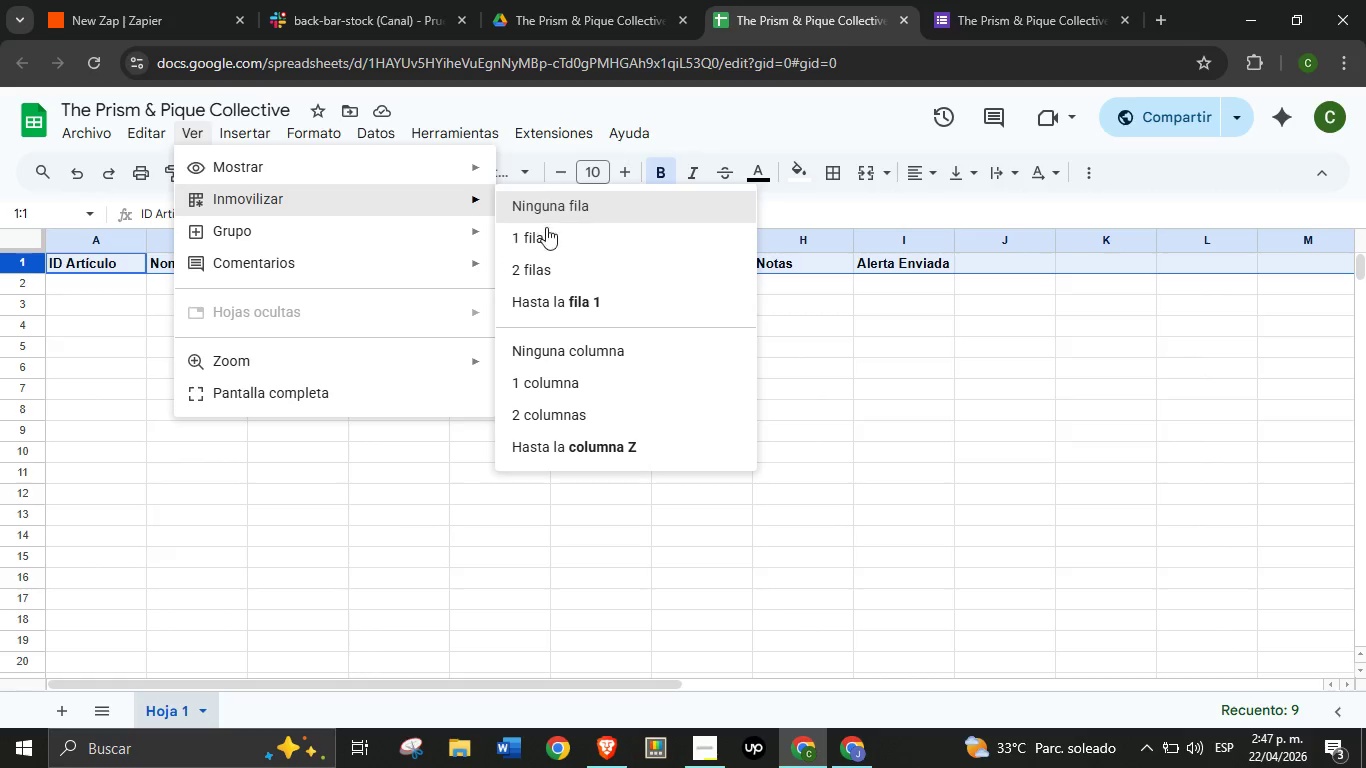 
left_click([549, 234])
 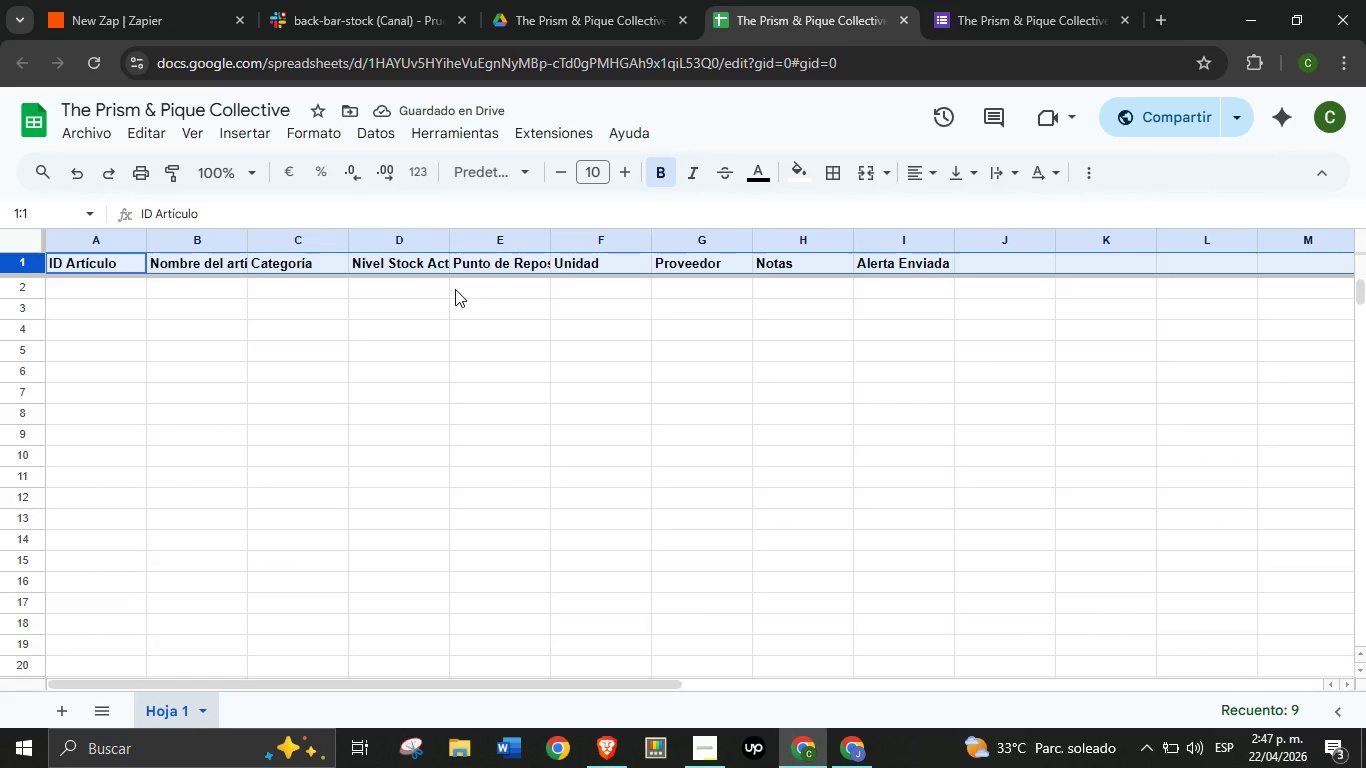 
wait(8.75)
 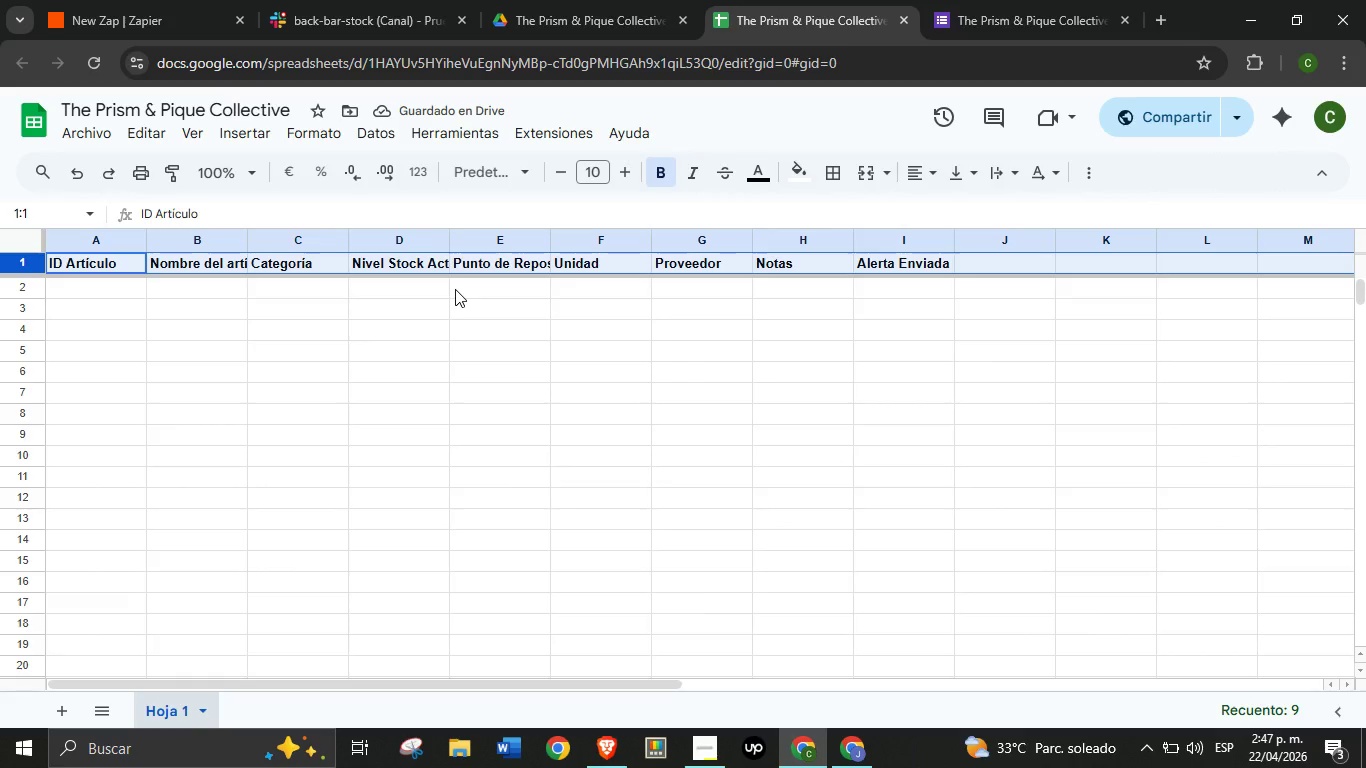 
left_click([455, 289])
 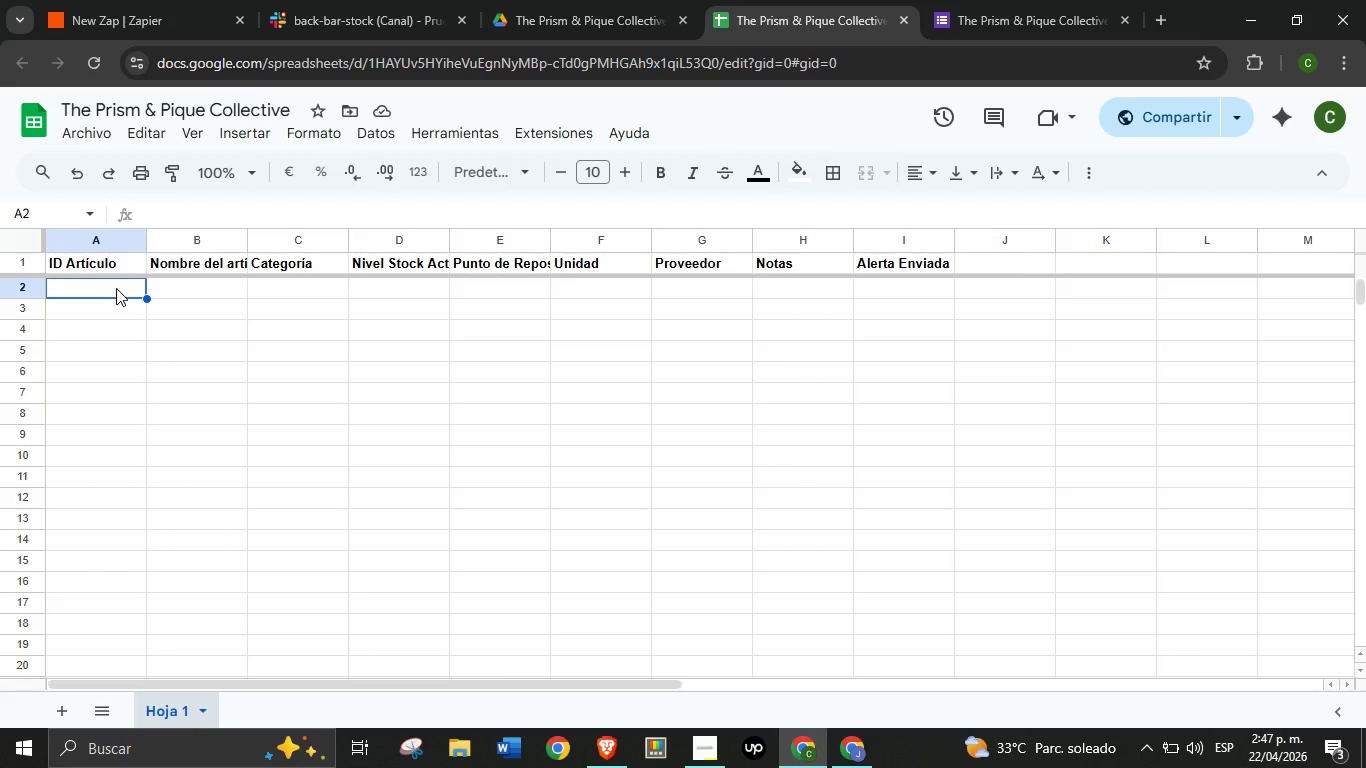 
type(PROD-001)
key(Tab)
type(Decolorante Polvo Azul Scharzkopf)
key(Tab)
type(Decoloraci;on)
 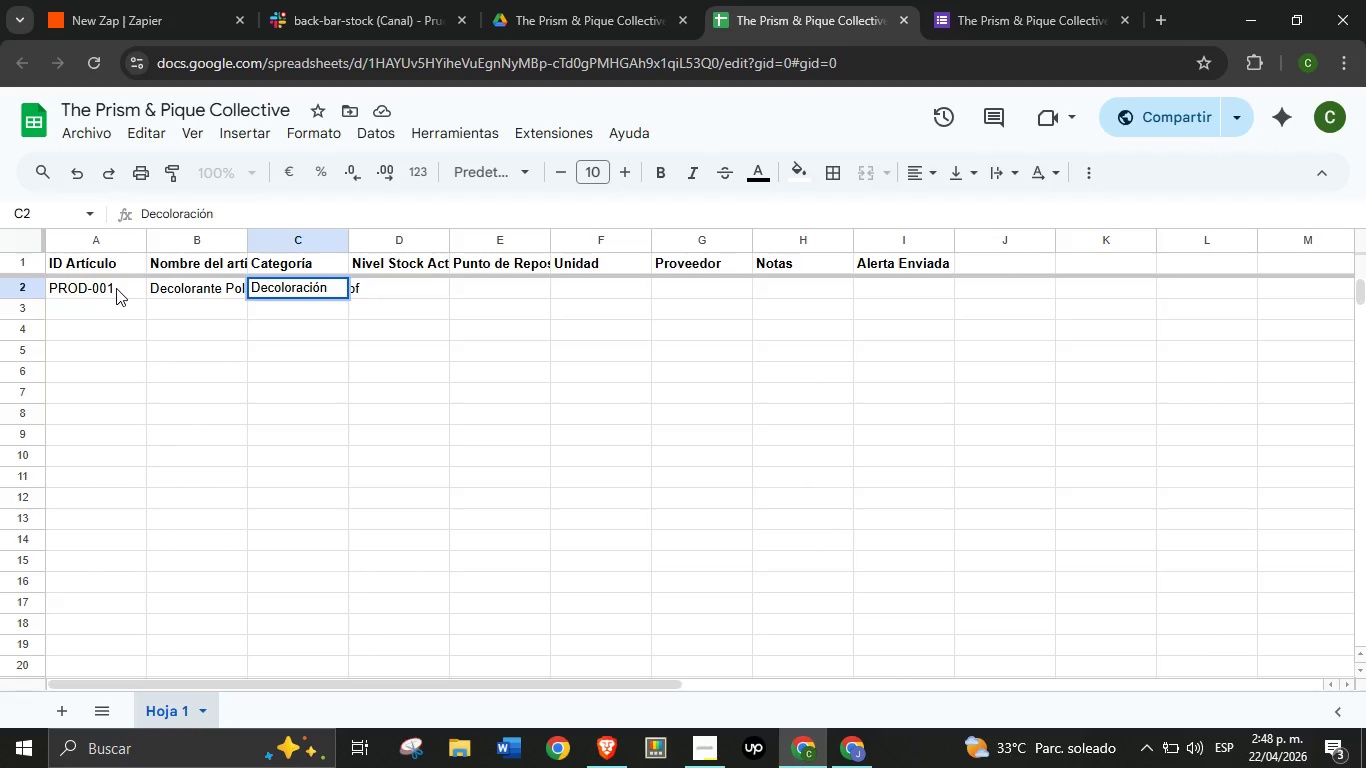 
wait(33.86)
 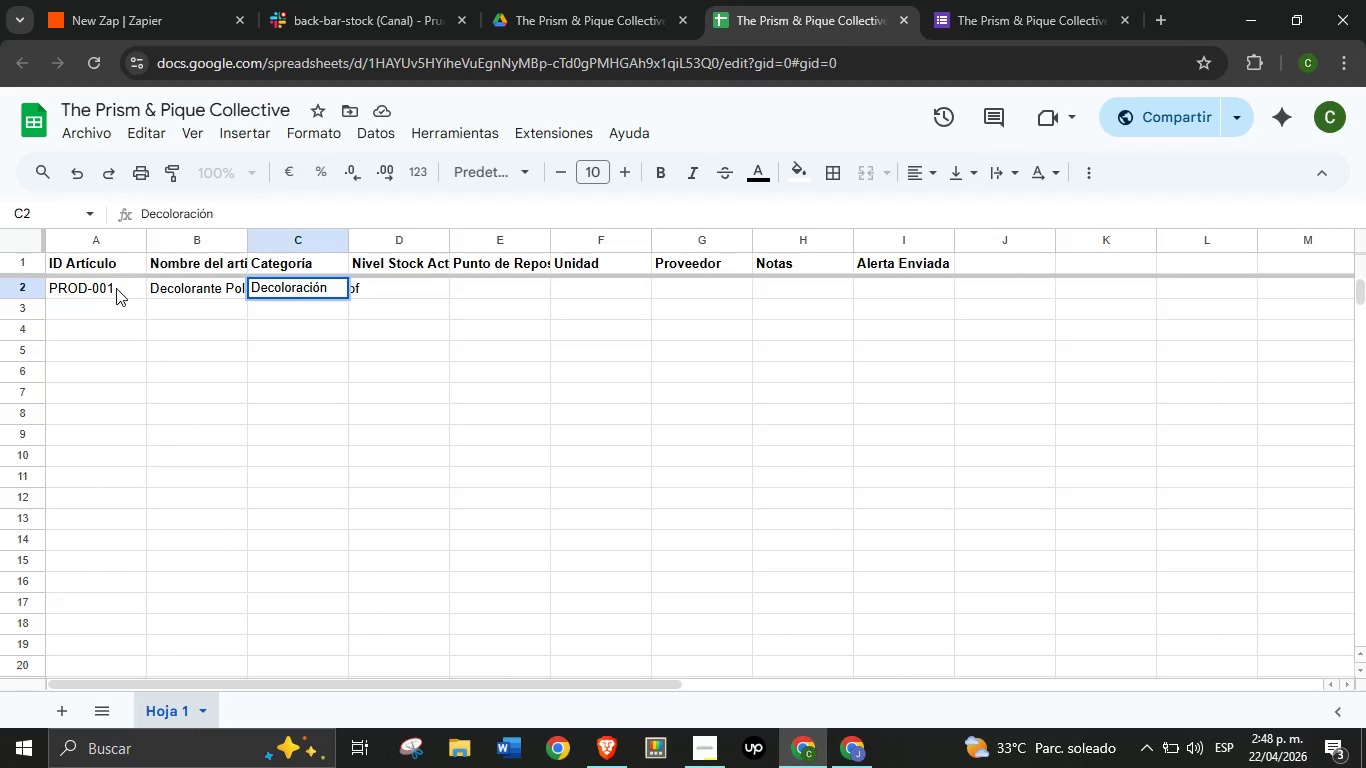 
key(Tab)
 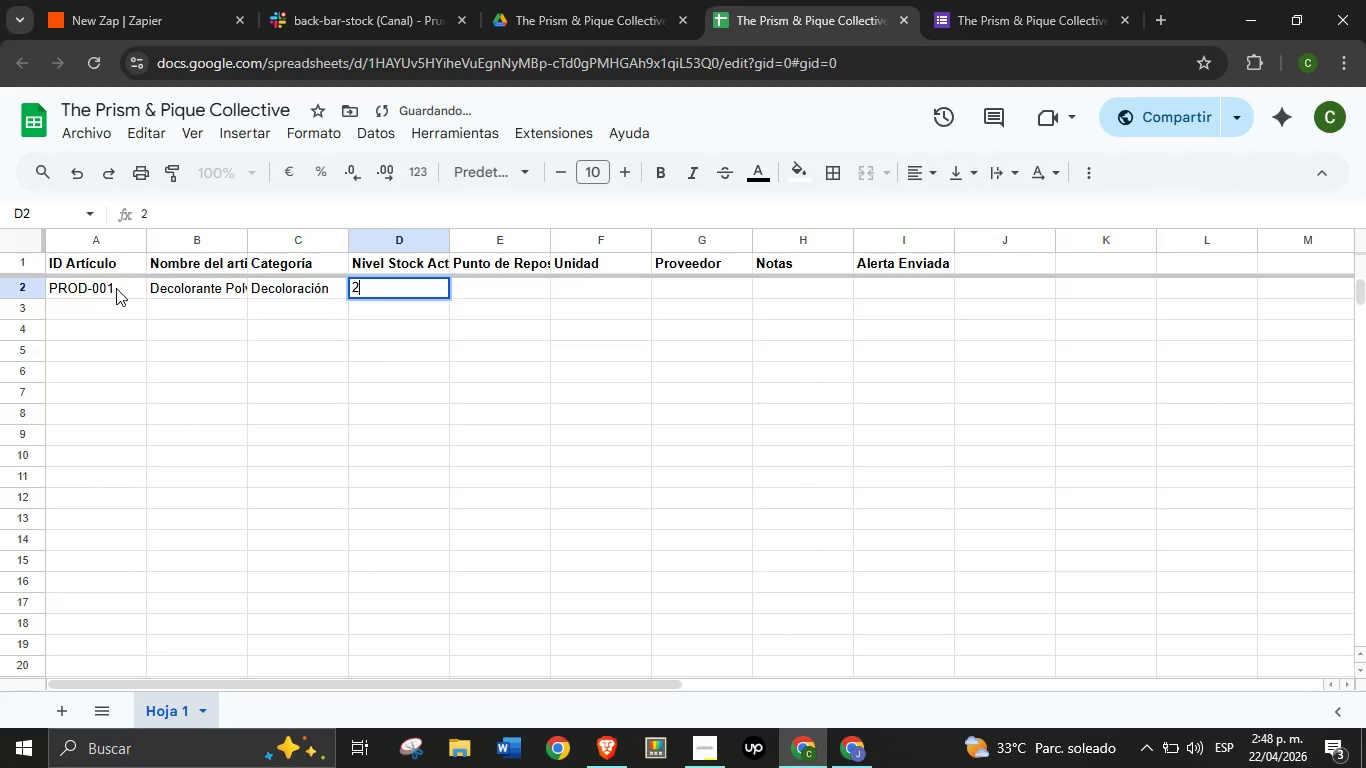 
key(2)
 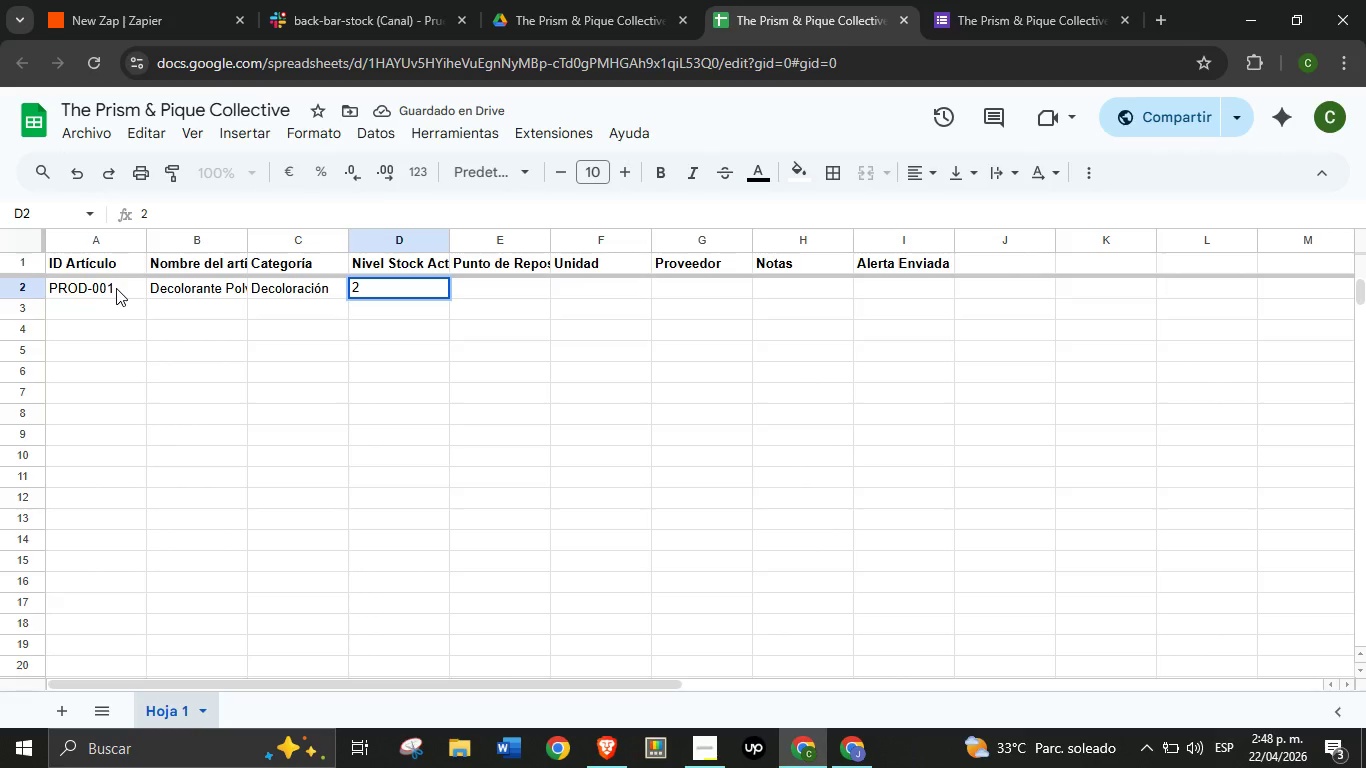 
key(Tab)
type(5)
key(Tab)
type(Sobres x 500 )
key(Backspace)
type(g)
key(Tab)
type(Distru)
key(Backspace)
type(ibuidor Capelli)
key(Tab)
type(Alta rotaci;on en temporada)
 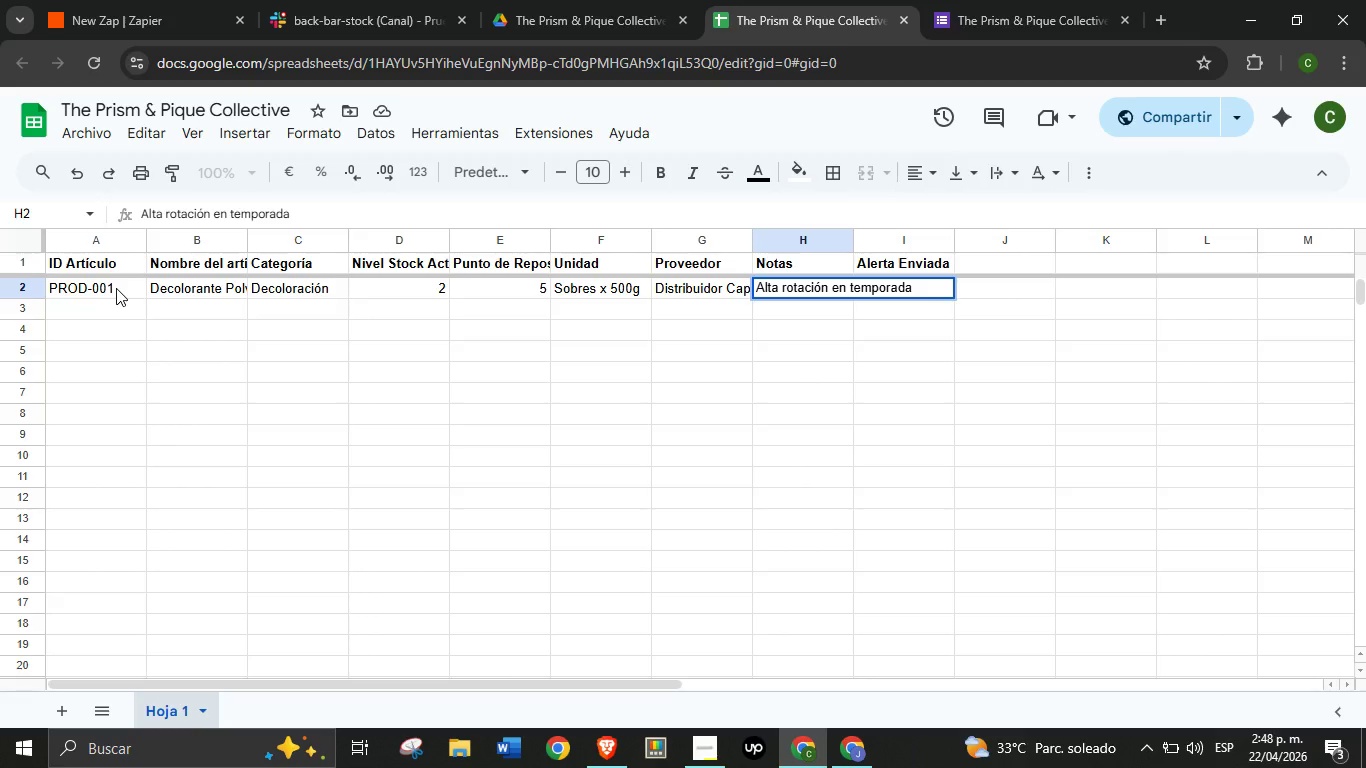 
wait(6.08)
 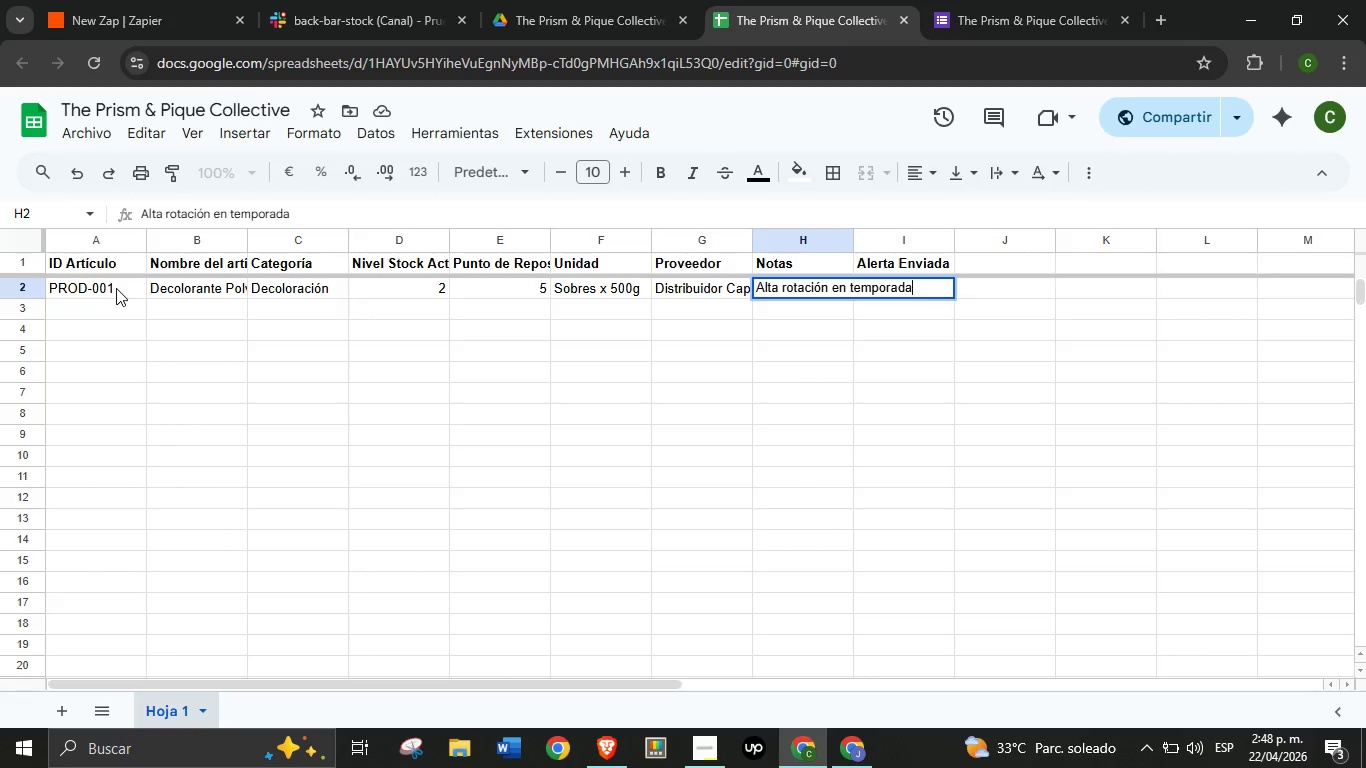 
key(Enter)
 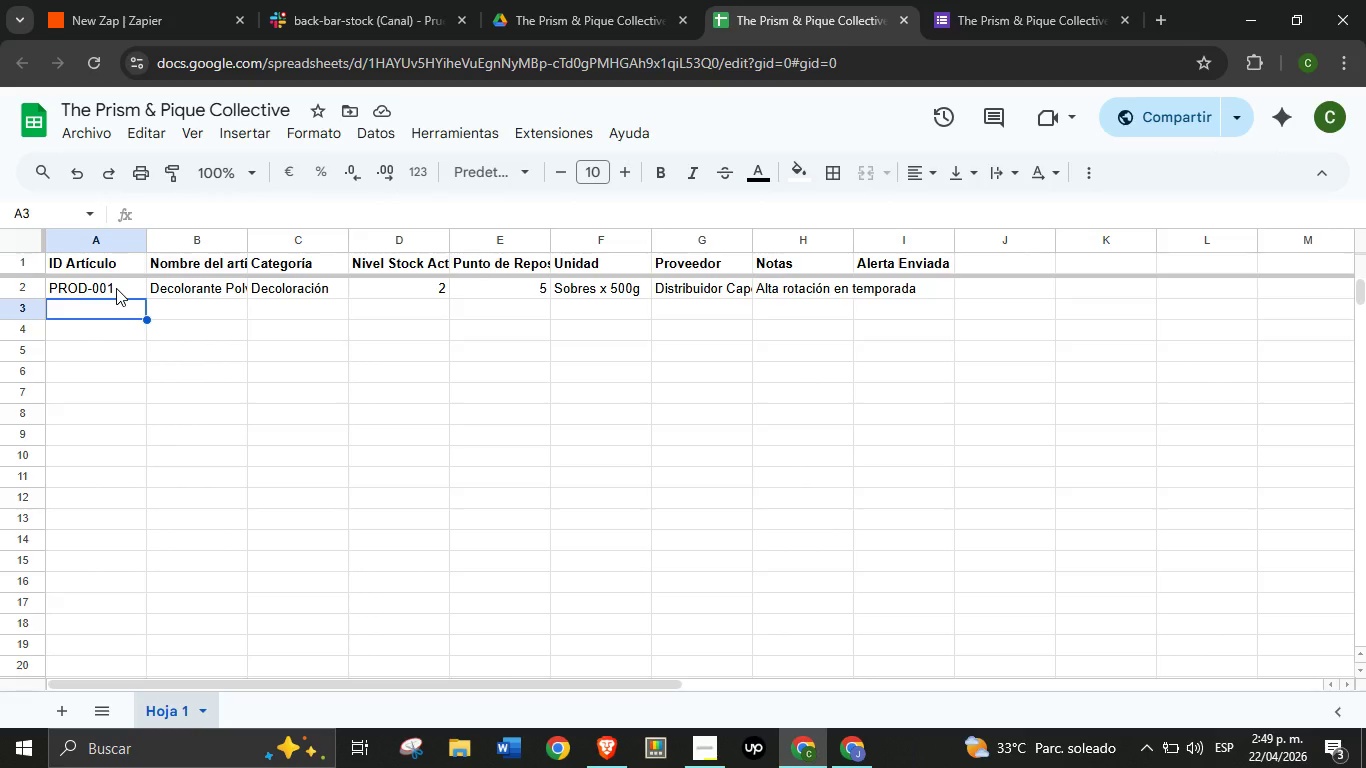 
wait(6.77)
 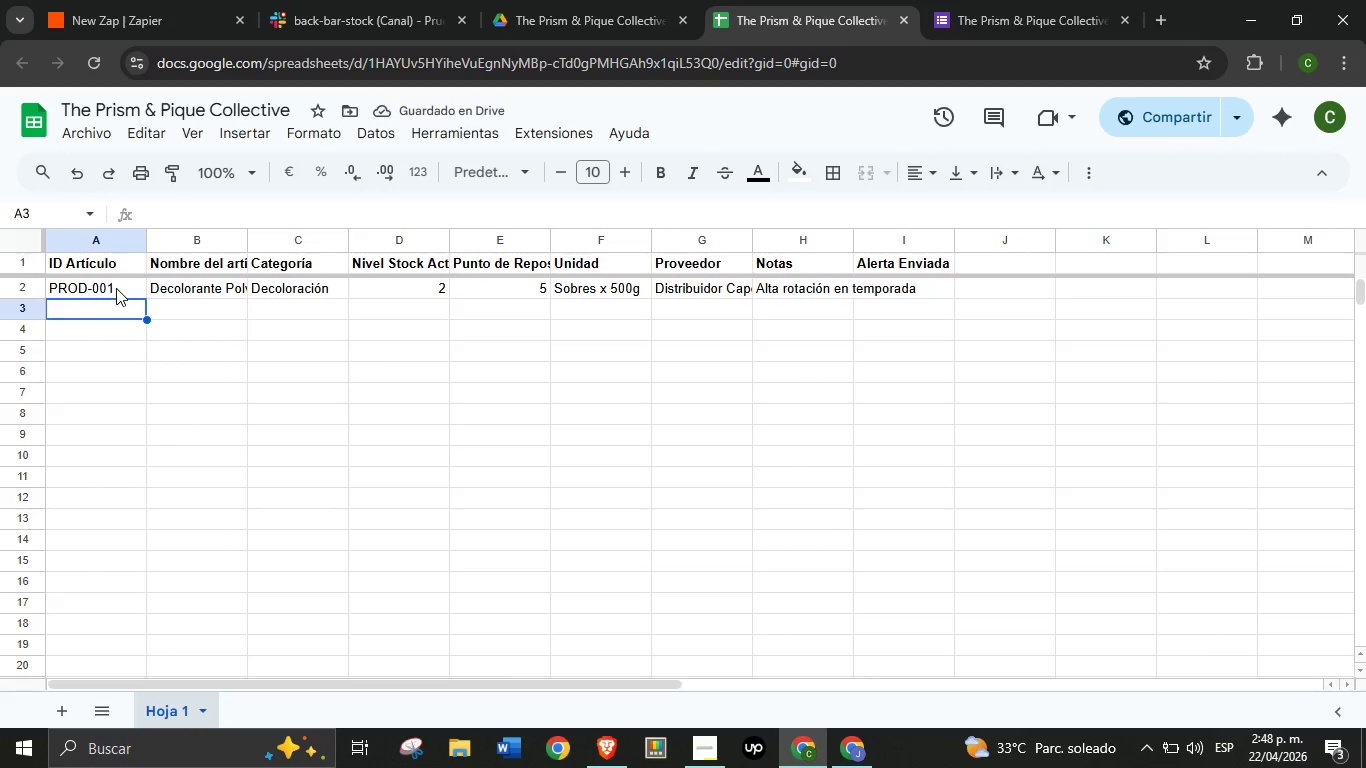 
type(PROD-002)
key(Tab)
type(Oxidante 20 vol Wella)
key(Tab)
type(Oxidantes)
key(Tab)
type(3)
key(Tab)
 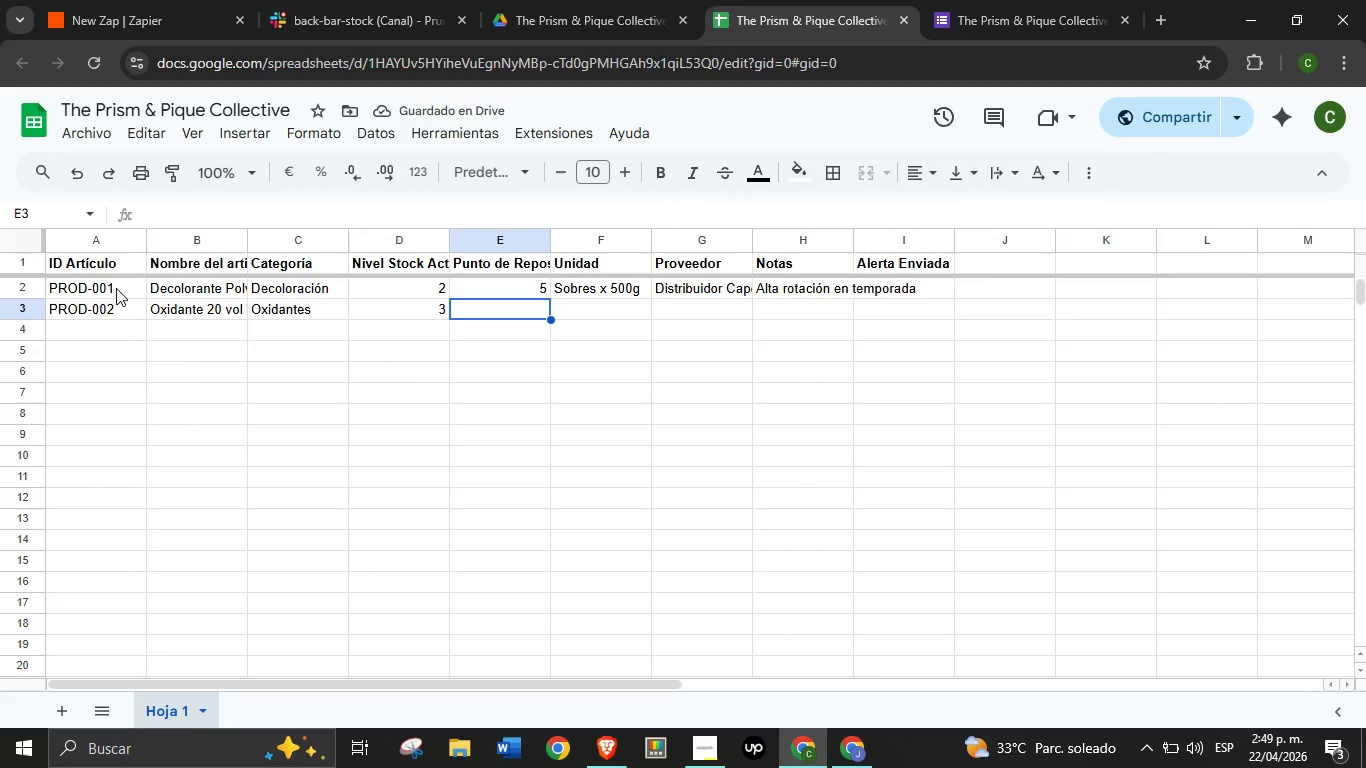 
type(6)
key(Tab)
type(Litros)
 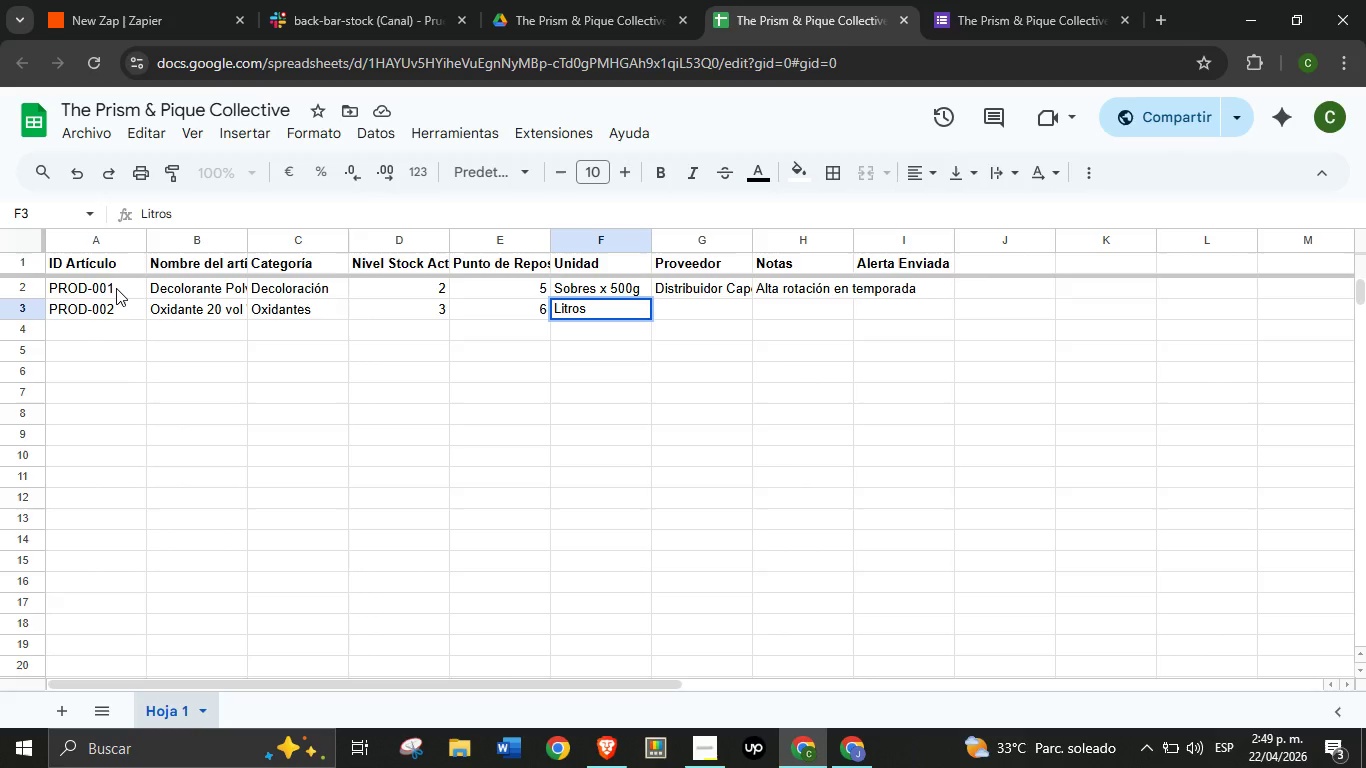 
wait(9.45)
 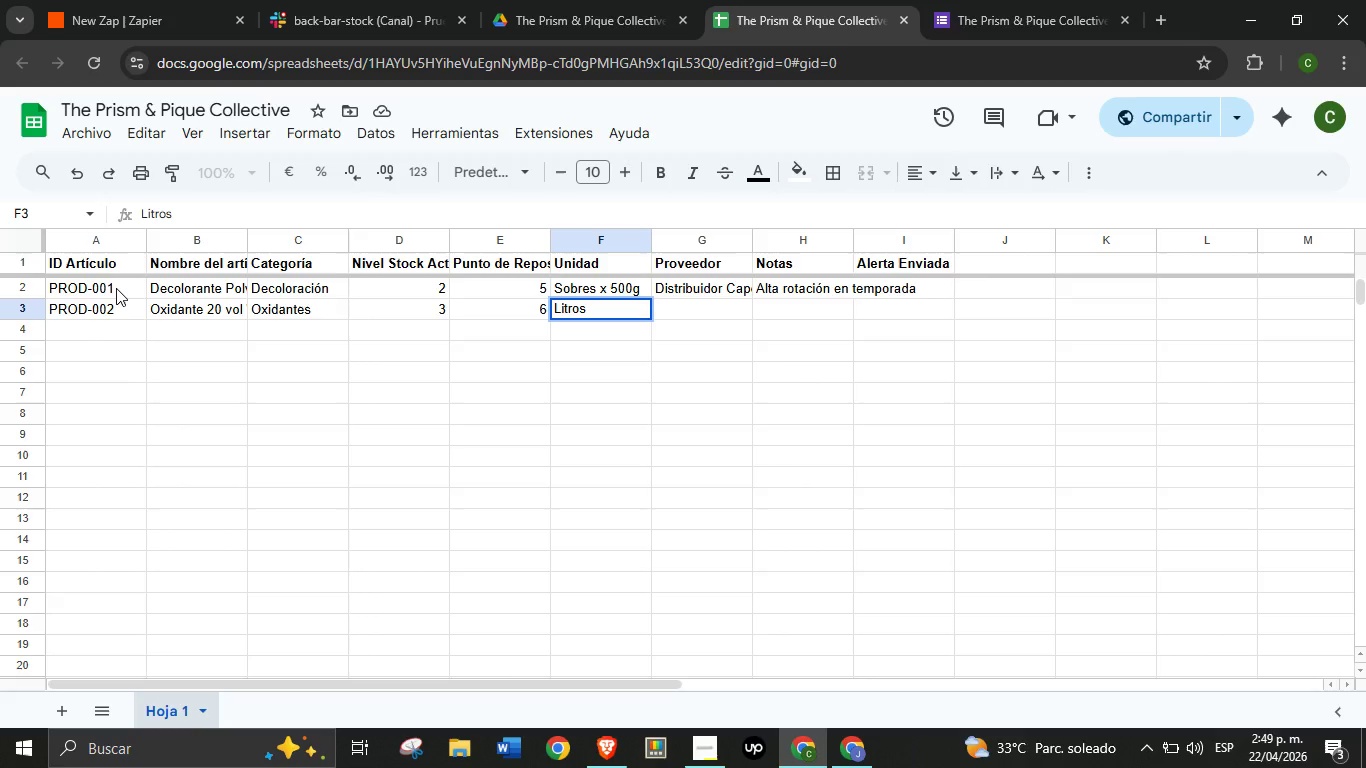 
key(Tab)
 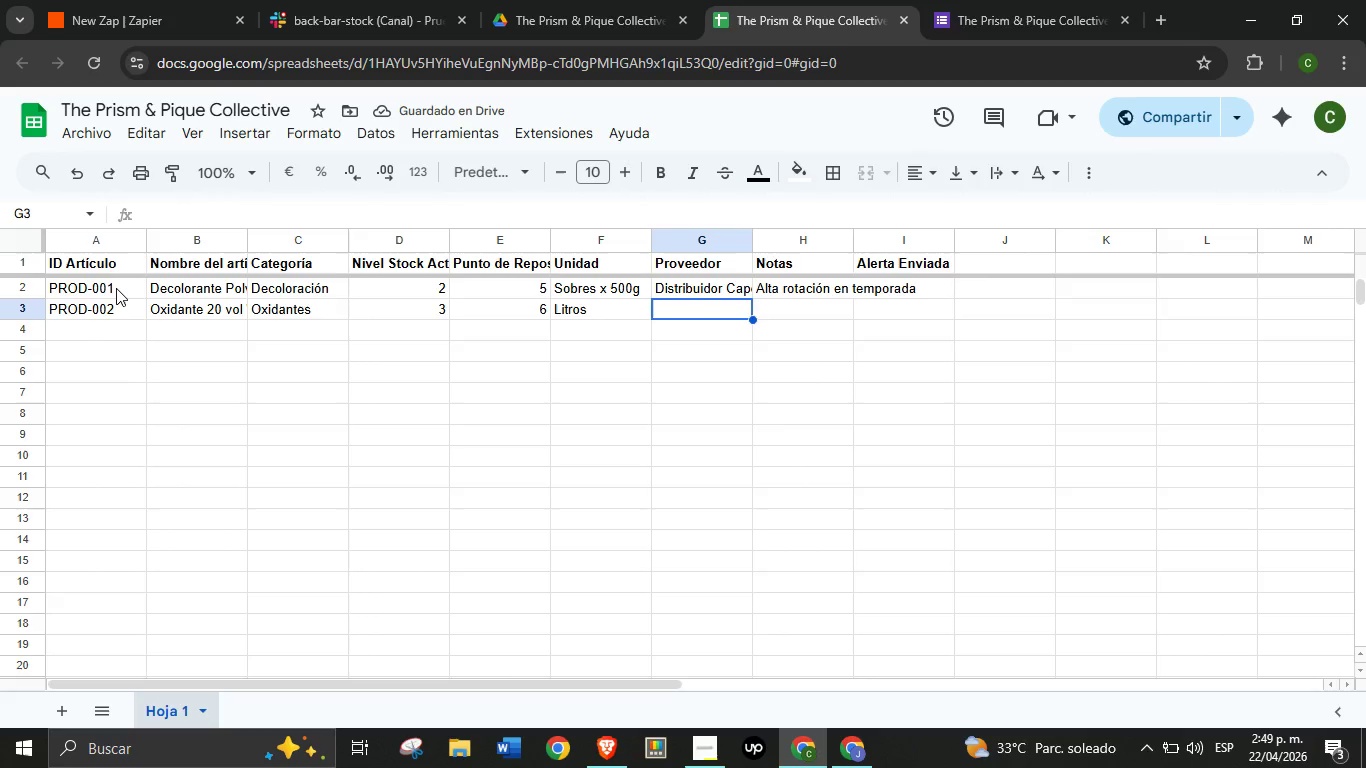 
type(Litros G3)
key(Tab)
 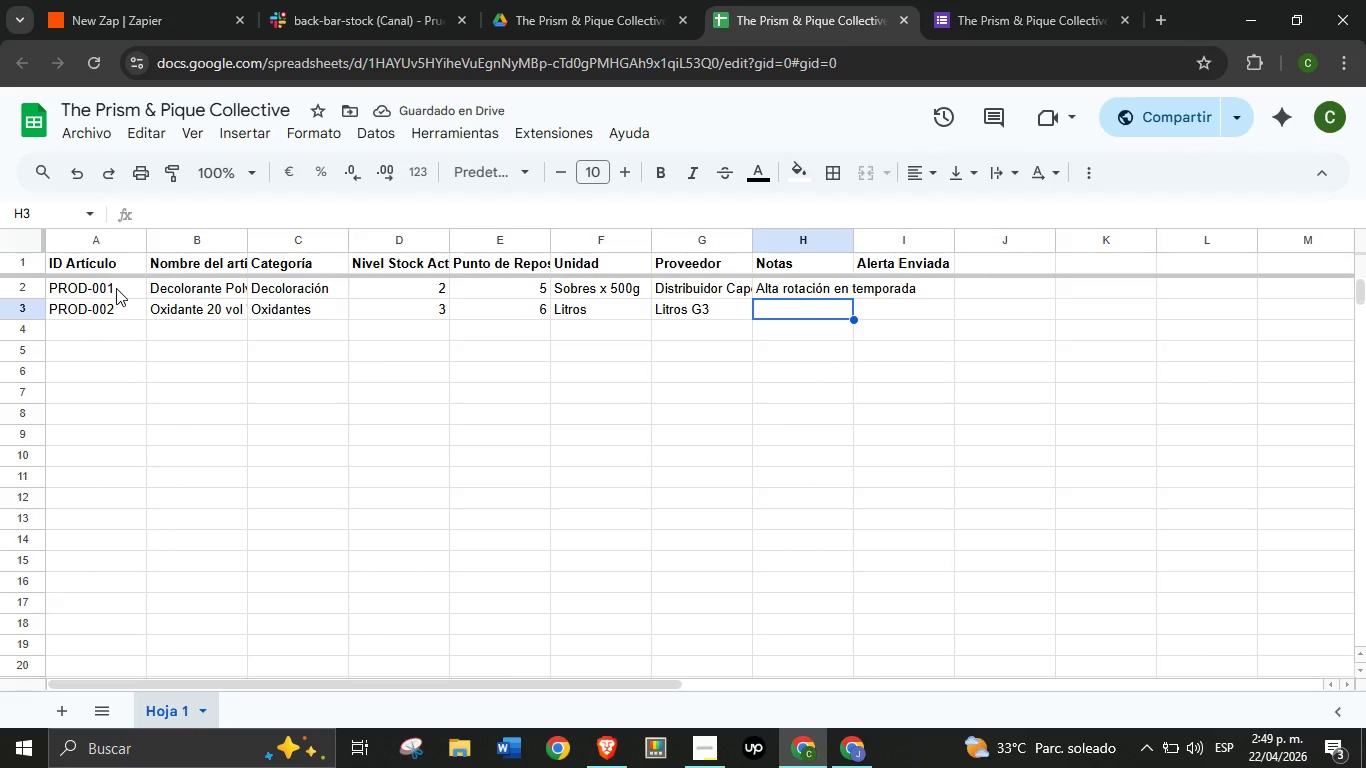 
type(Wella Direct)
 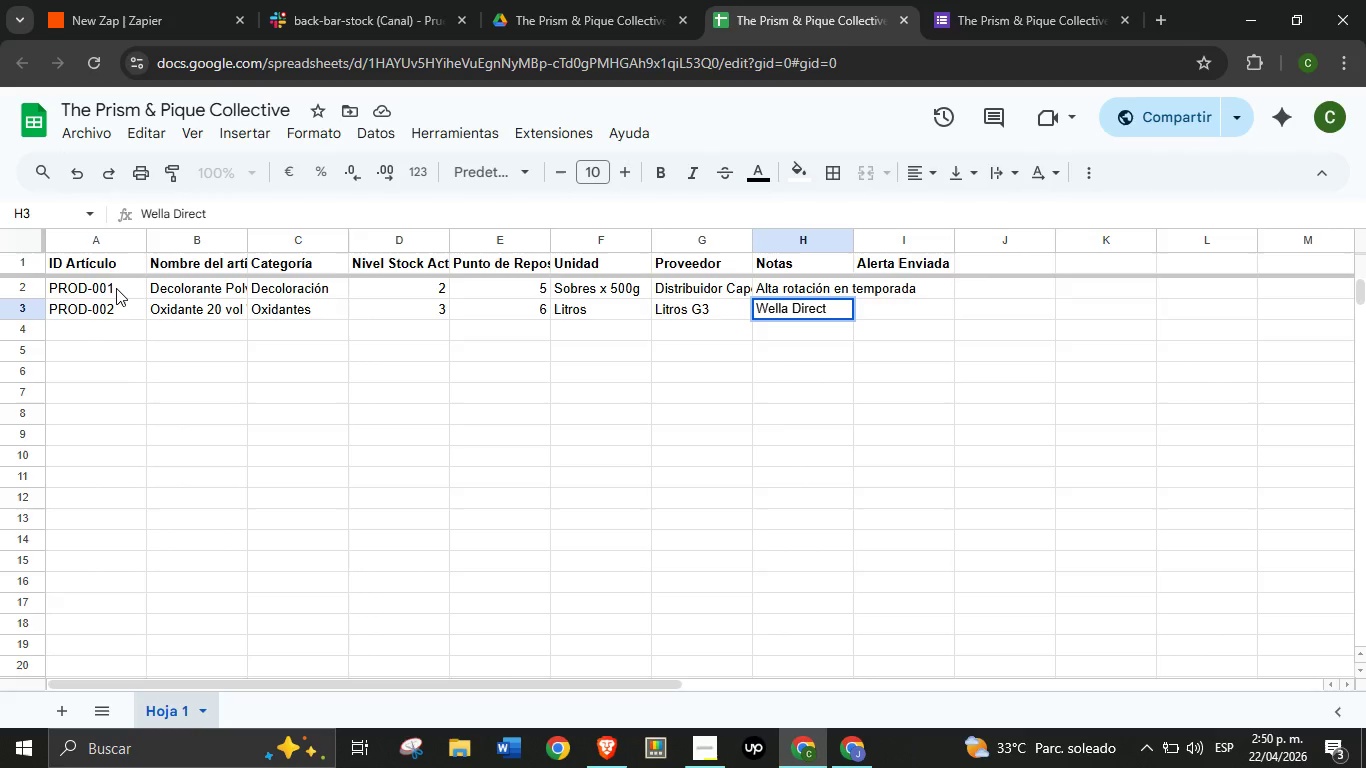 
wait(6.06)
 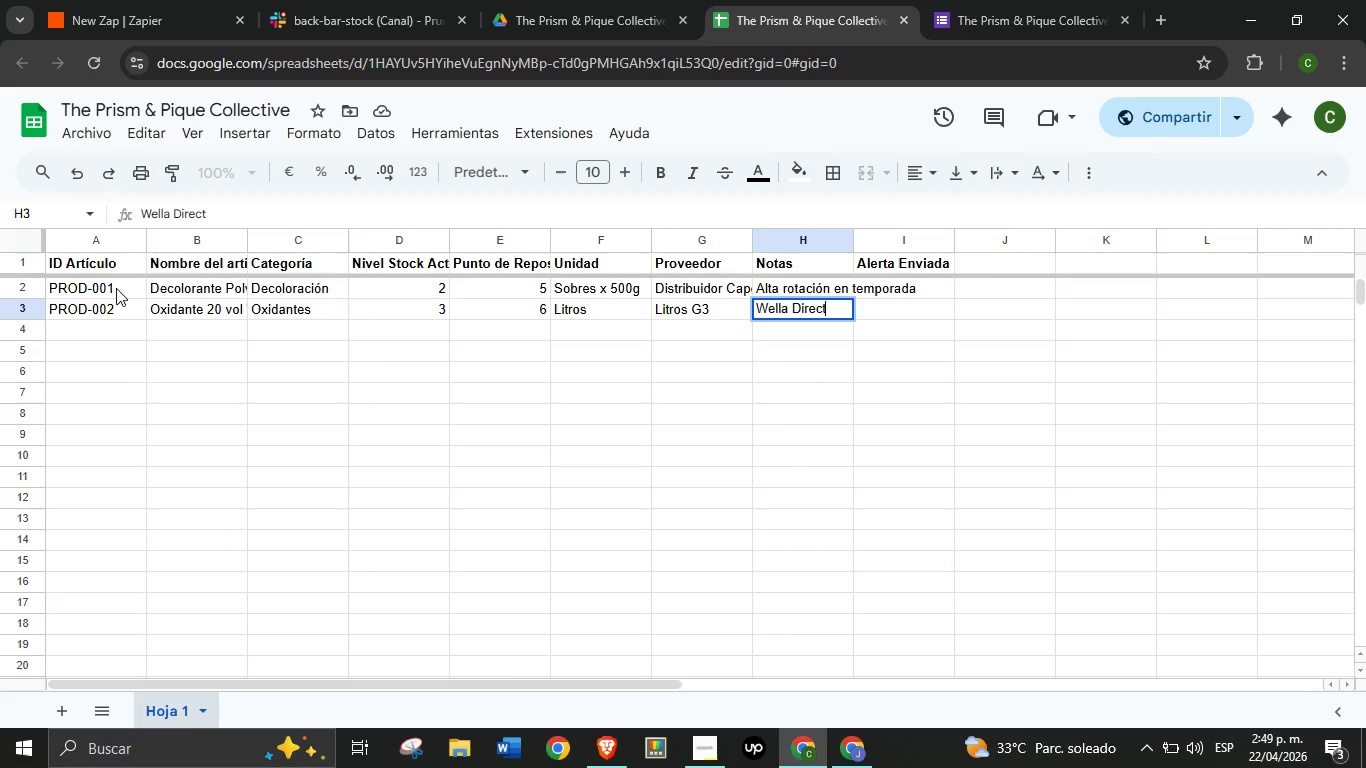 
key(ArrowLeft)
 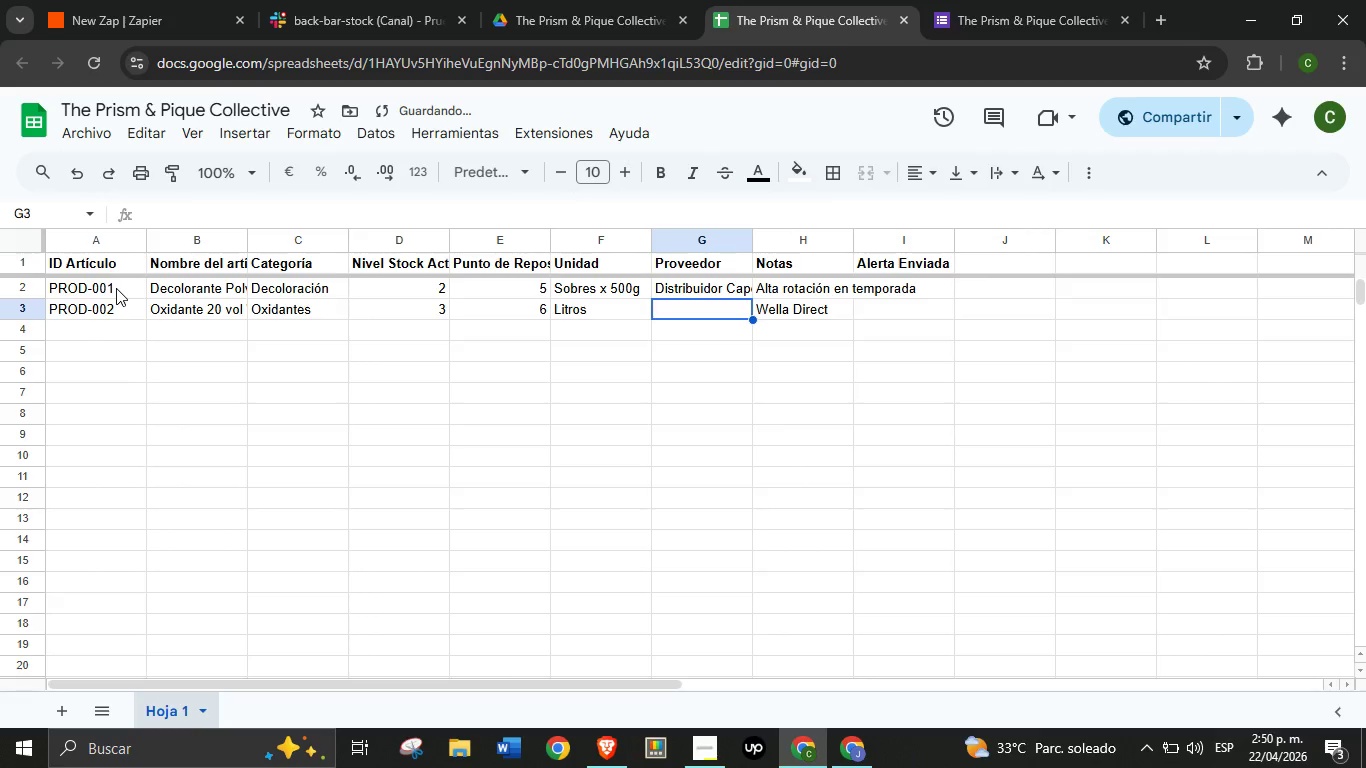 
key(Backspace)
 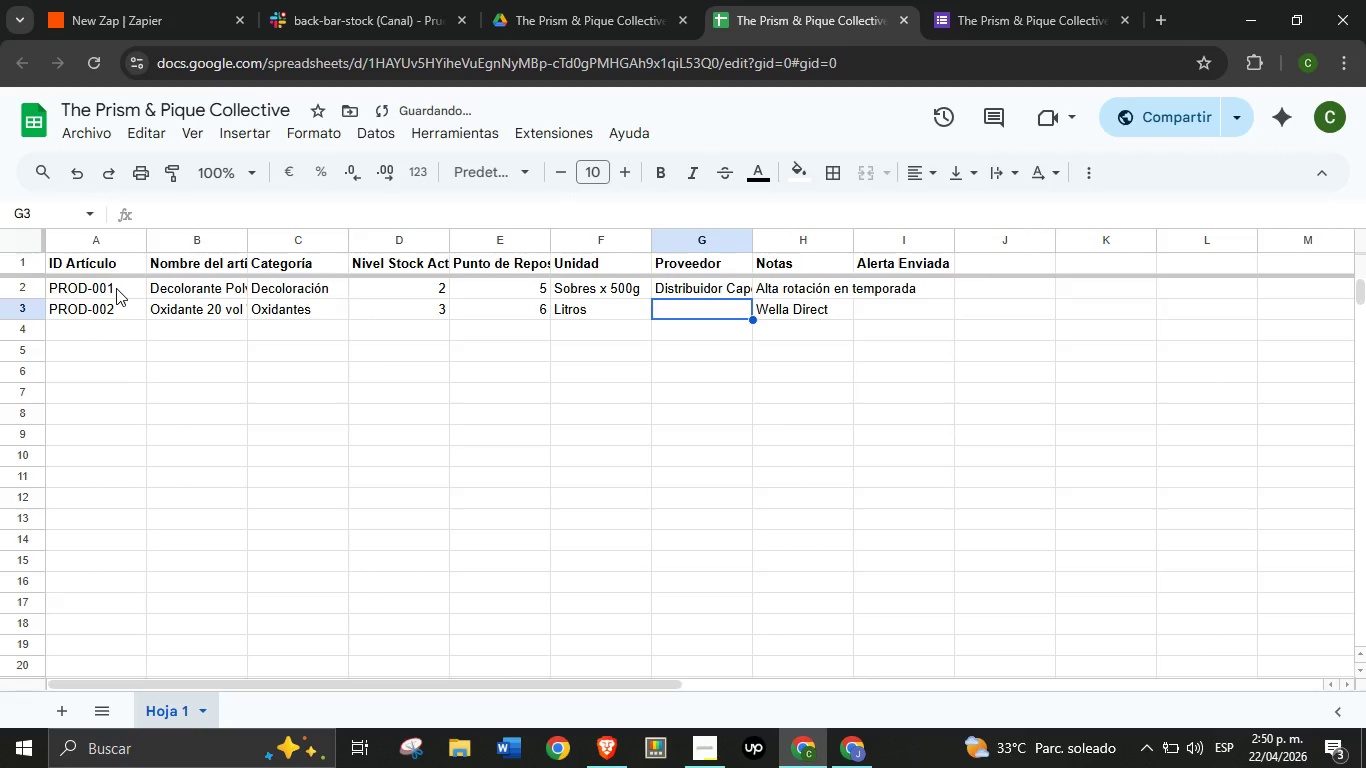 
key(CapsLock)
 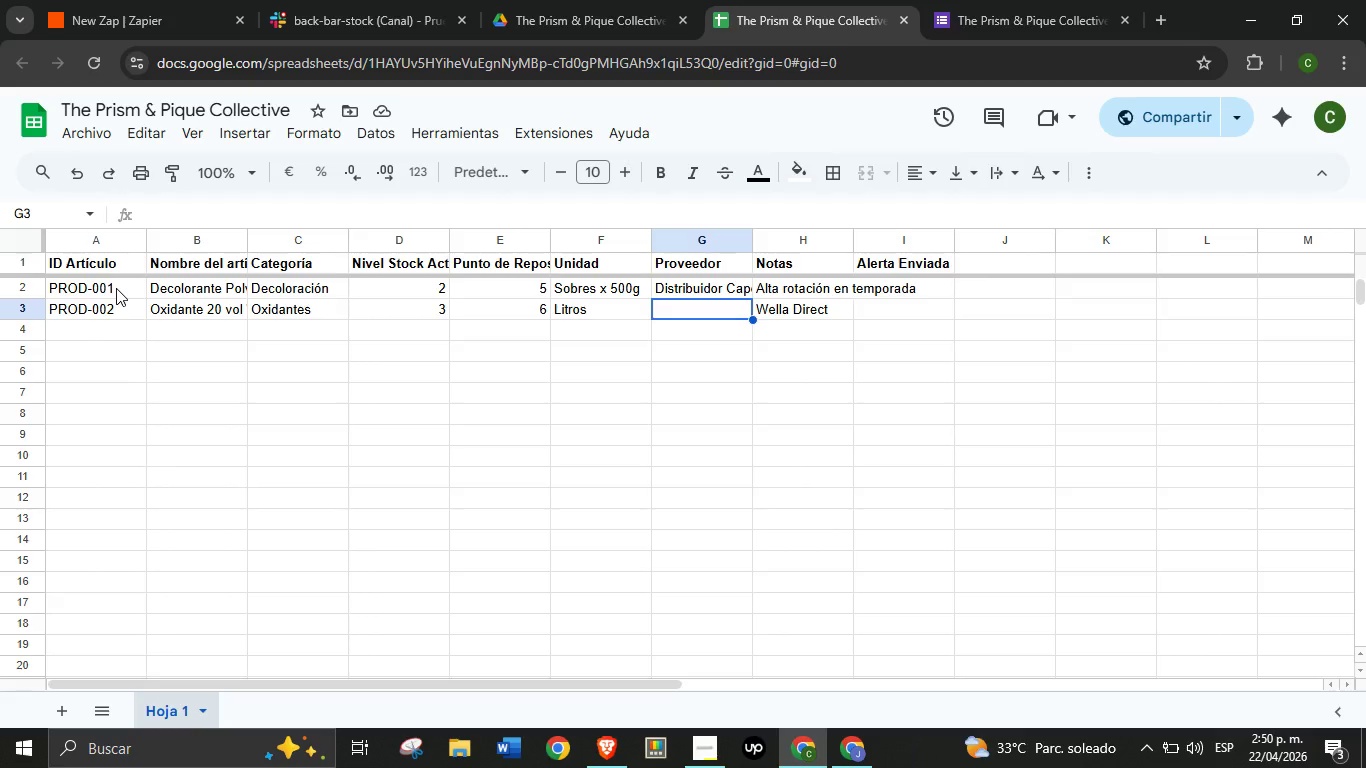 
wait(6.69)
 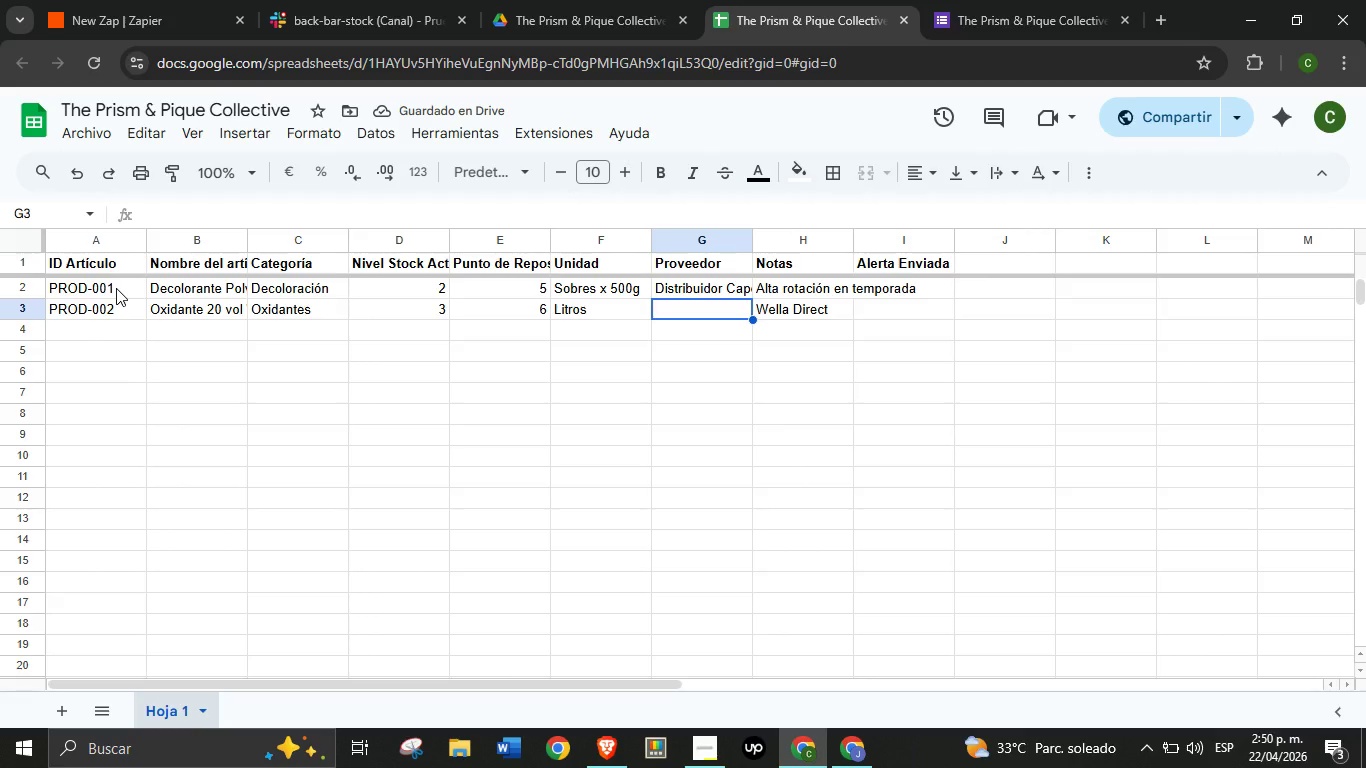 
type(Wella Direct)
key(Tab)
type(Revisar fecha de vencimiento)
 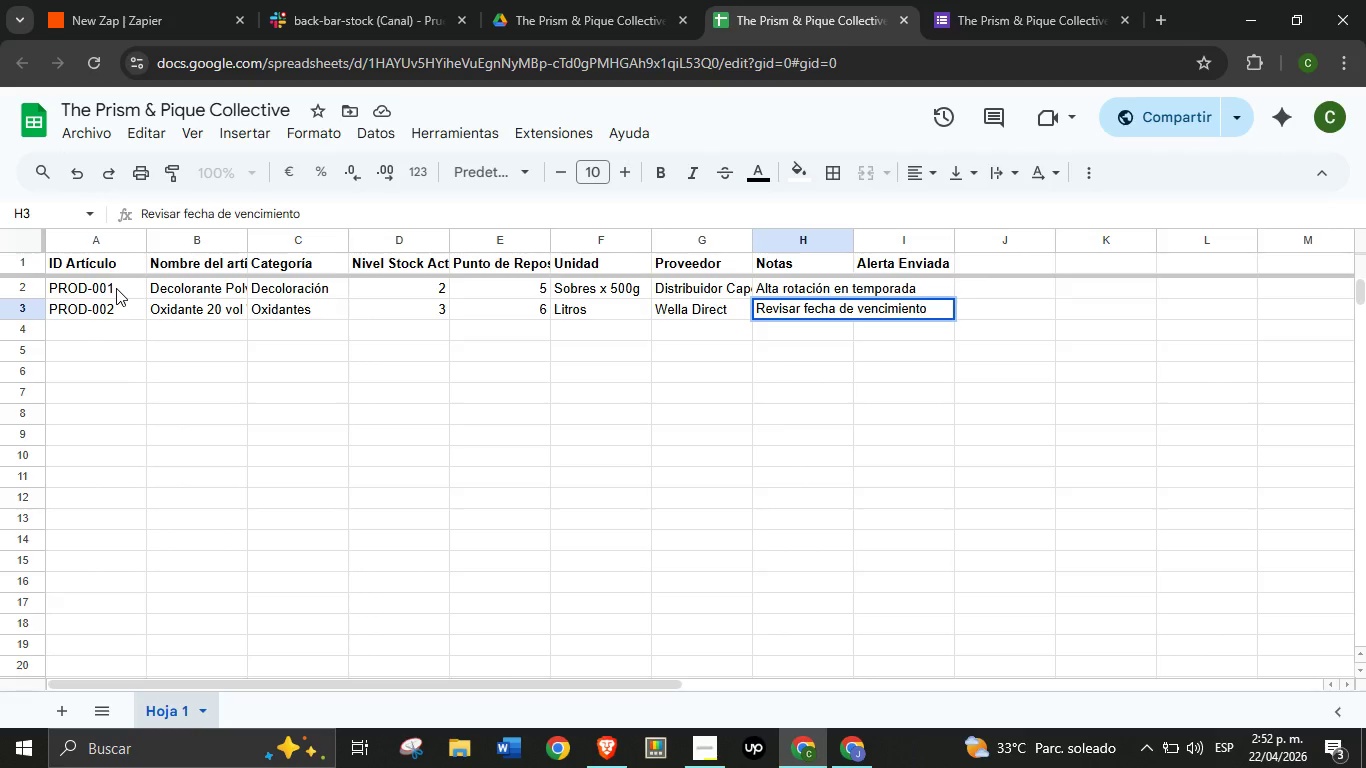 
wait(109.14)
 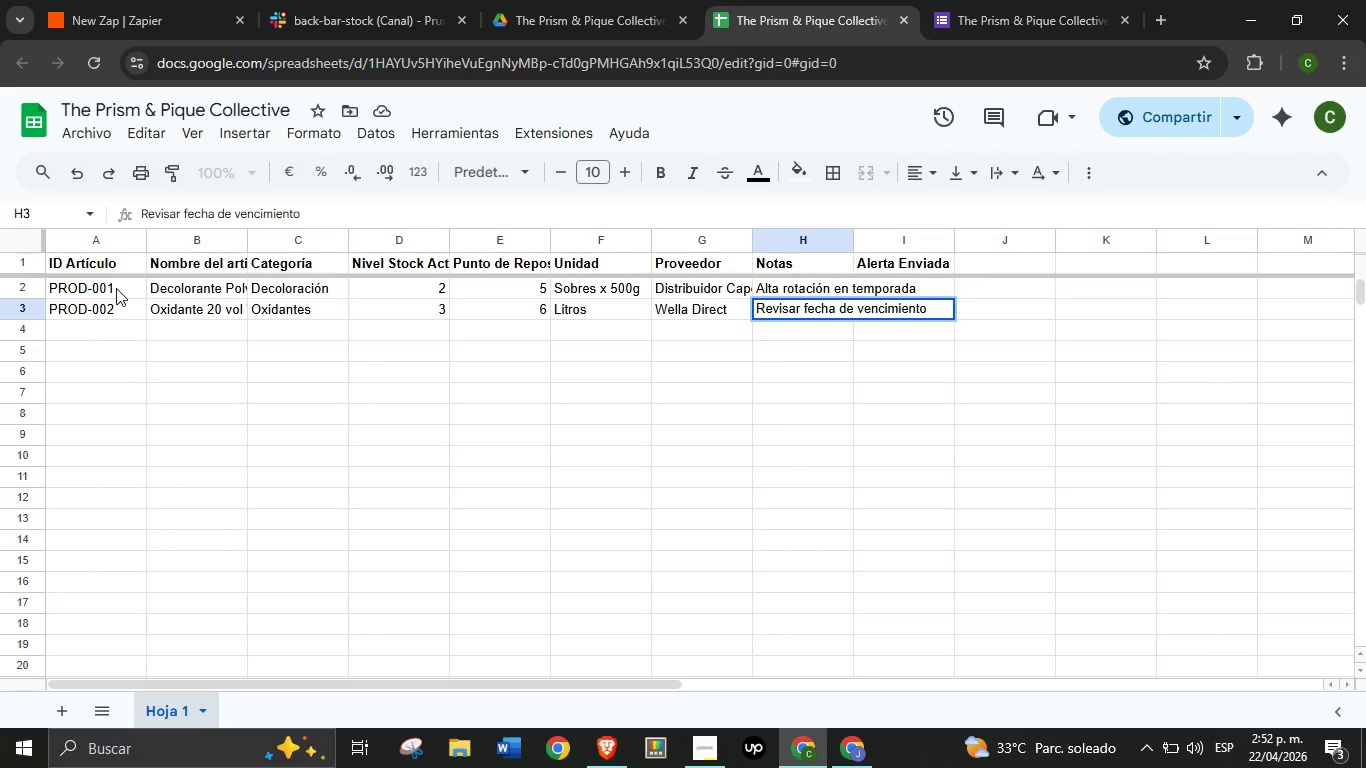 
key(Enter)
 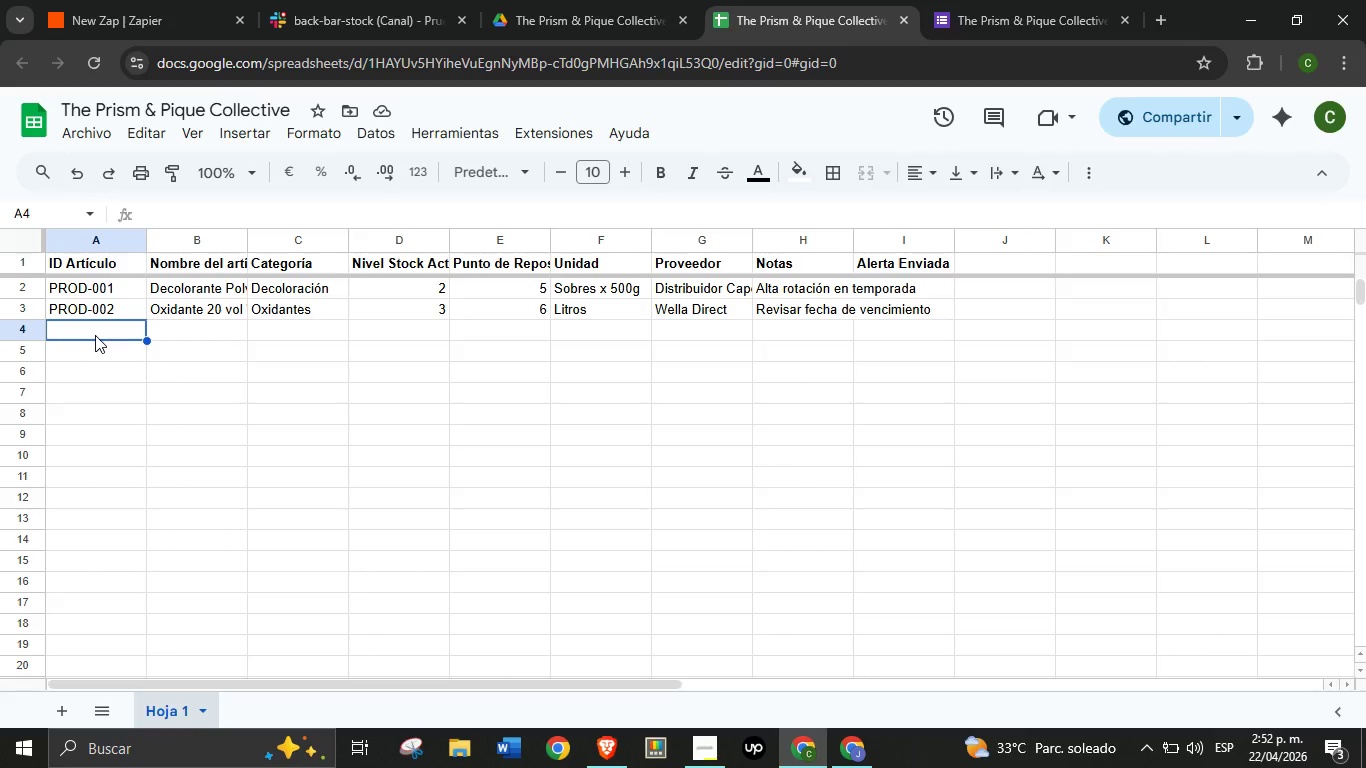 
wait(10.16)
 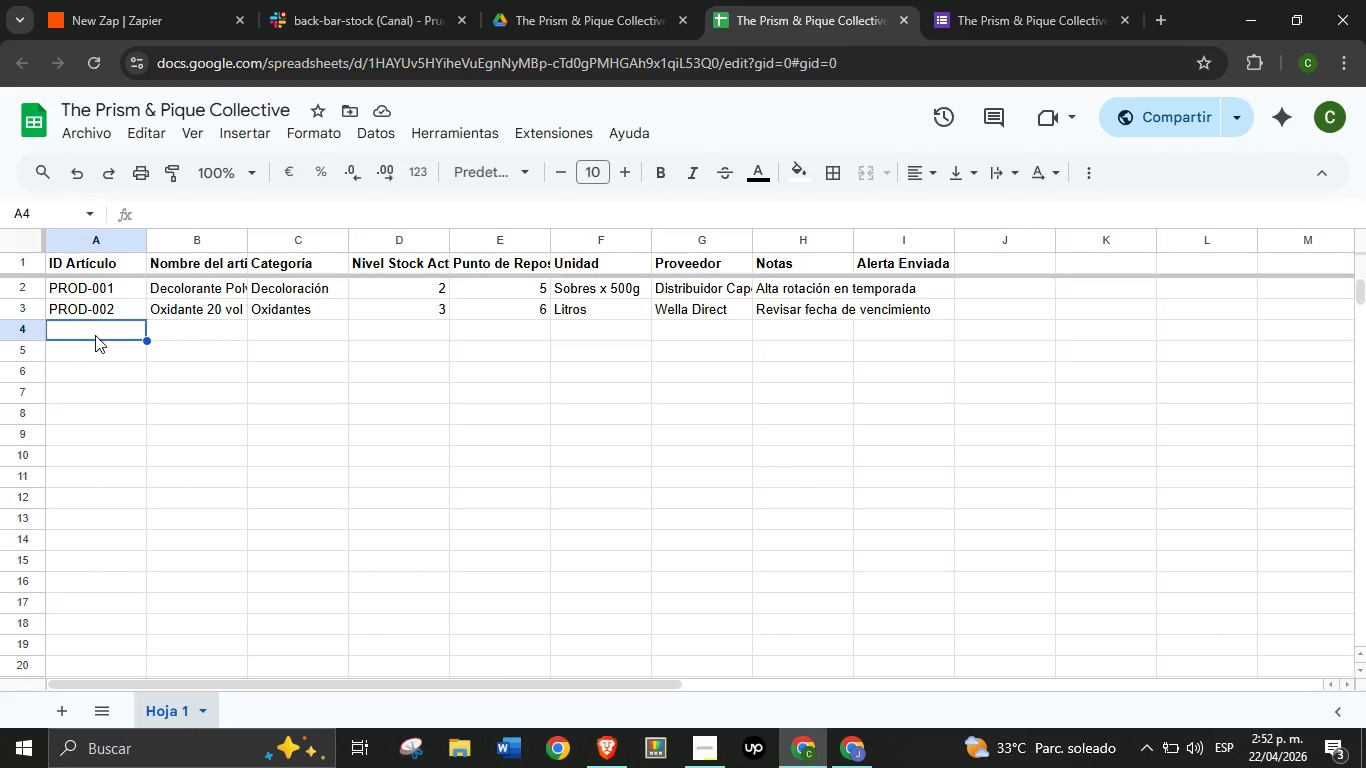 
type(PROD-003)
key(Tab)
 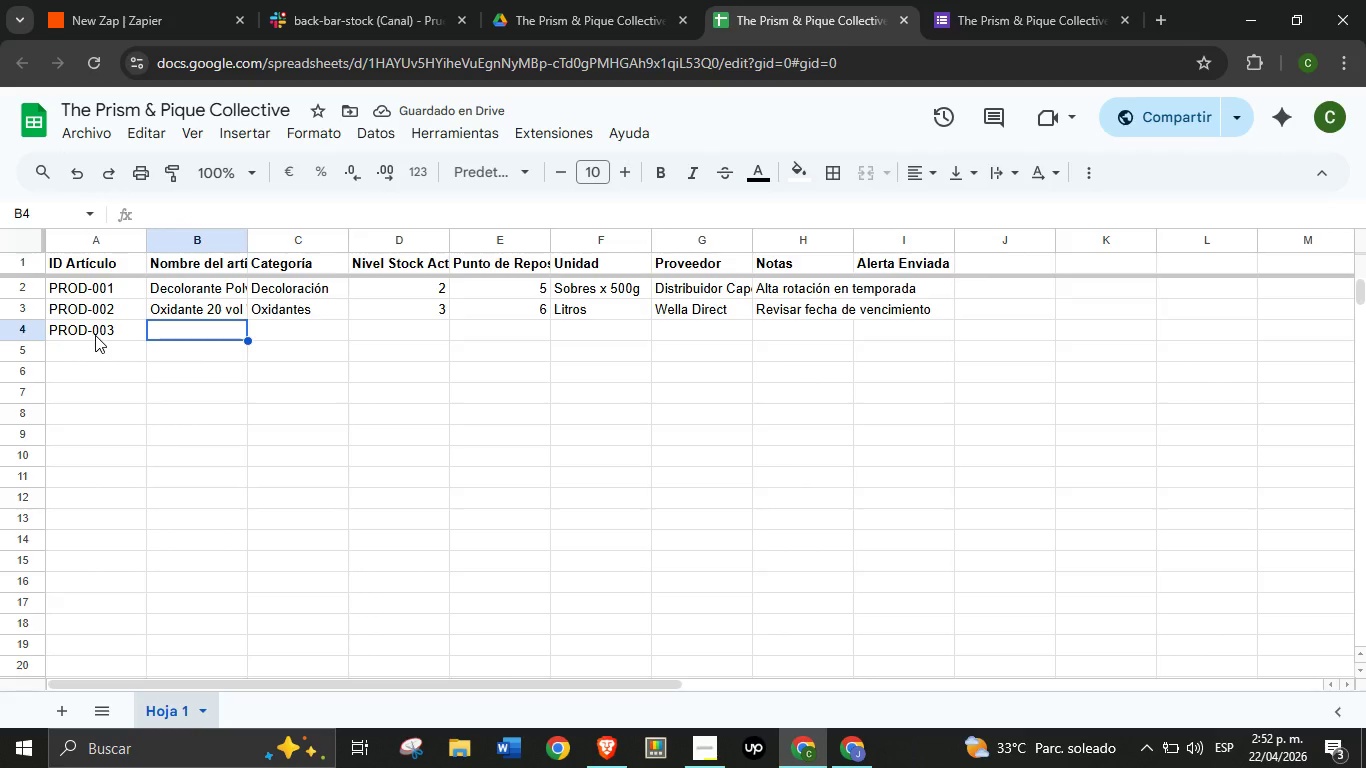 
type(Toner Wella )
 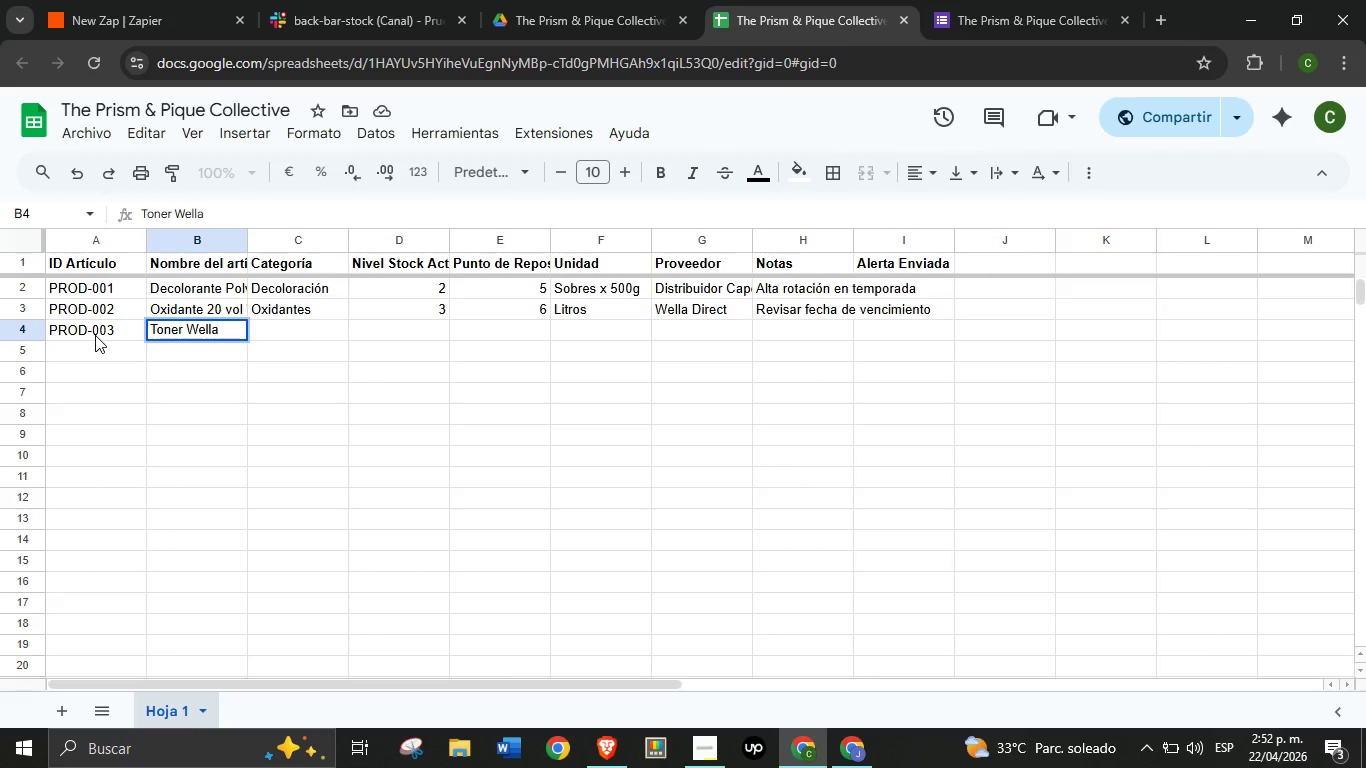 
wait(5.98)
 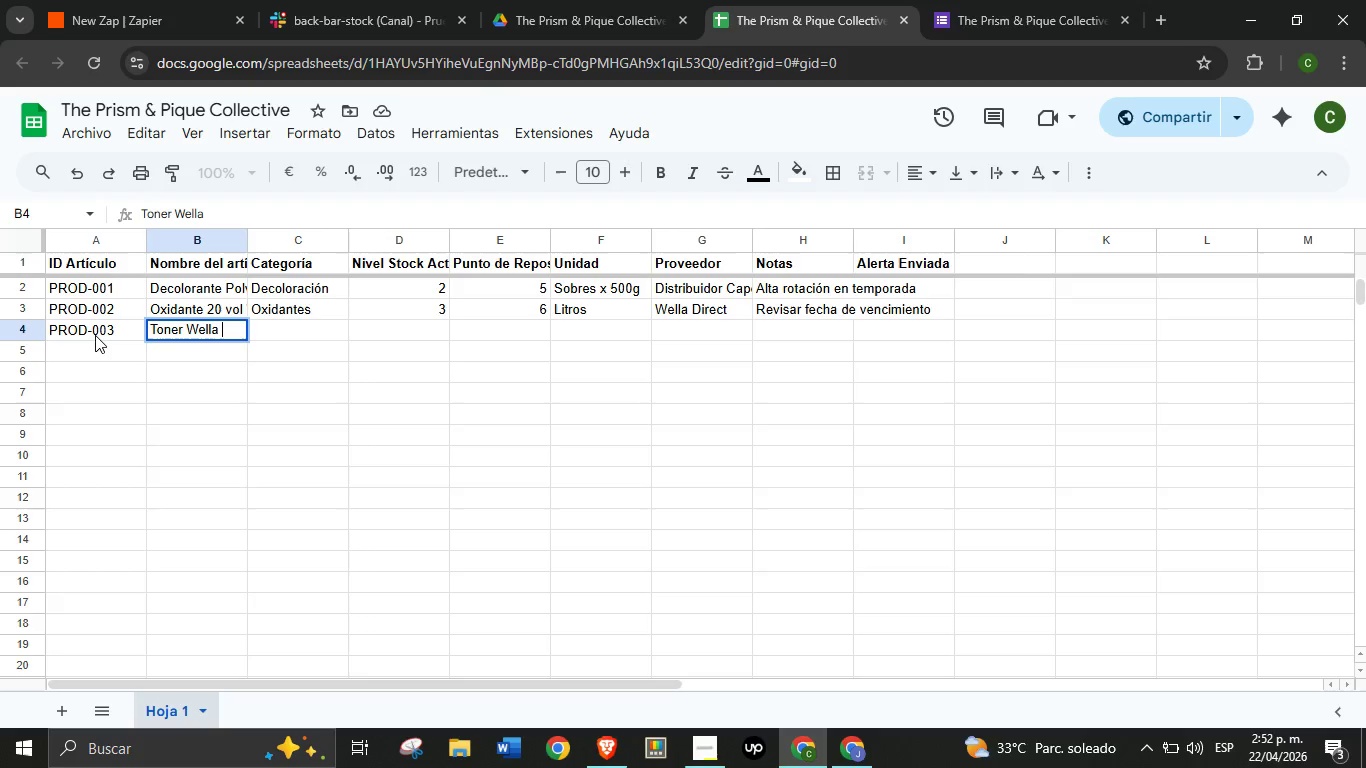 
type(T18 Lightest Ash Blonde )
key(Backspace)
key(Tab)
 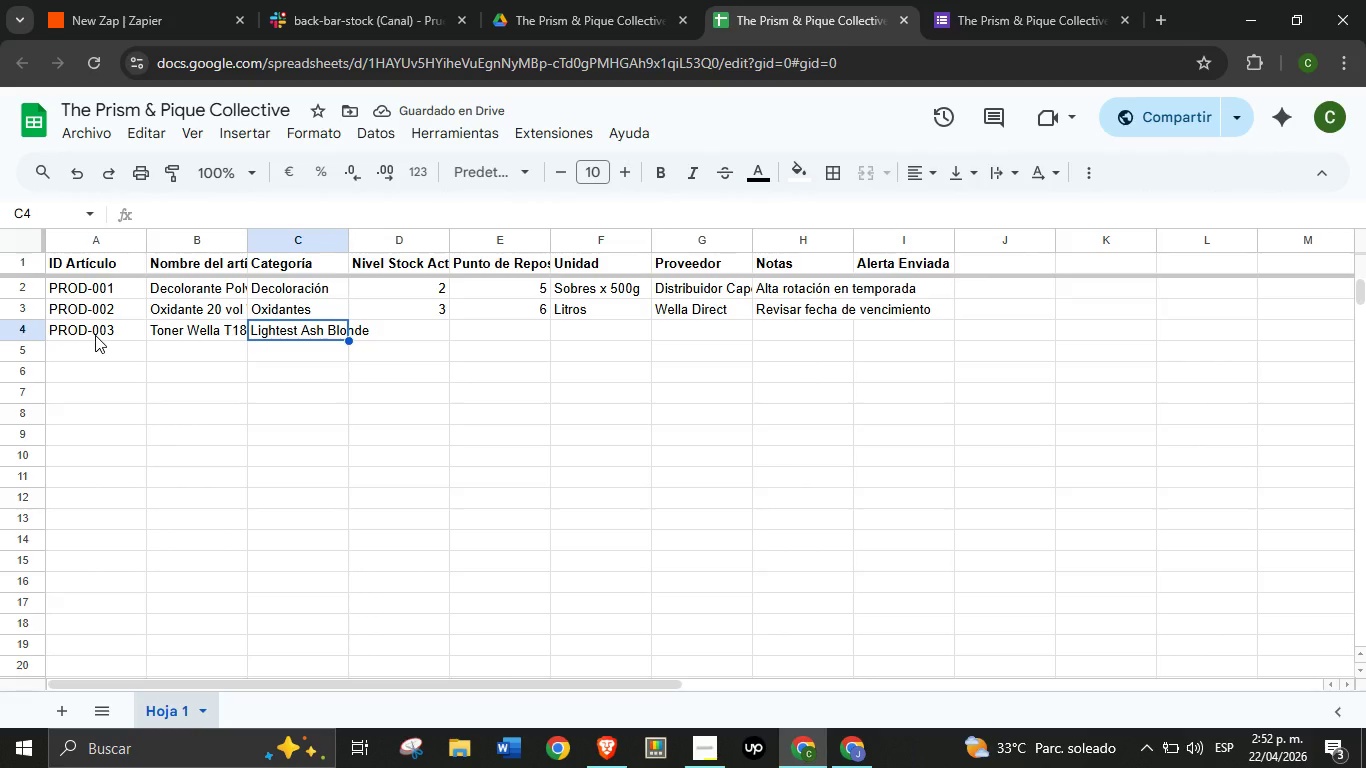 
wait(8.05)
 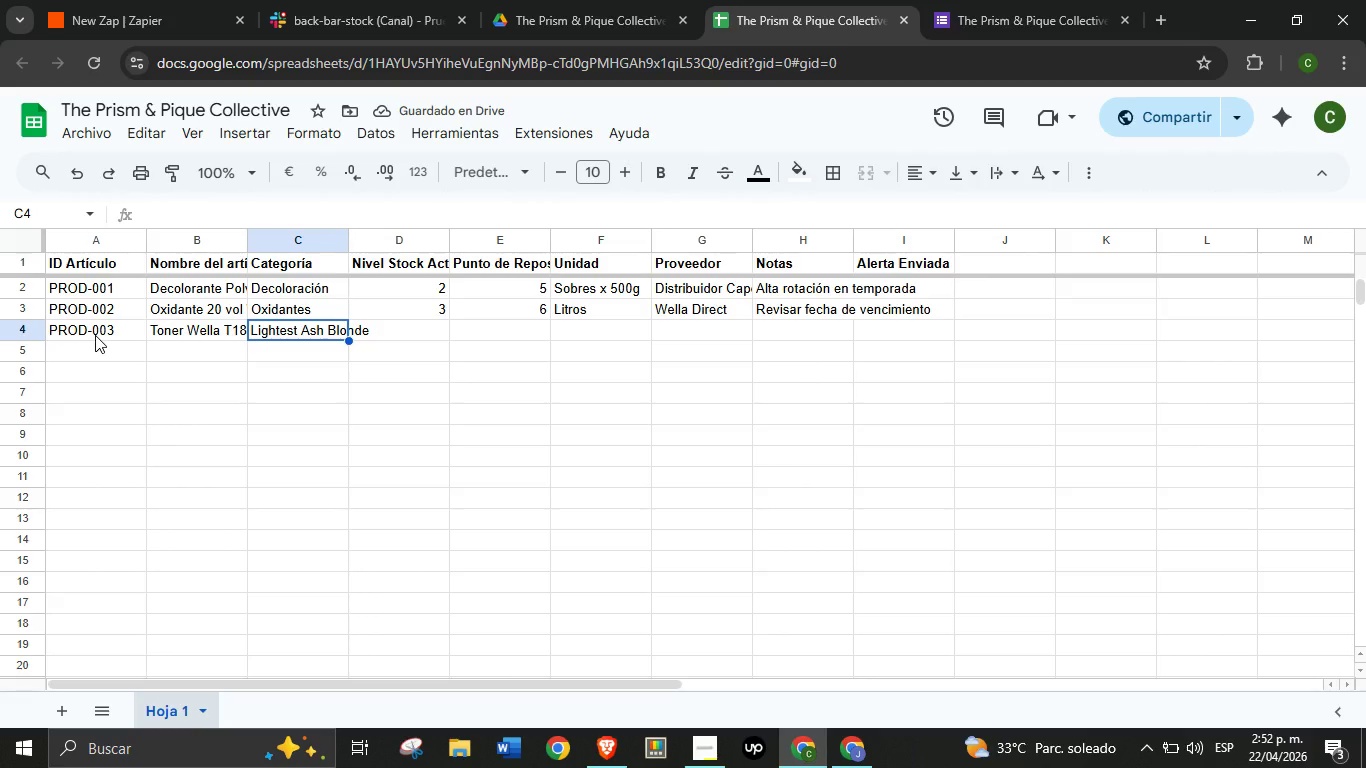 
type(Tonificaci;on)
key(Tab)
 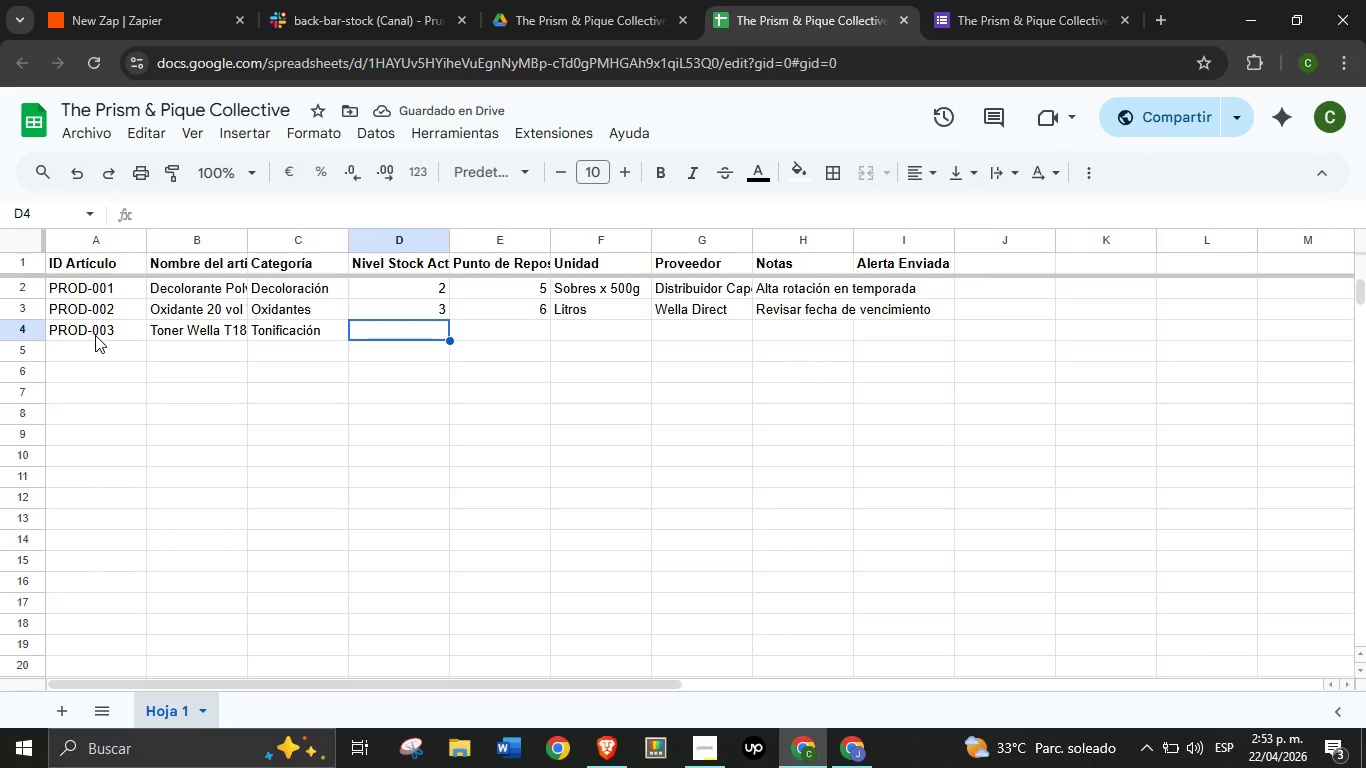 
wait(5.81)
 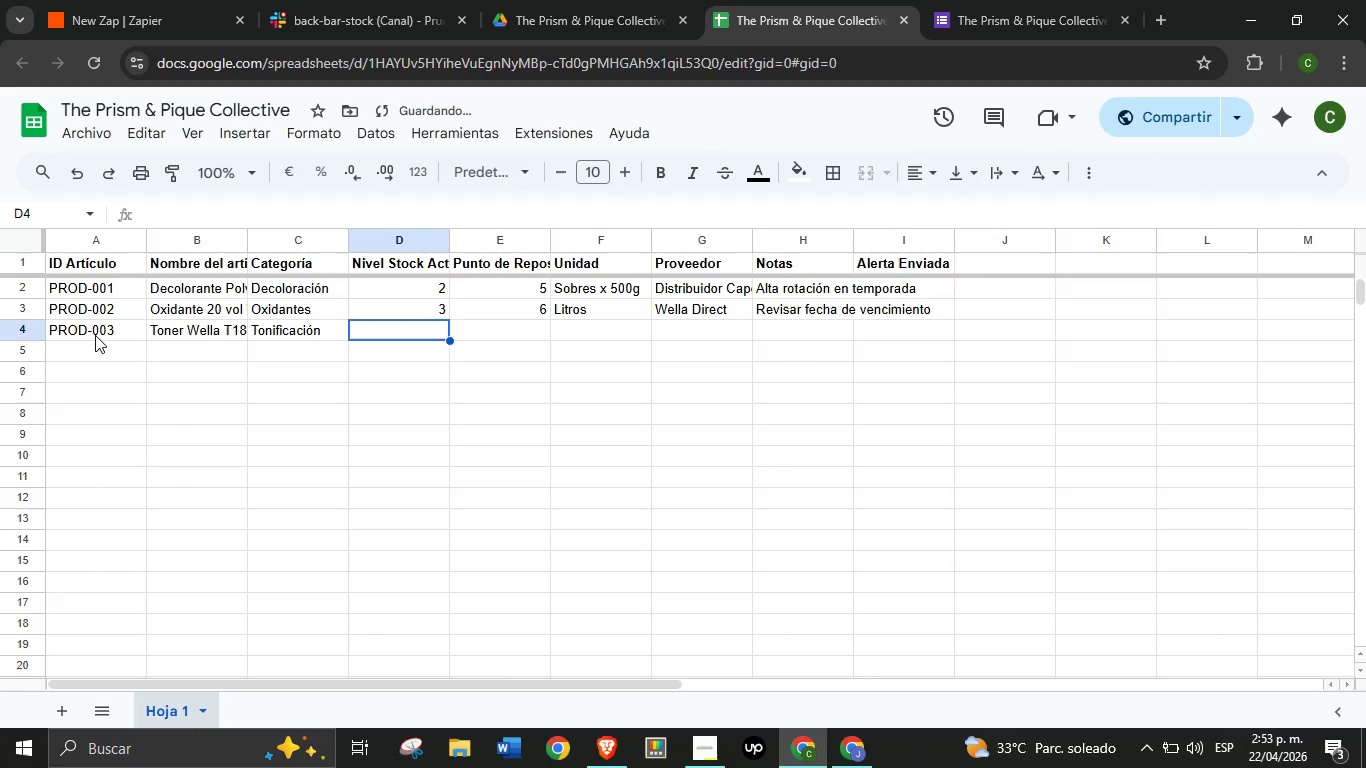 
key(4)
 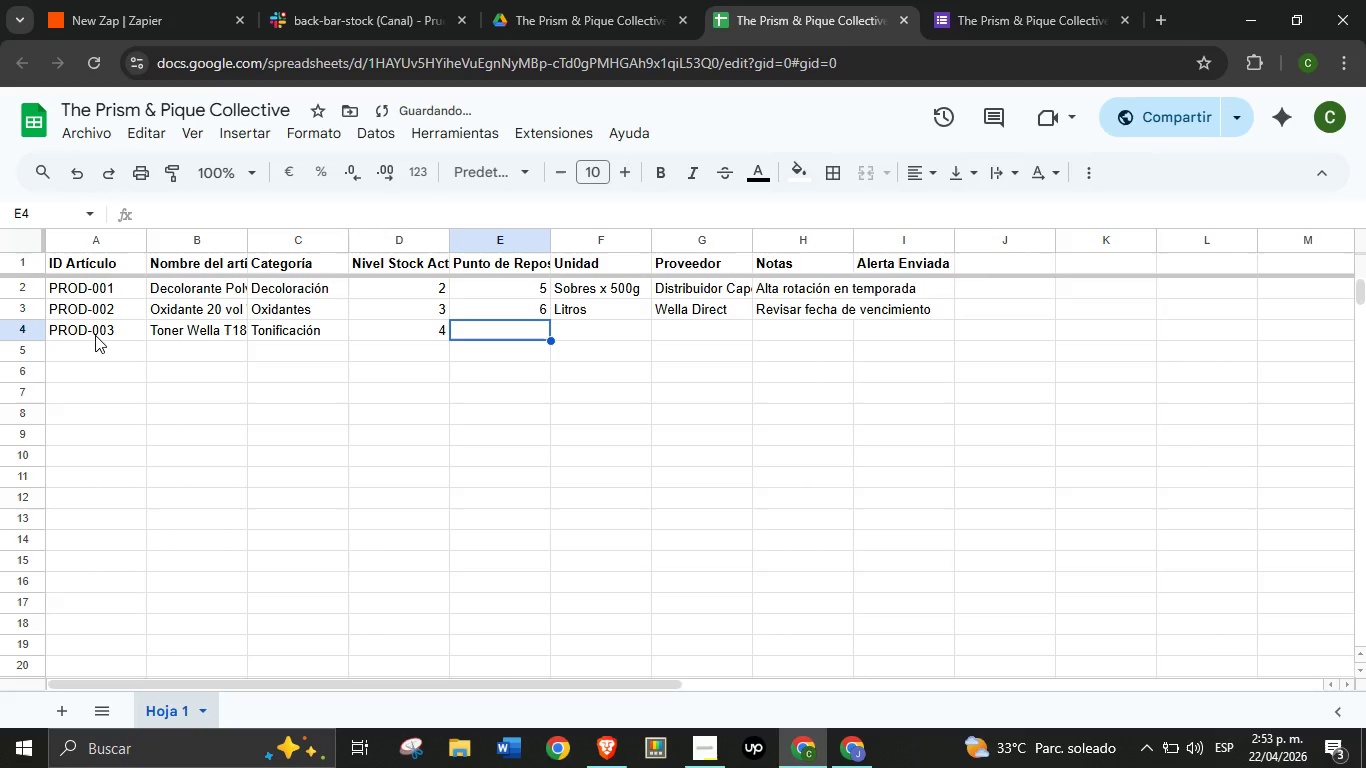 
key(Tab)
 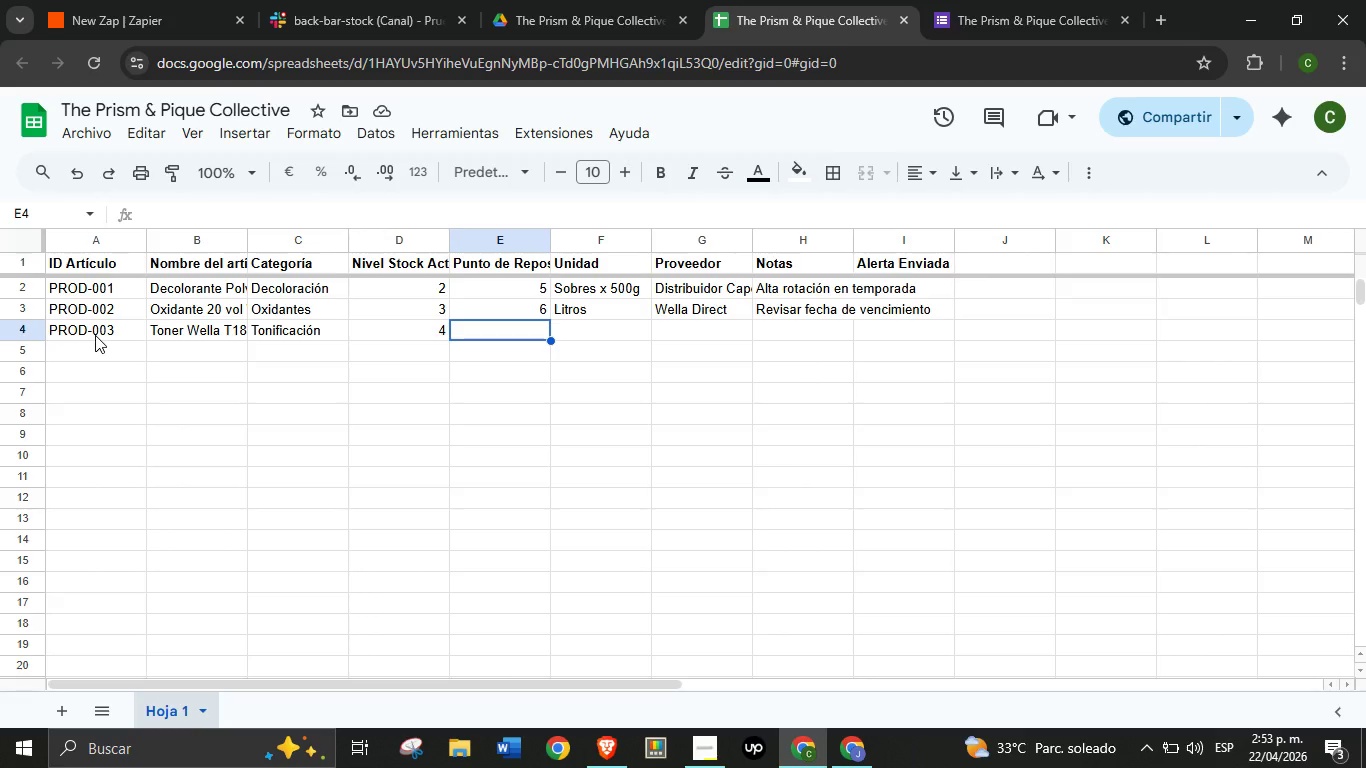 
wait(26.25)
 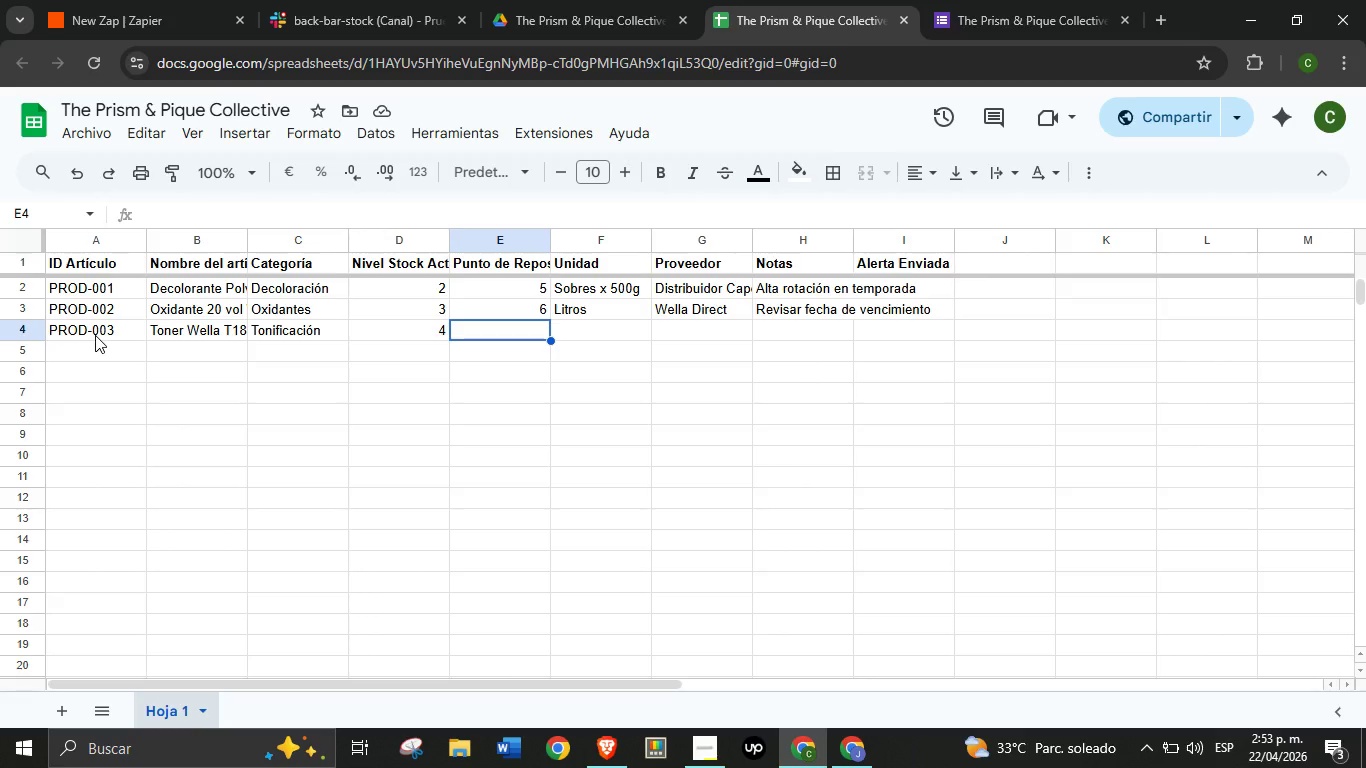 
key(ArrowLeft)
 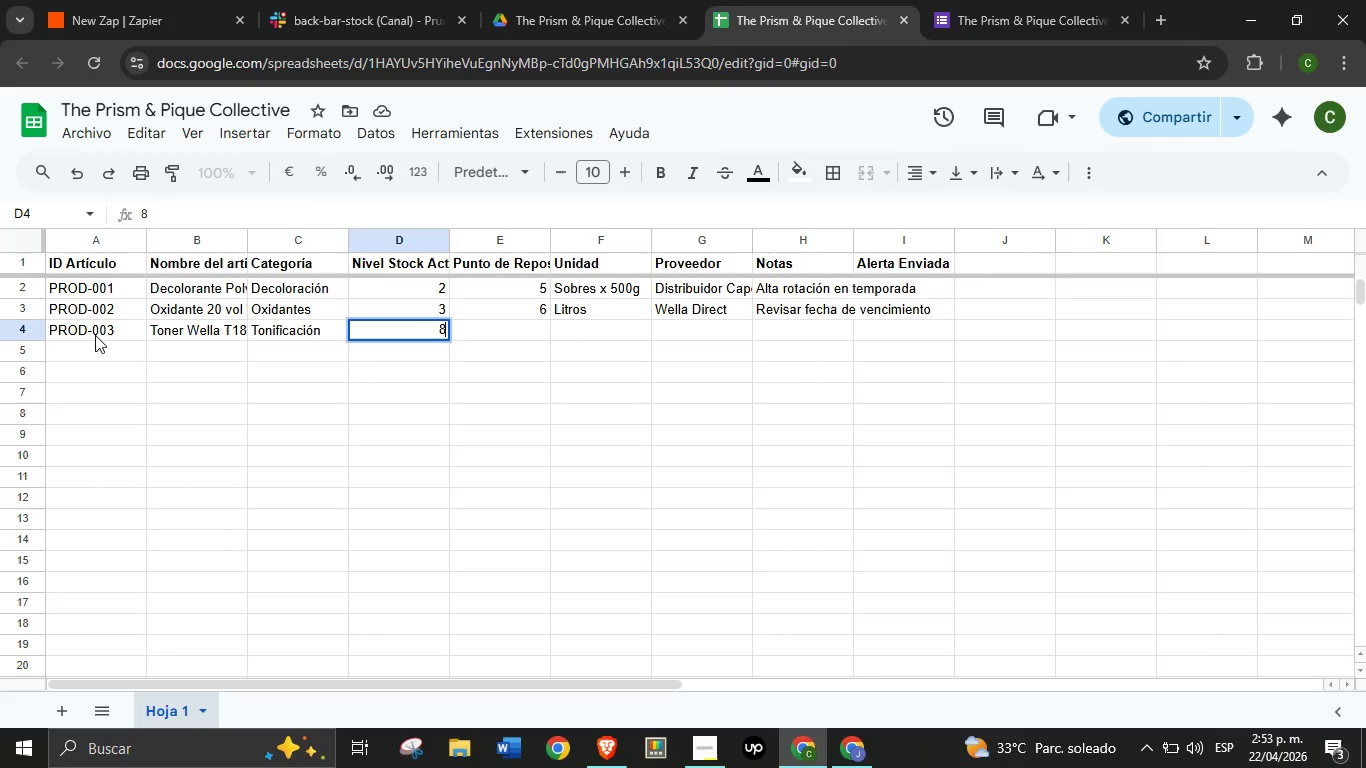 
key(8)
 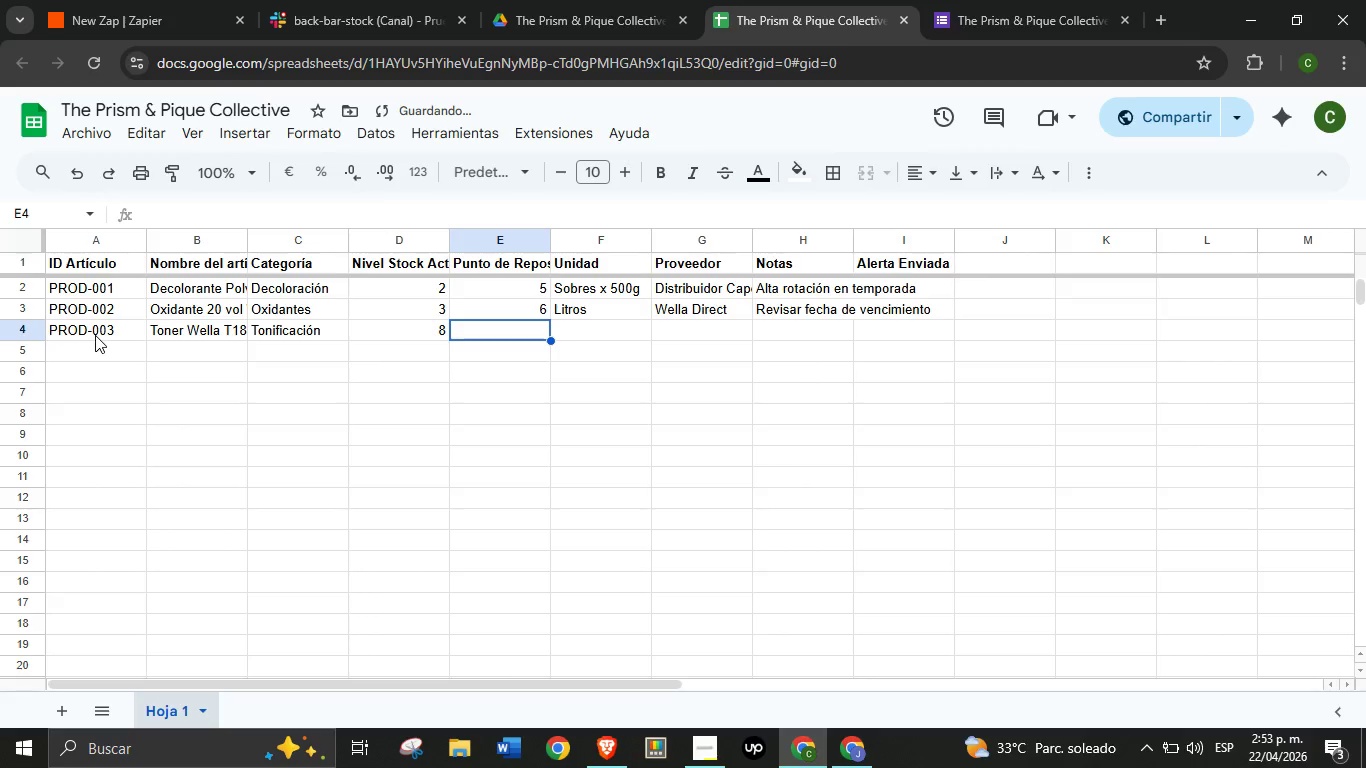 
key(ArrowRight)
 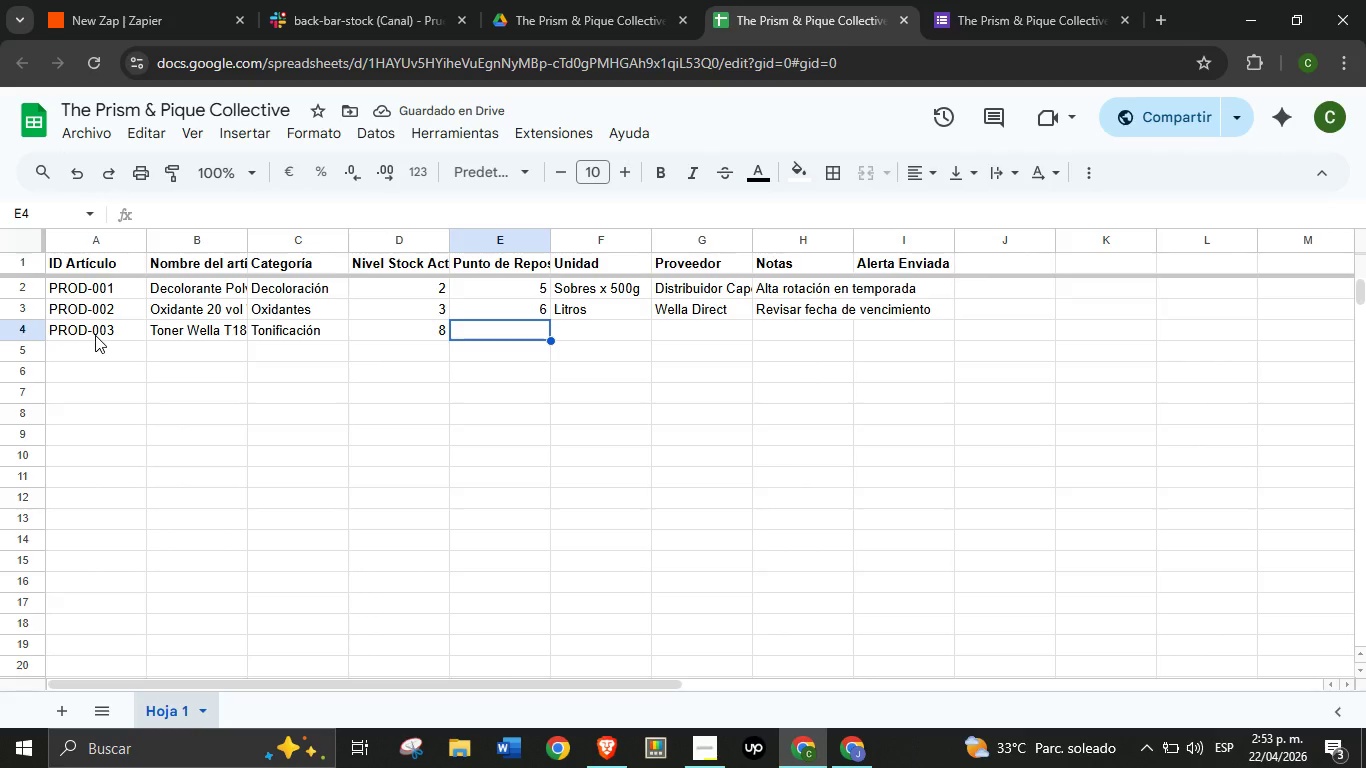 
key(4)
 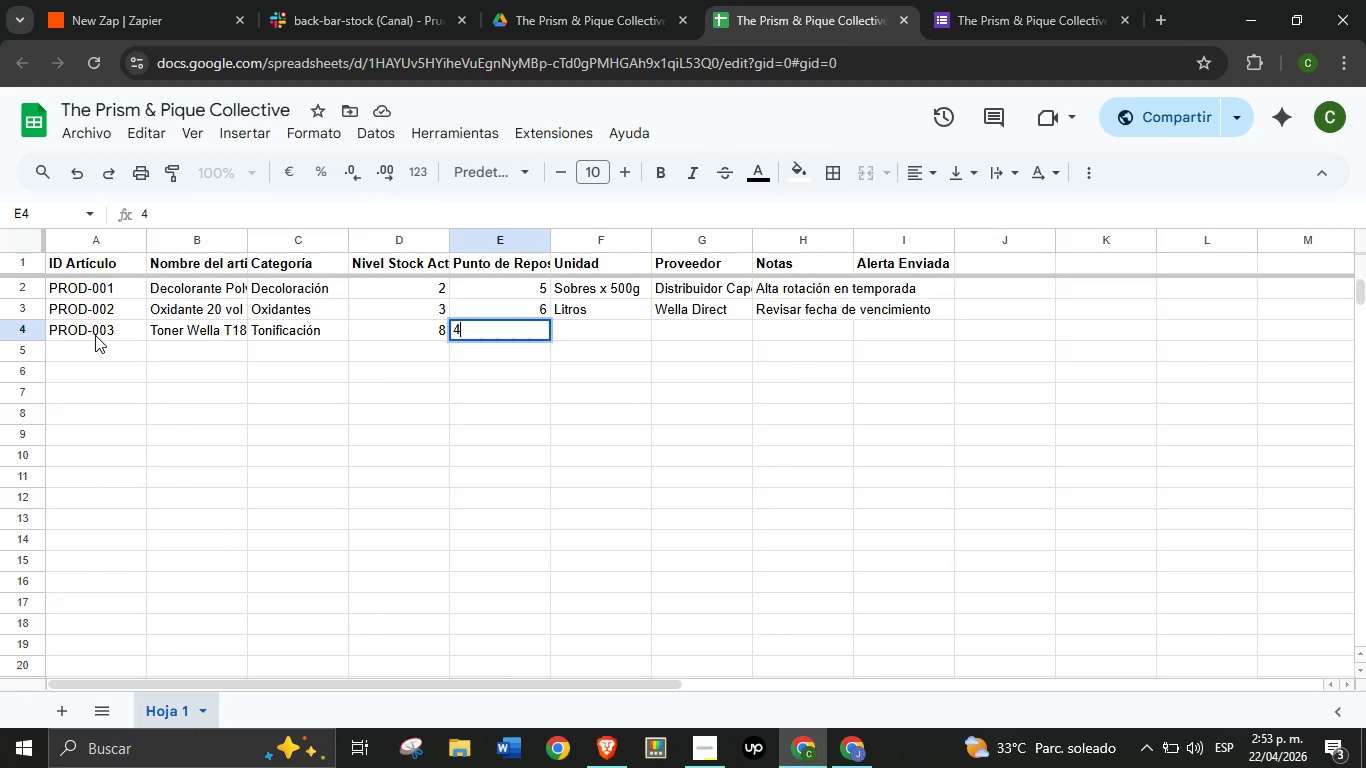 
key(ArrowRight)
 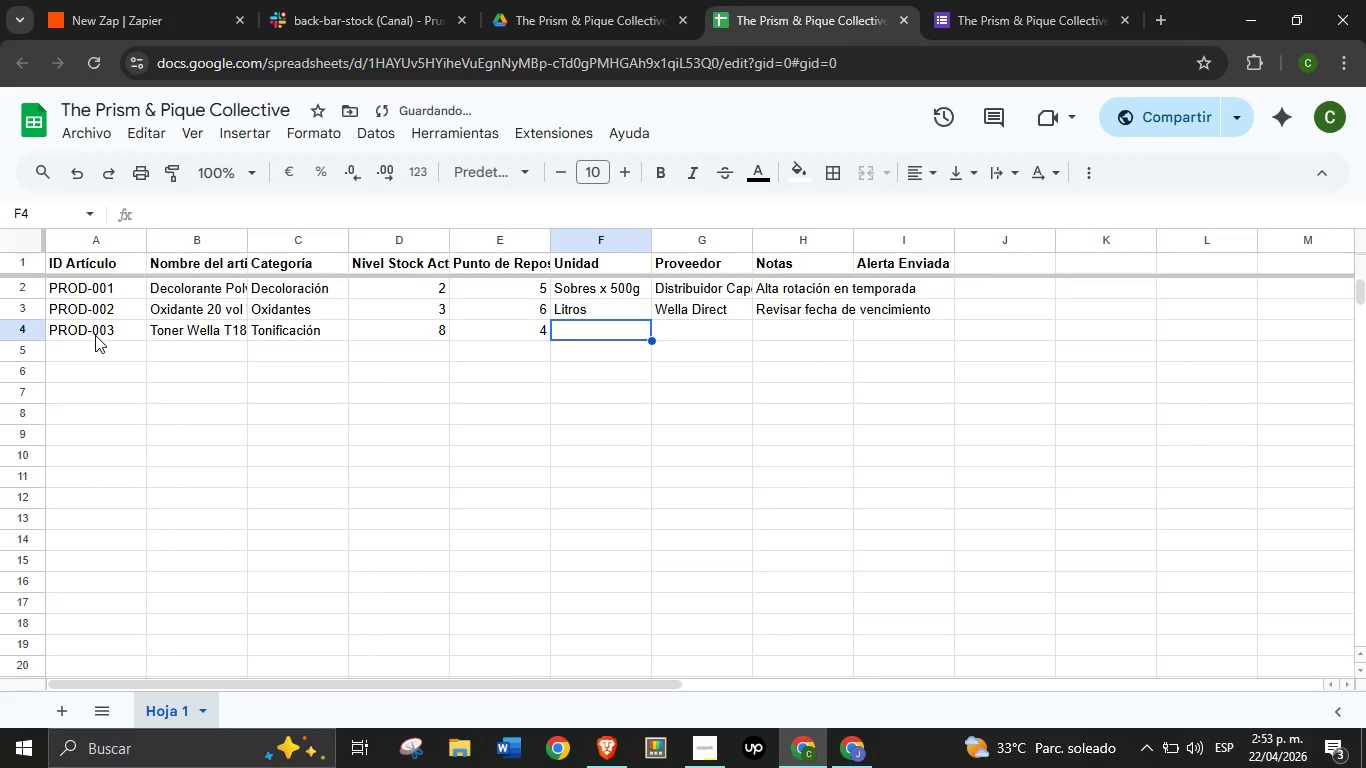 
type(Tubos)
key(Tab)
type(w)
key(Backspace)
key(Backspace)
type(E)
key(Backspace)
type(W)
 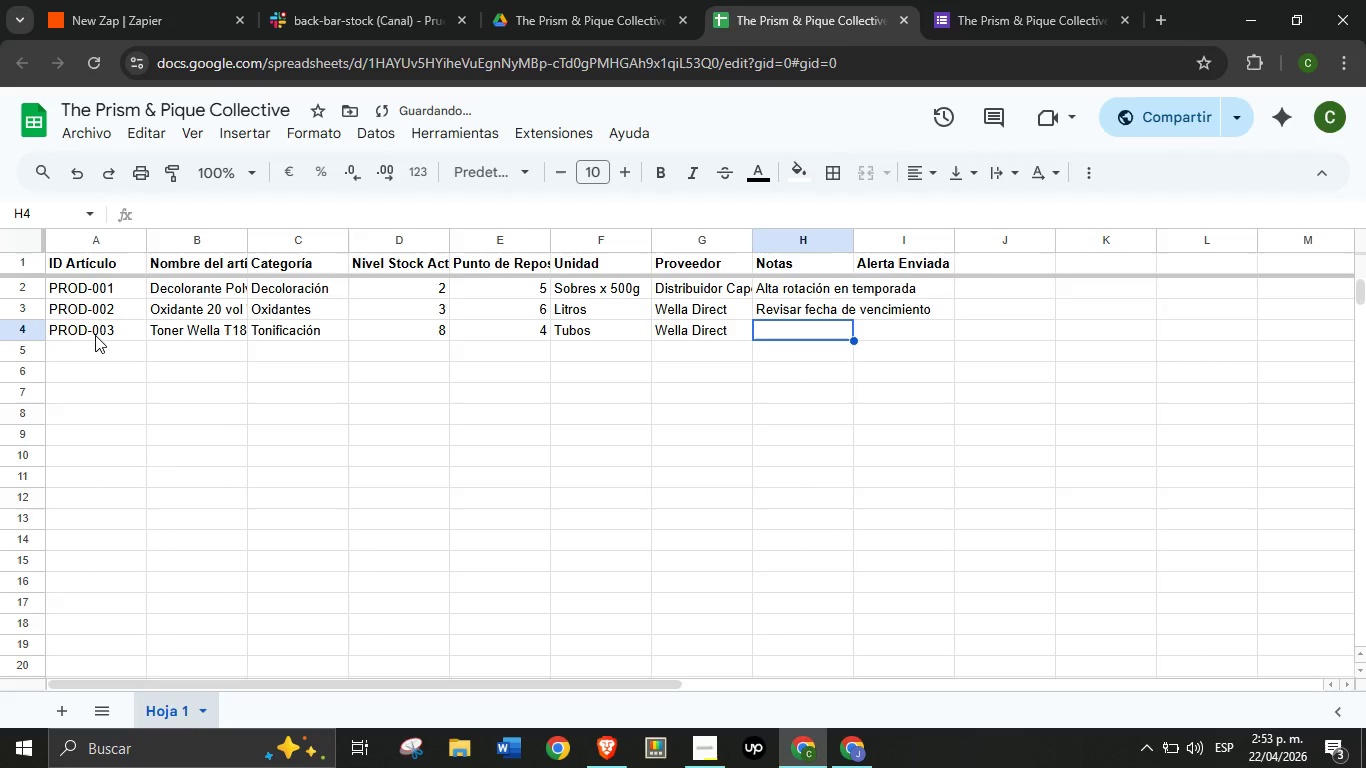 
key(ArrowRight)
 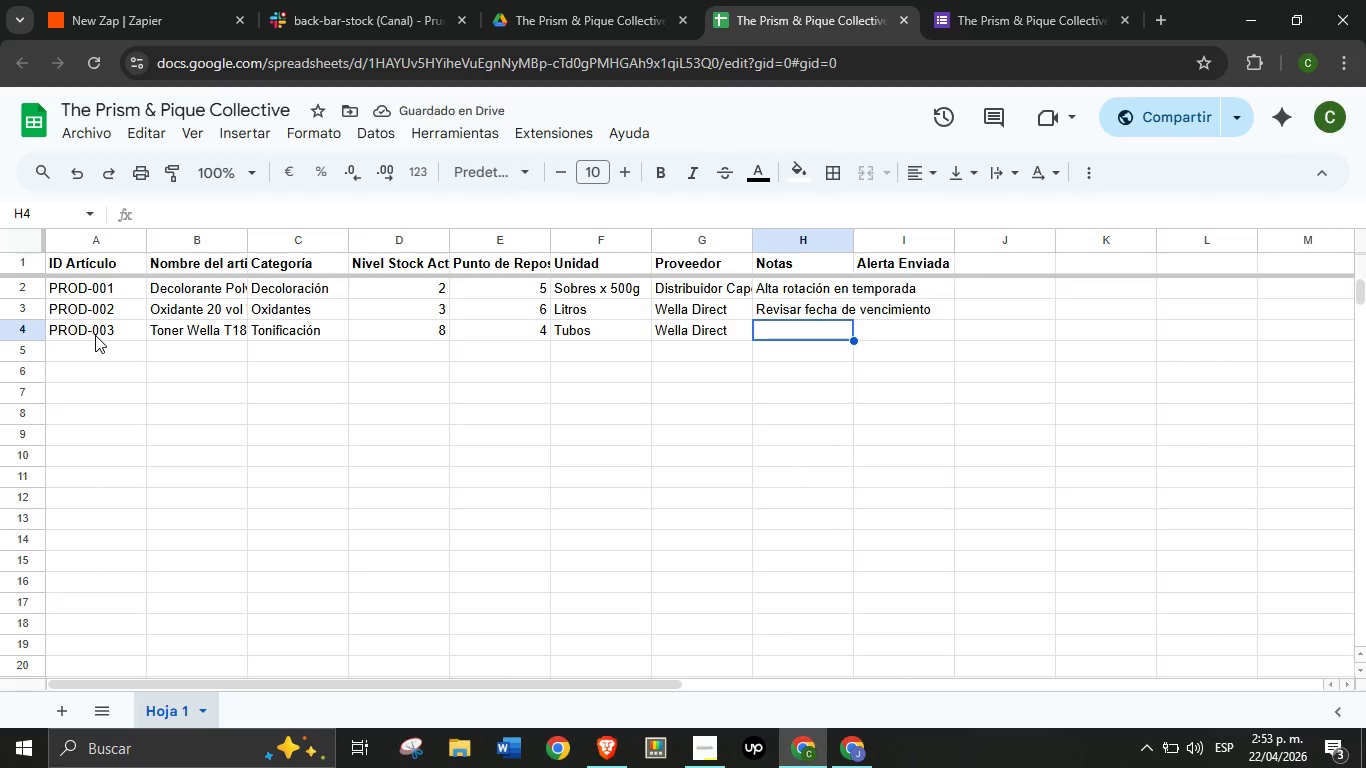 
type(Producto estrella)
 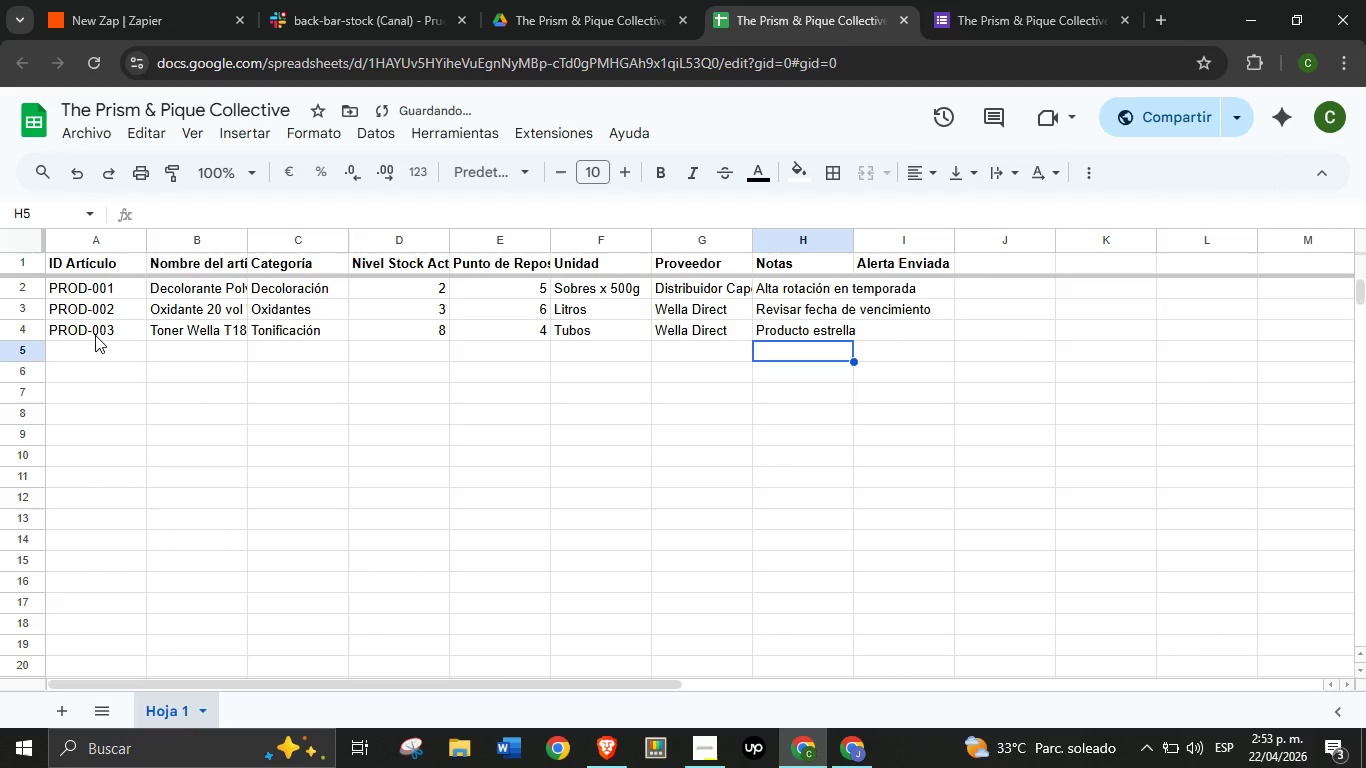 
key(Enter)
 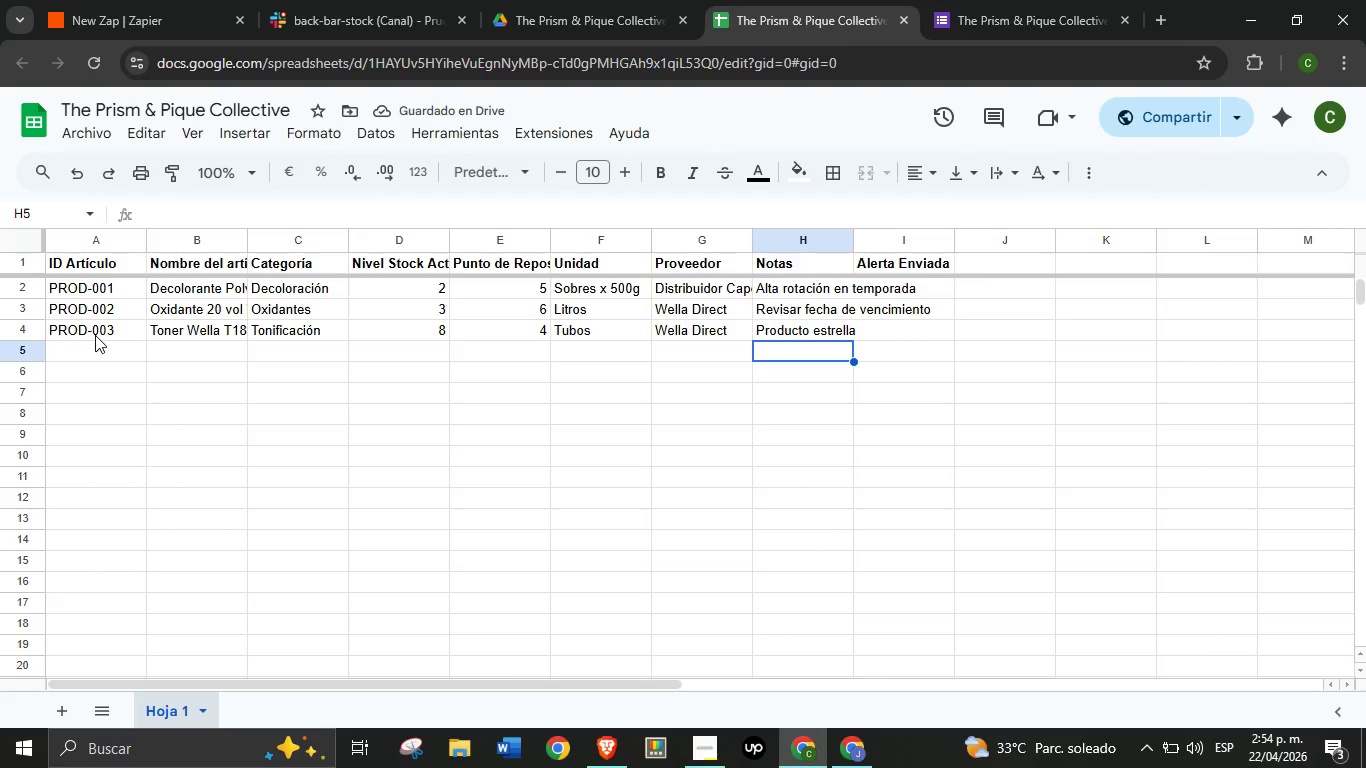 
left_click([101, 351])
 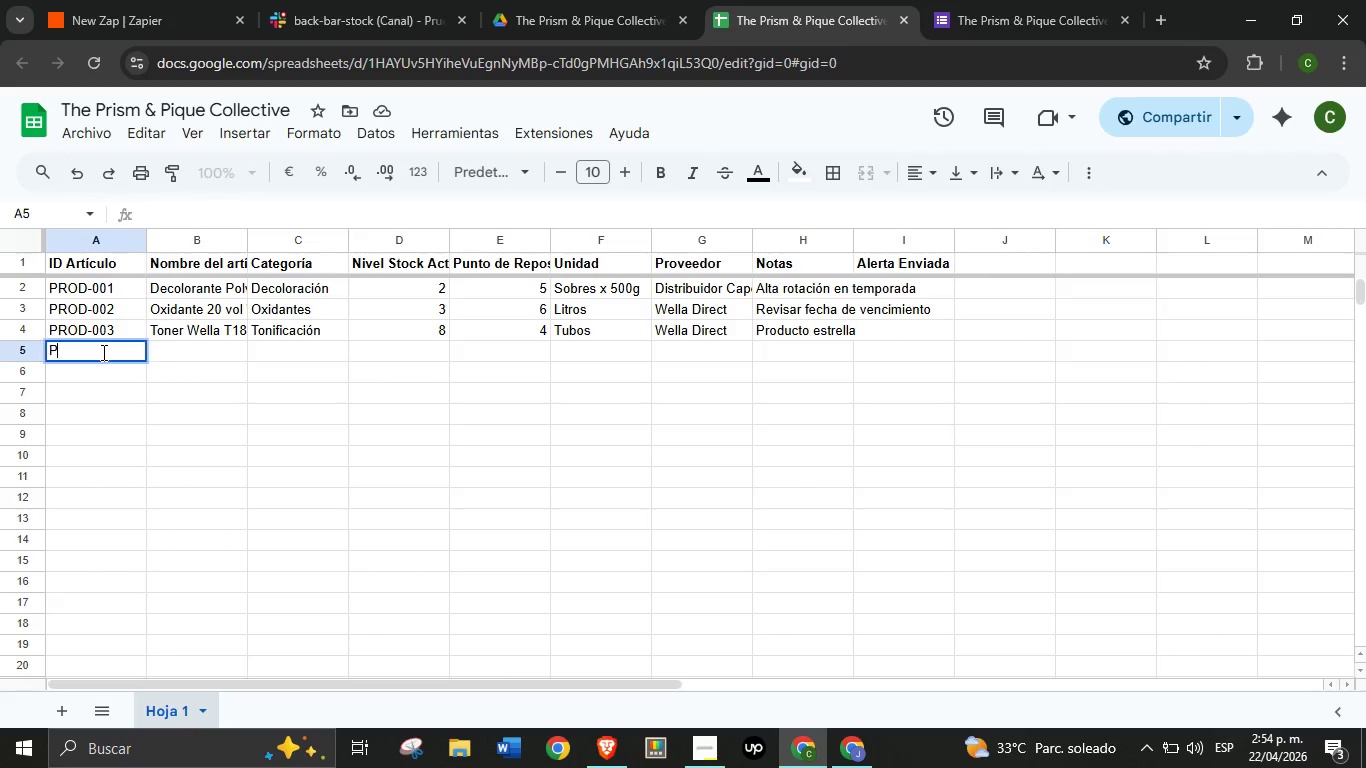 
type(PROD-004)
key(Tab)
type(Toner Wella)
key(Backspace)
key(Backspace)
key(Backspace)
key(Backspace)
key(Backspace)
key(Backspace)
key(Backspace)
key(Backspace)
key(Backspace)
key(Backspace)
key(Backspace)
key(Backspace)
key(Backspace)
type(Mascarilla )
 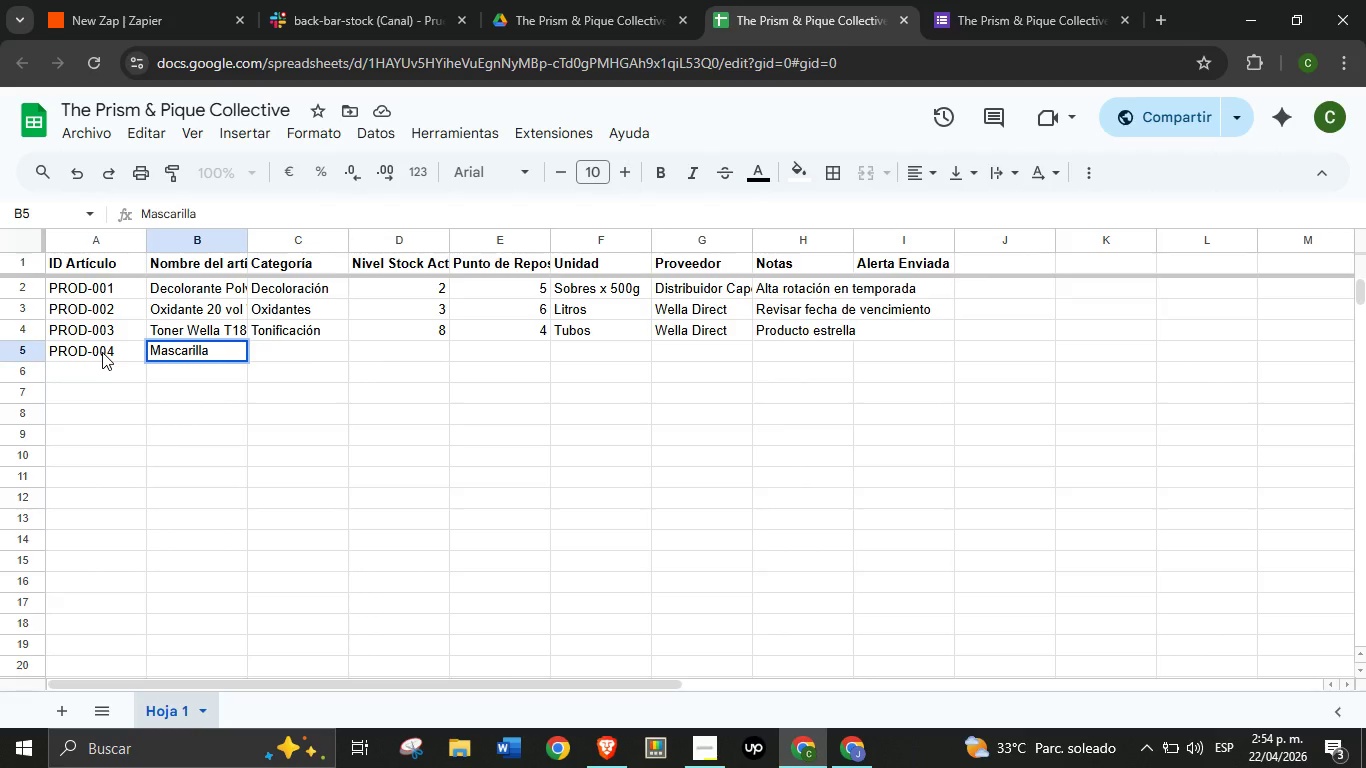 
type(Olaplex No. 3)
key(Tab)
type(Tratamiento)
key(Tab)
type(1)
key(Tab)
type(3)
key(Tab)
type(Unidades)
key(Tab)
type(Olaplex Official)
key(Tab)
type(Uso Postventa con clientes)
key(Tab)
 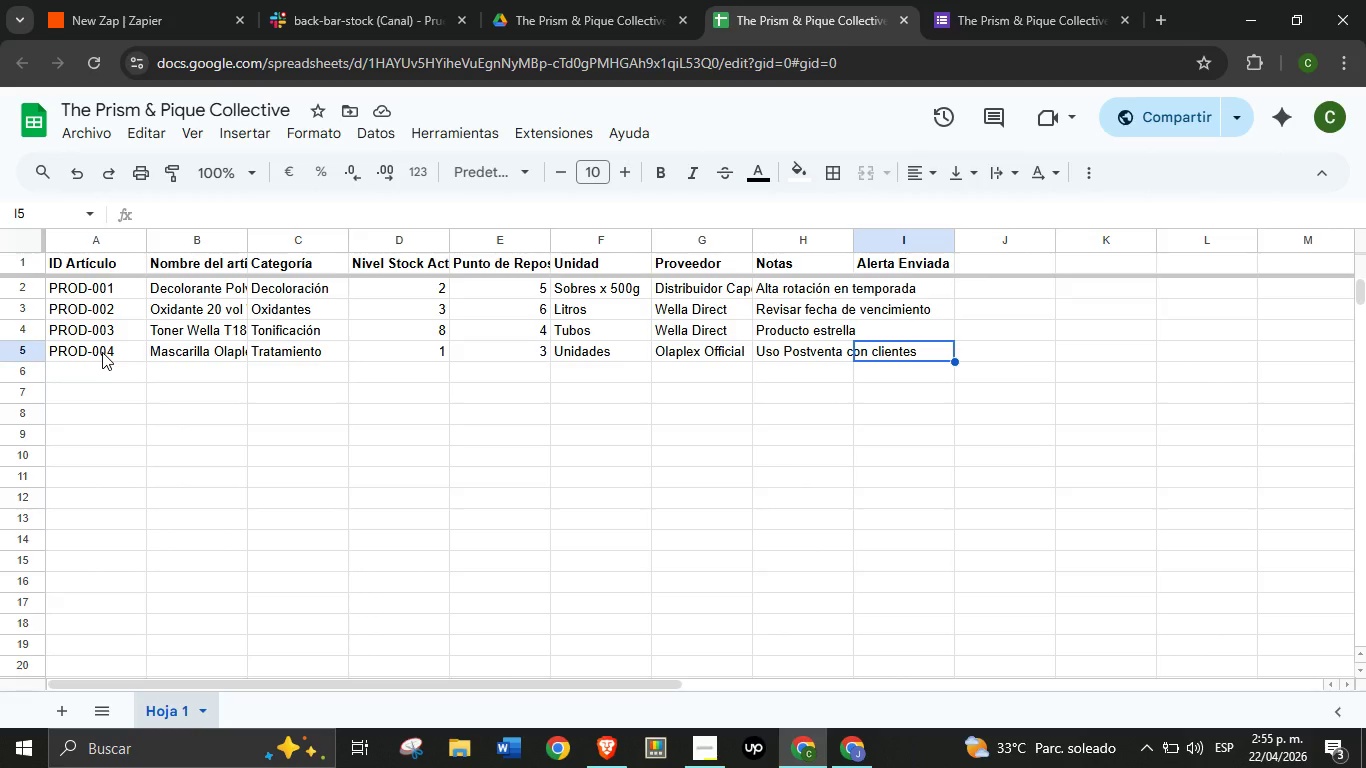 
wait(16.7)
 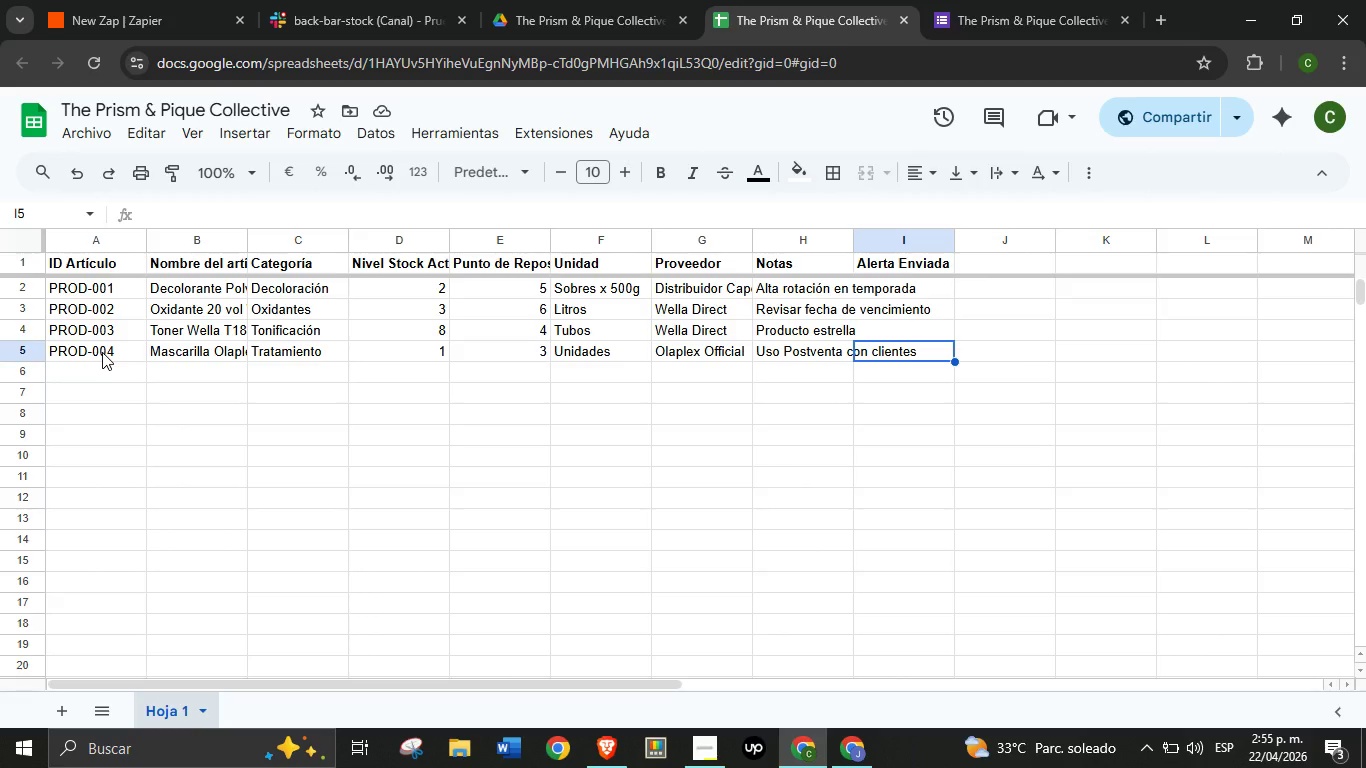 
left_click([143, 0])
 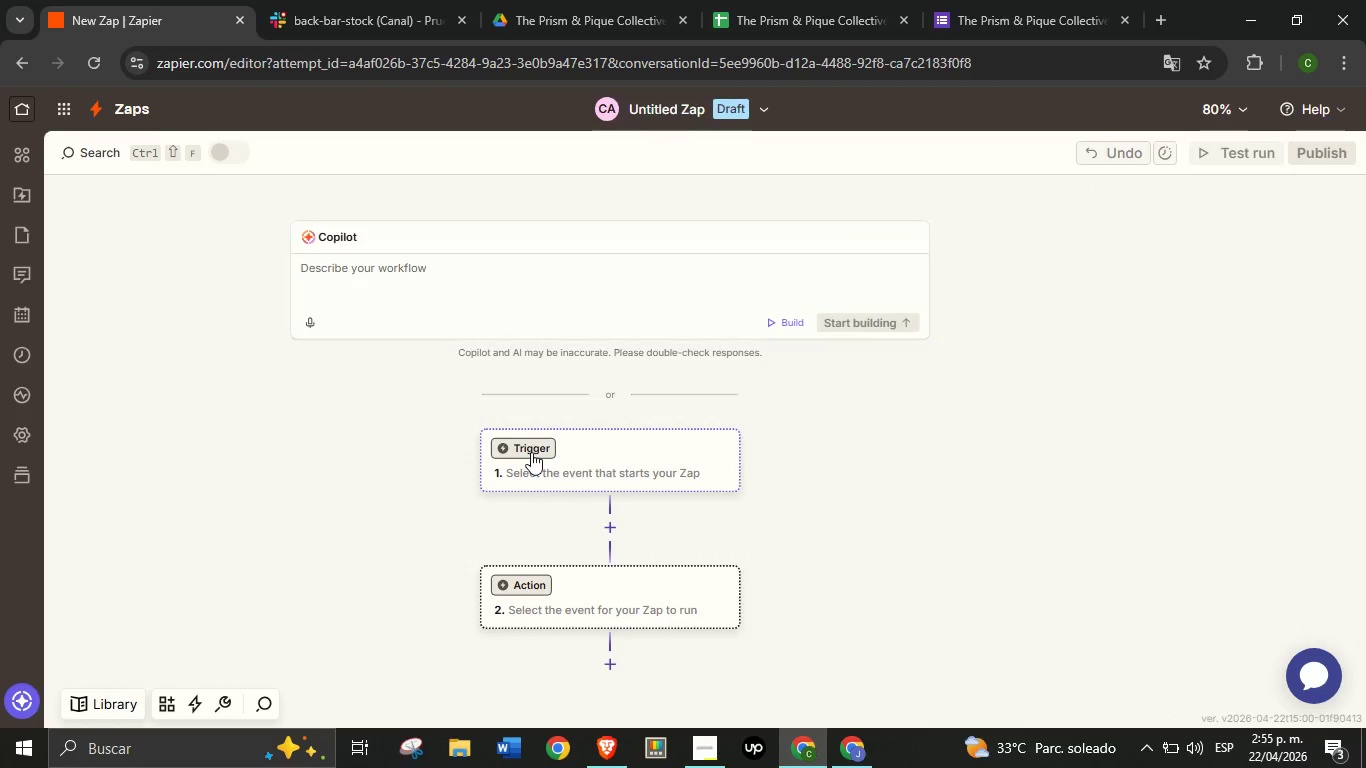 
left_click([531, 452])
 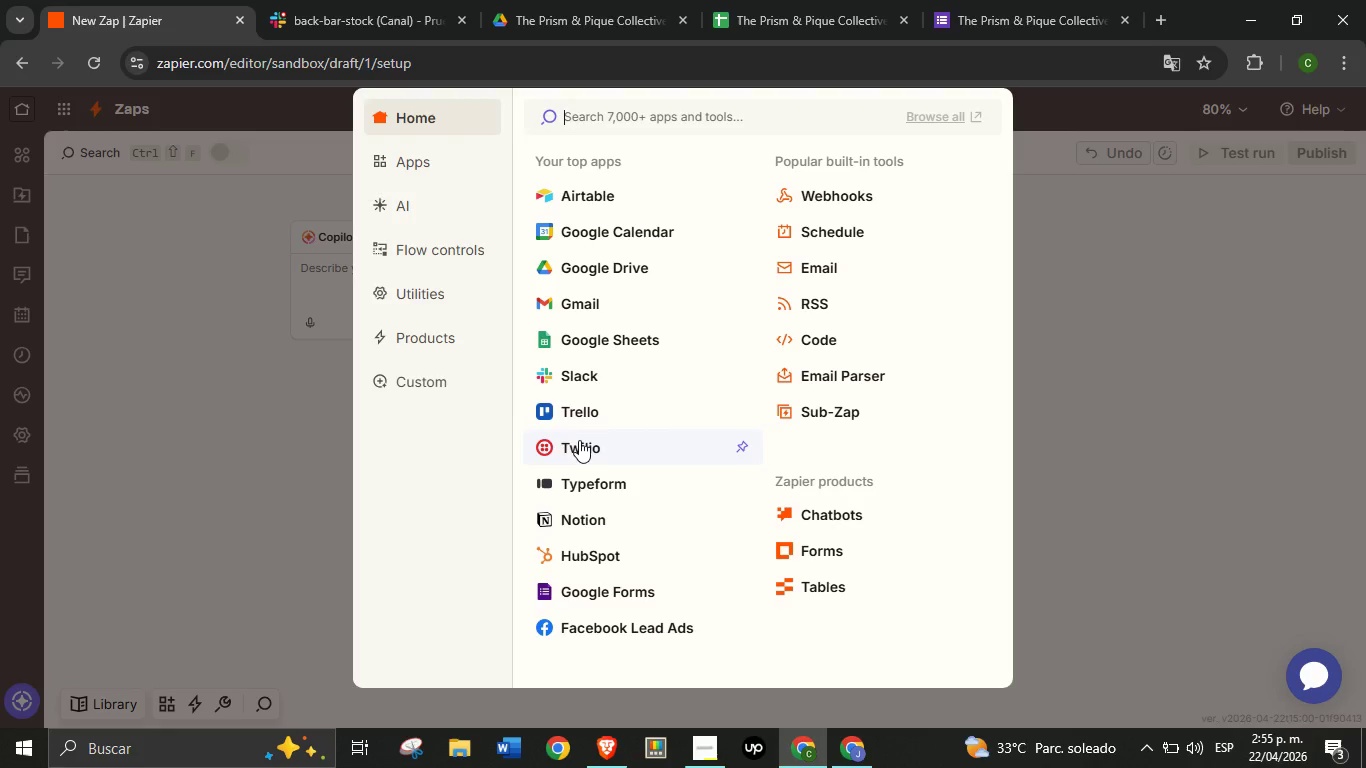 
wait(11.56)
 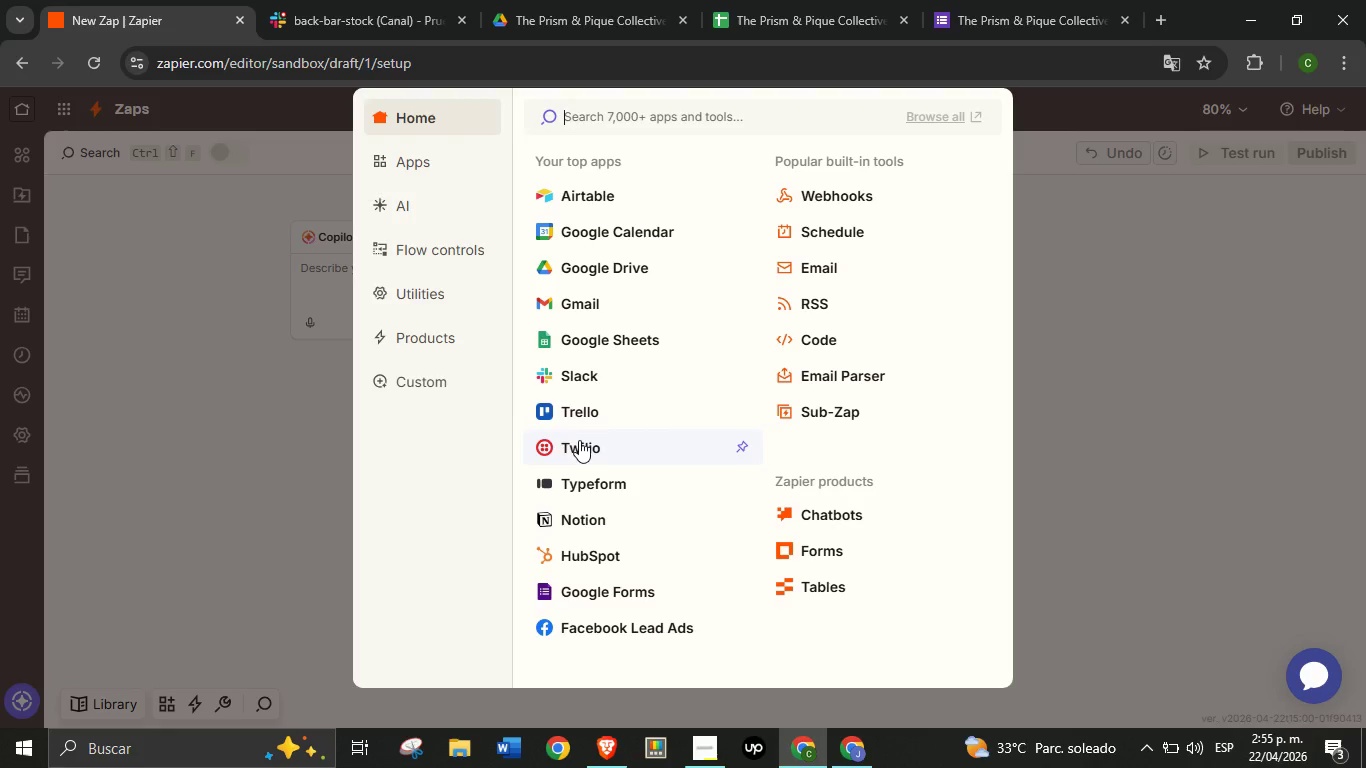 
left_click([608, 587])
 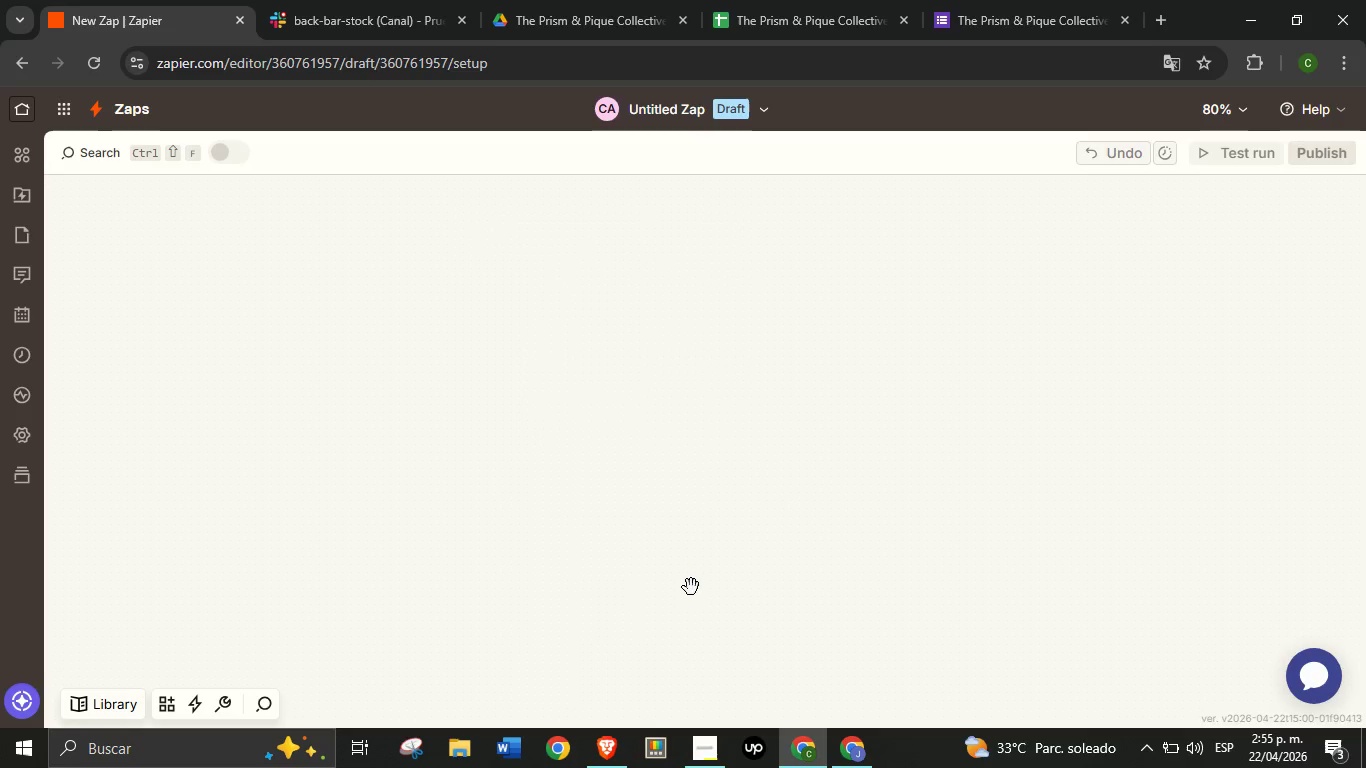 
mouse_move([698, 602])
 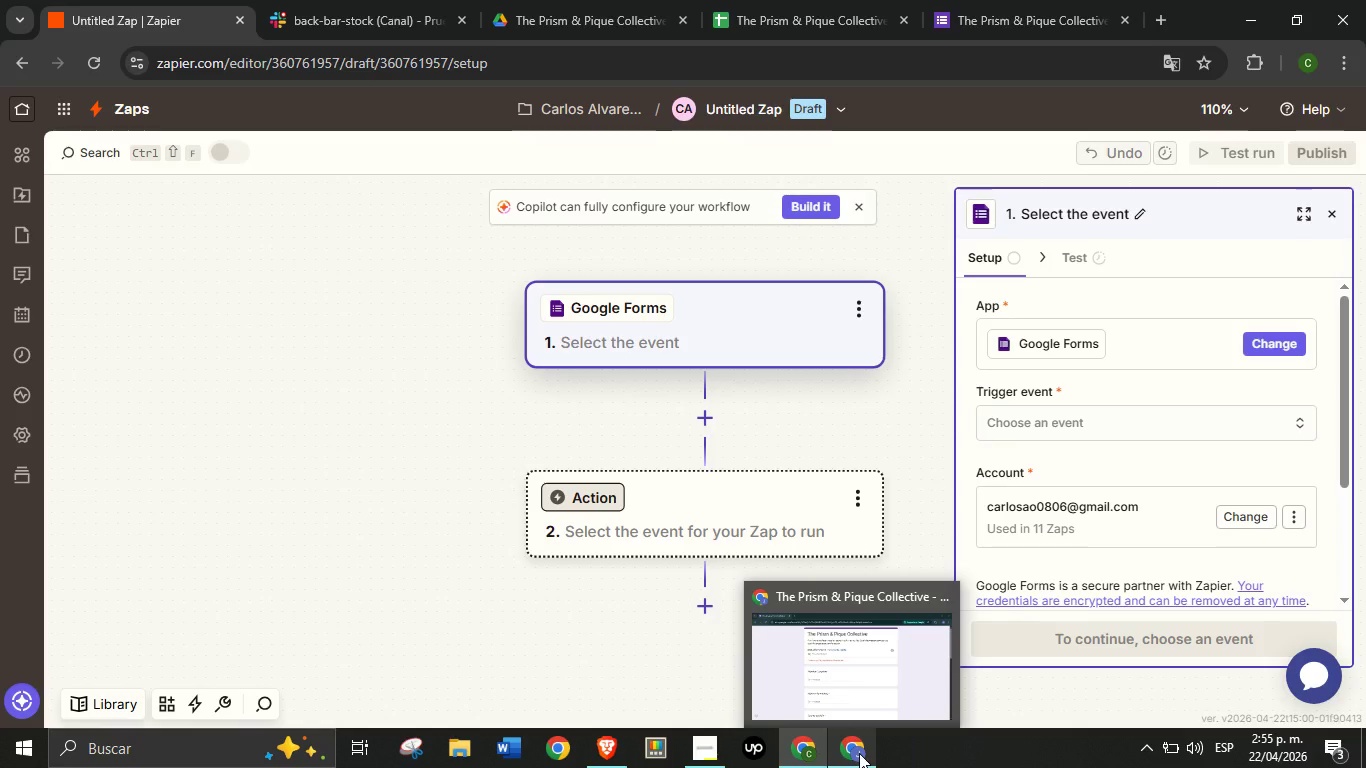 
wait(20.89)
 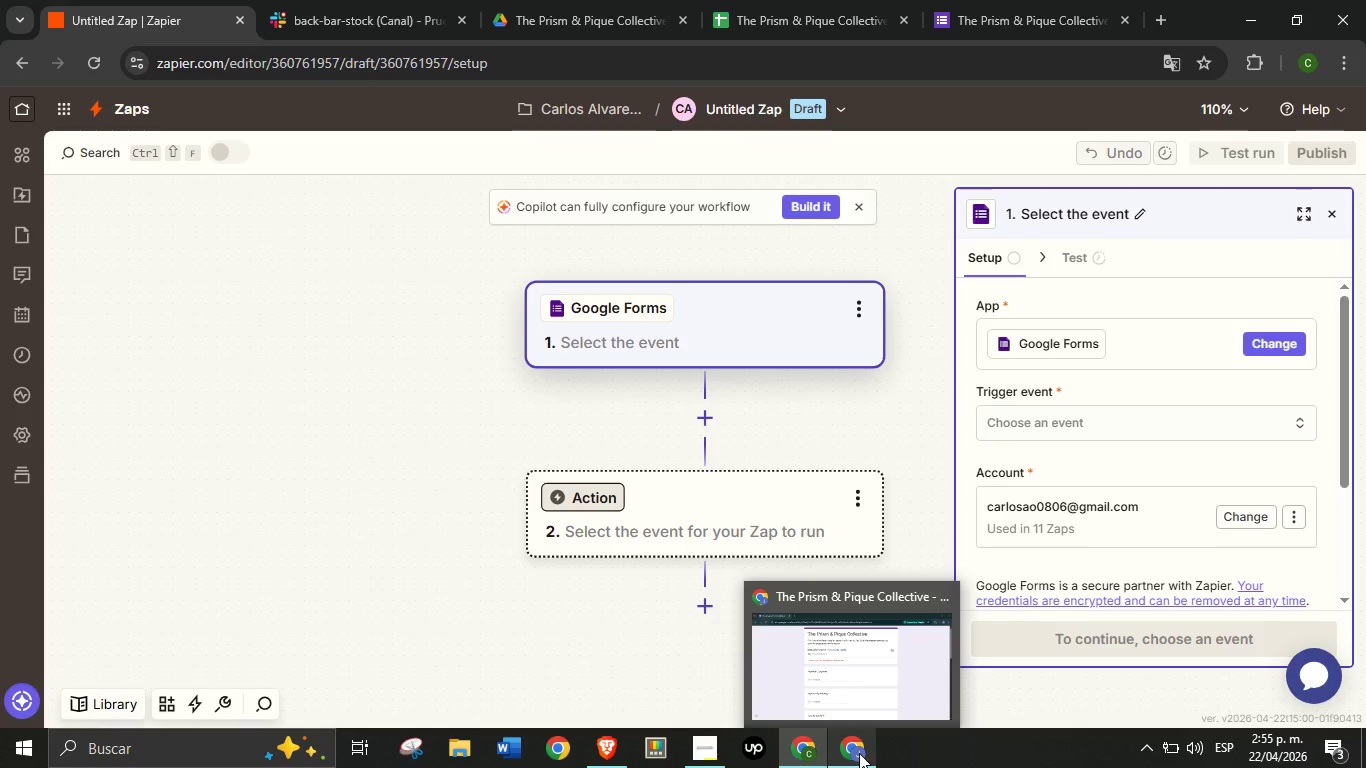 
left_click([841, 755])
 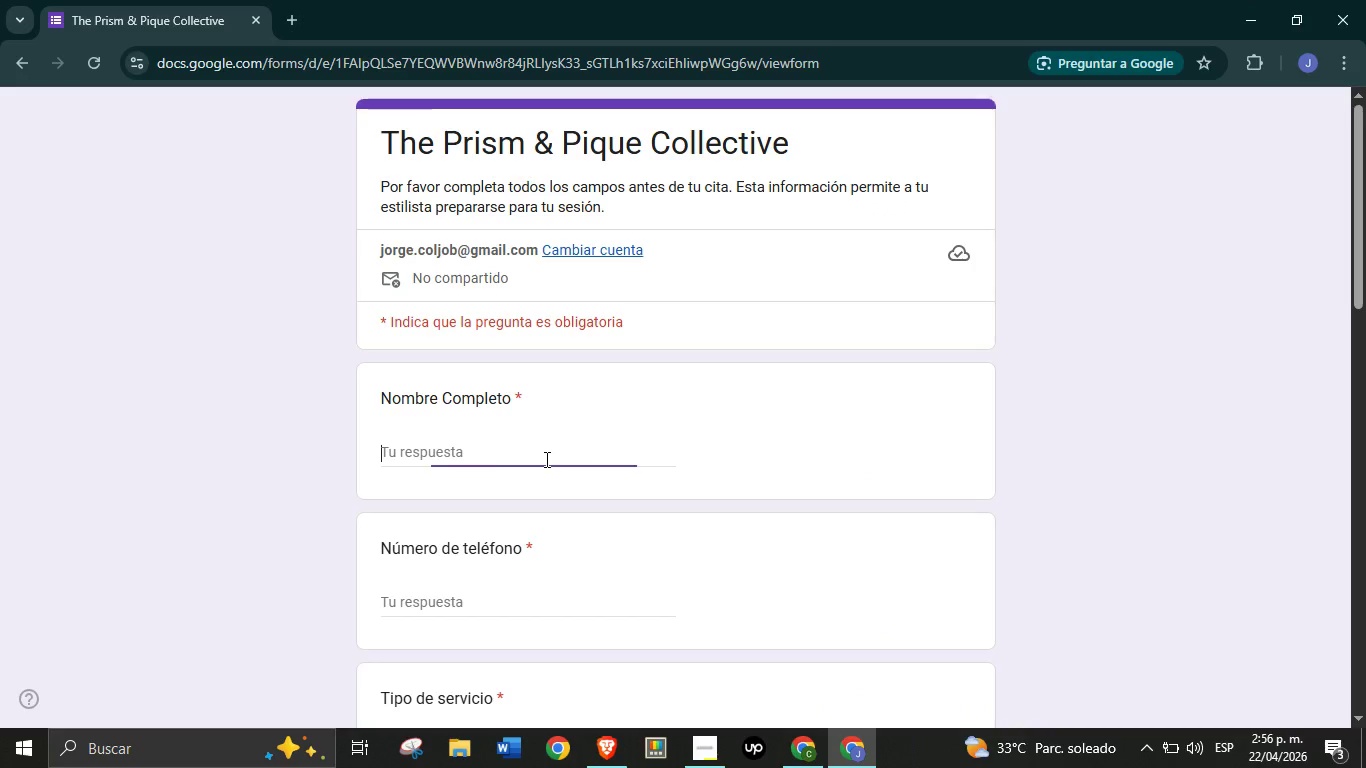 
double_click([546, 462])
 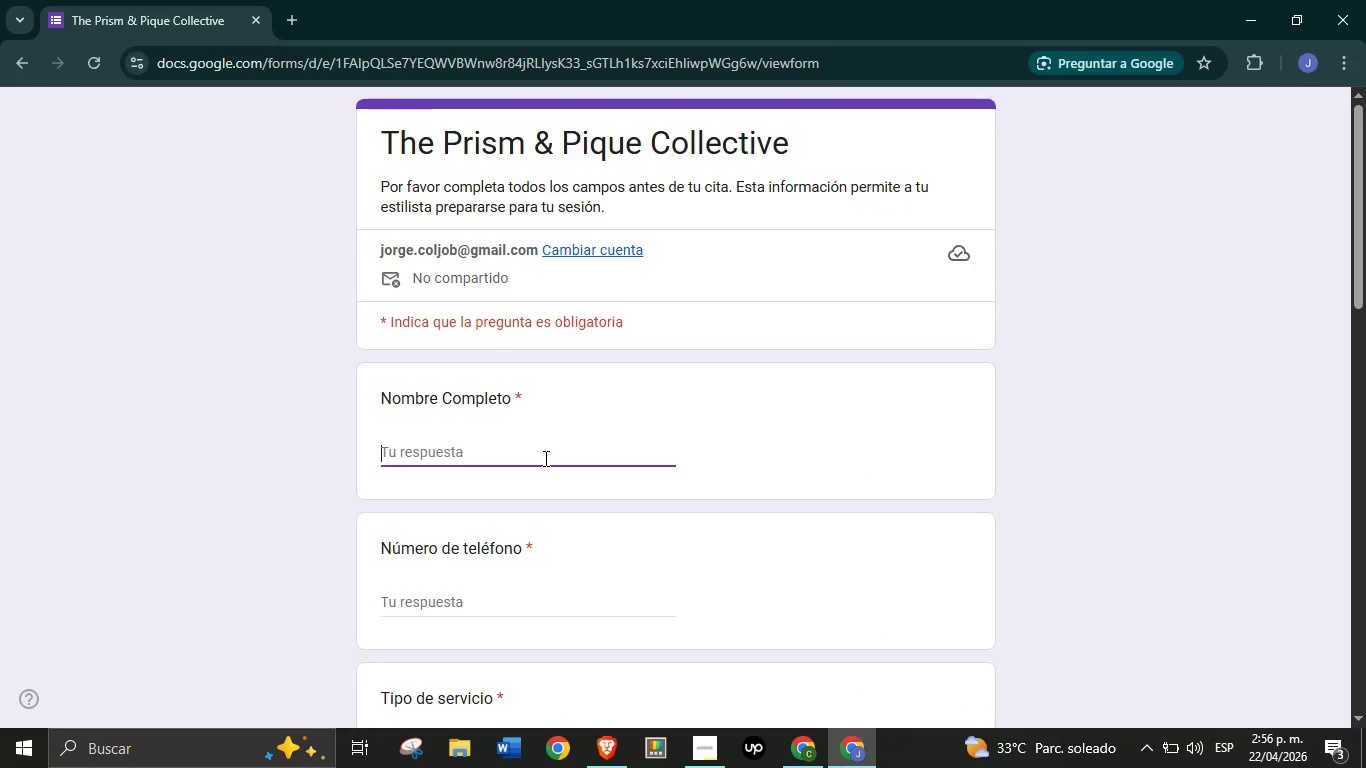 
type(Valentina Torres )
key(Tab)
type(3105550192)
key(Tab)
 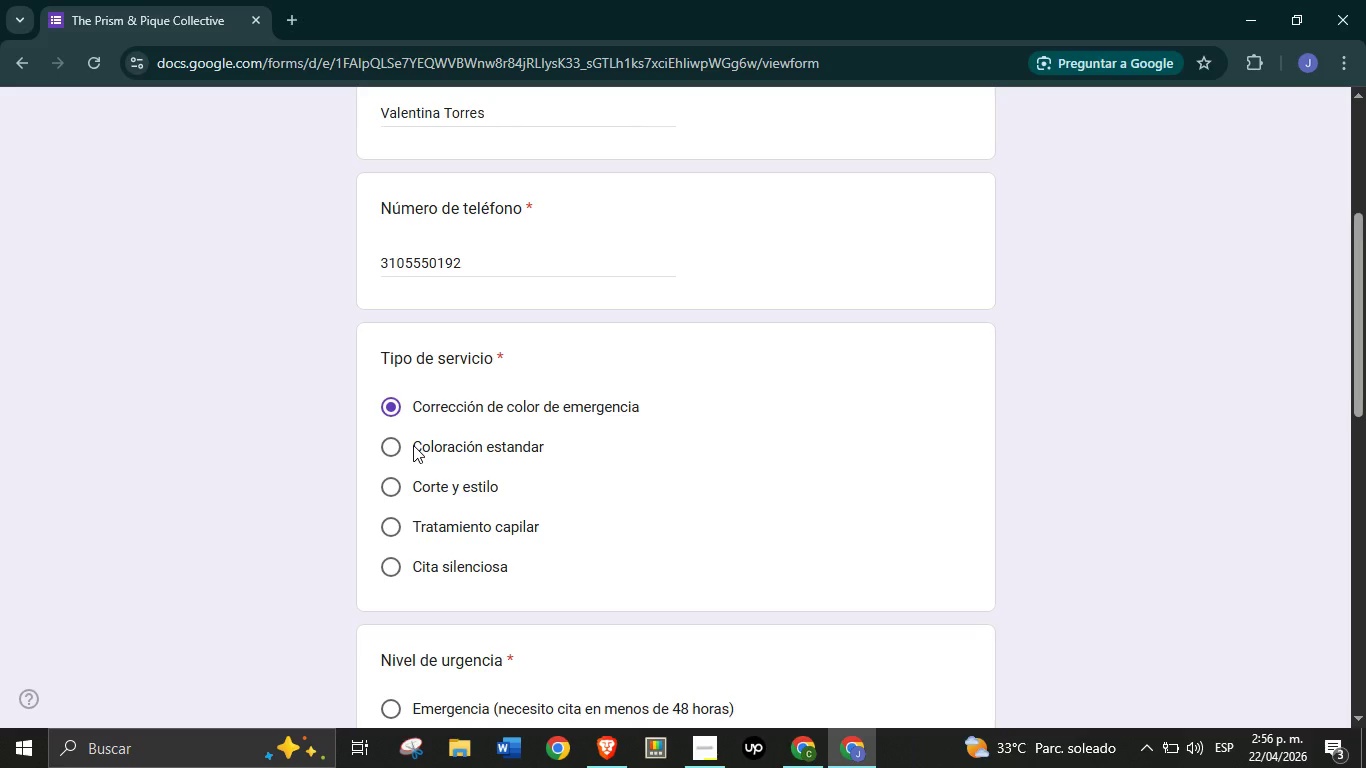 
wait(7.05)
 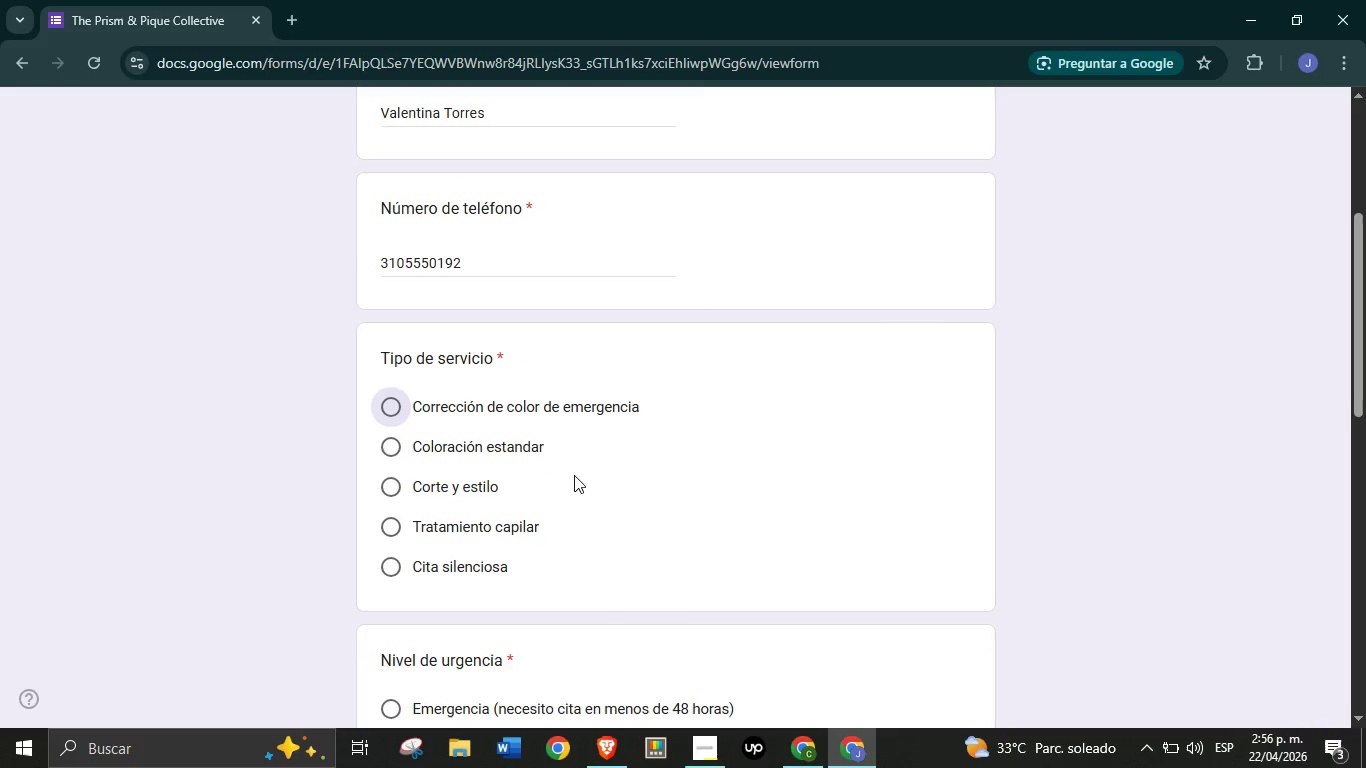 
scroll: coordinate [426, 421], scroll_direction: down, amount: 2.0
 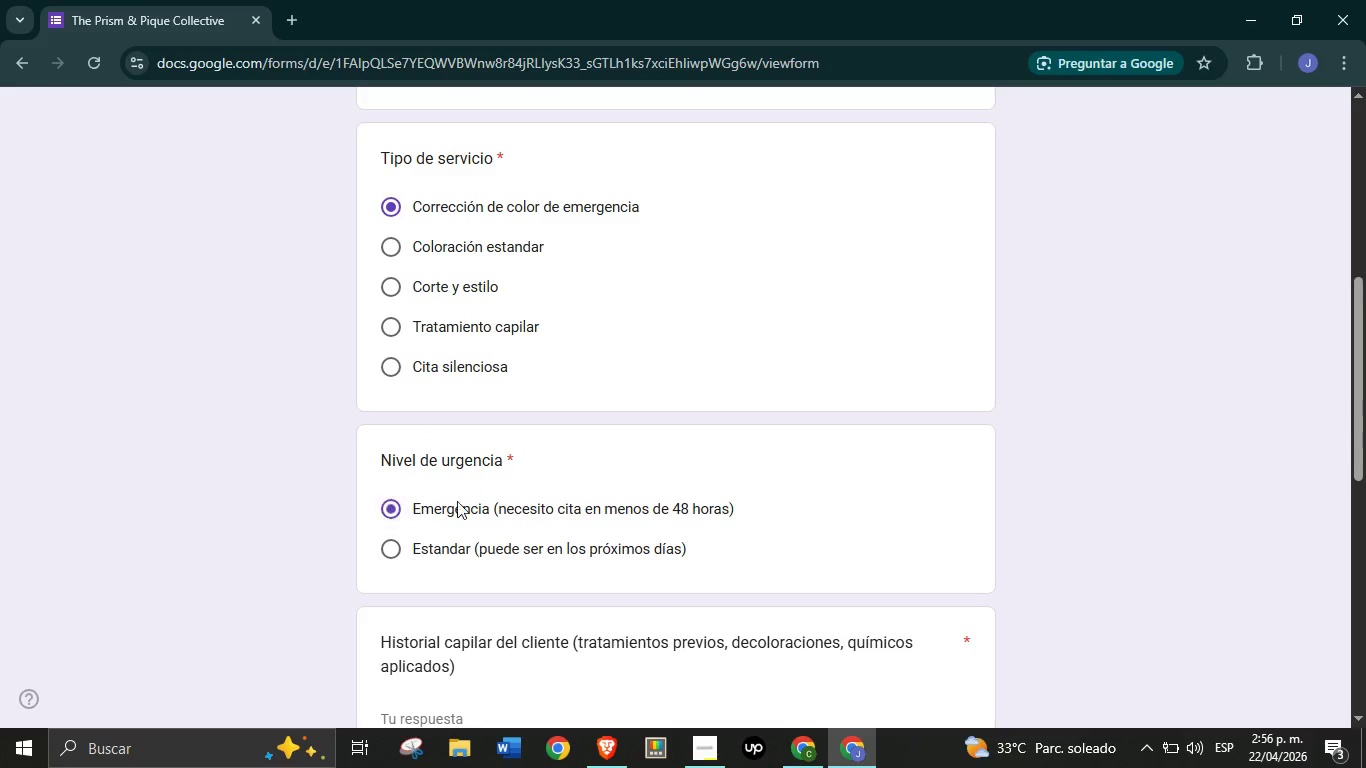 
left_click([396, 505])
 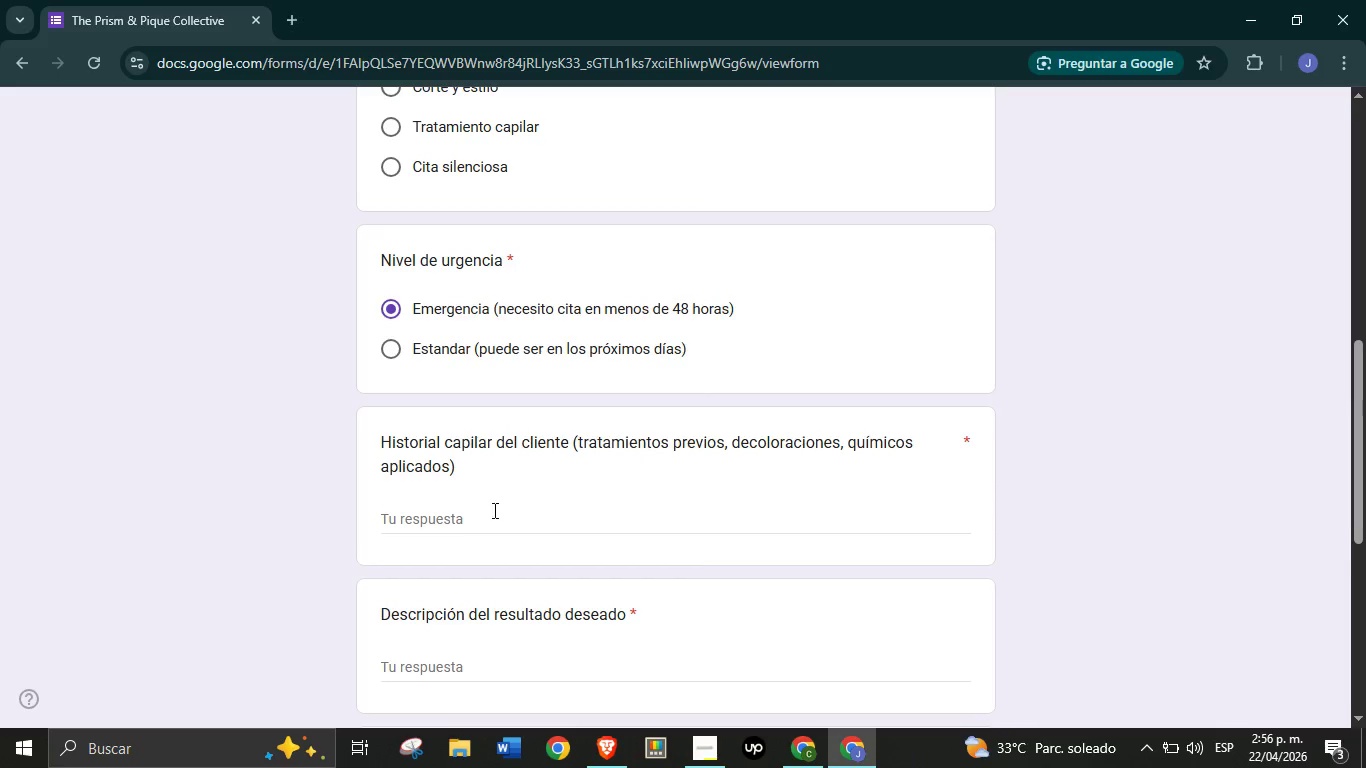 
scroll: coordinate [484, 487], scroll_direction: down, amount: 2.0
 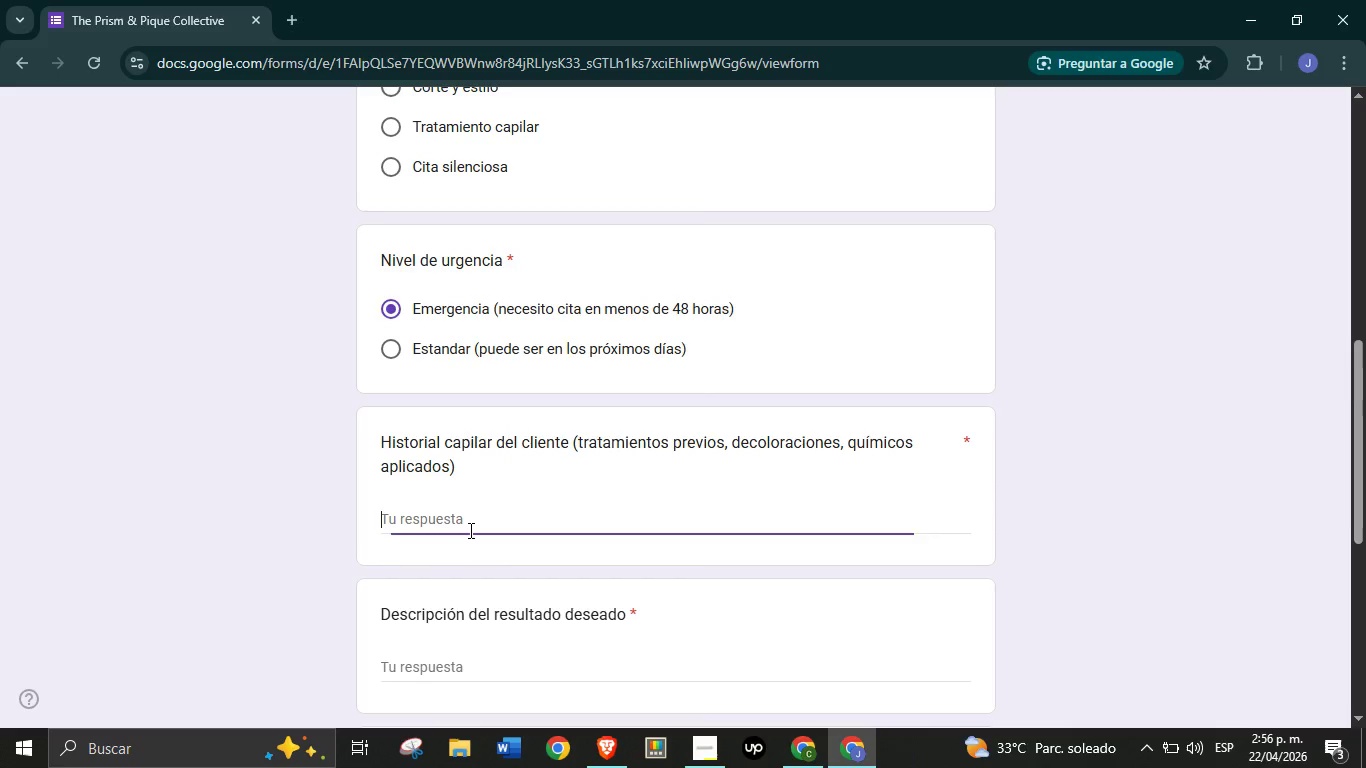 
left_click([469, 530])
 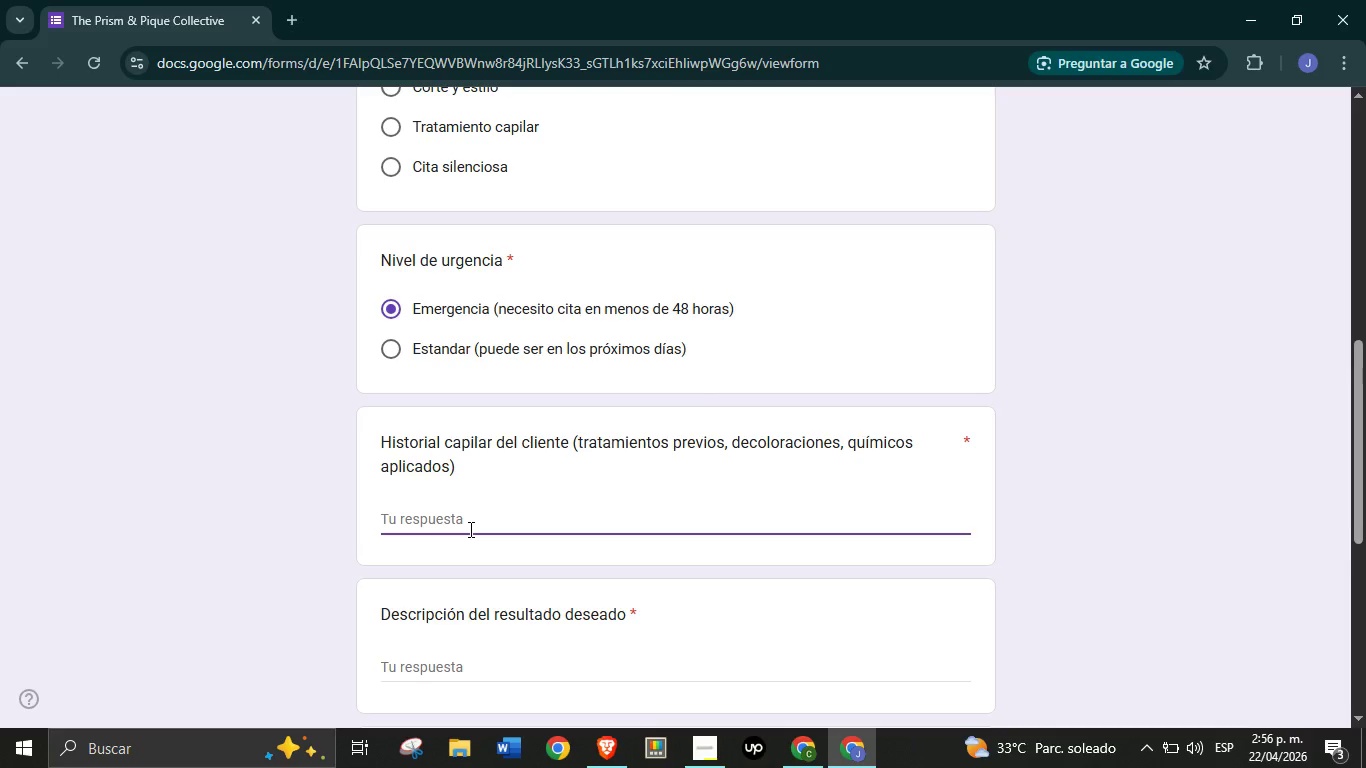 
wait(5.67)
 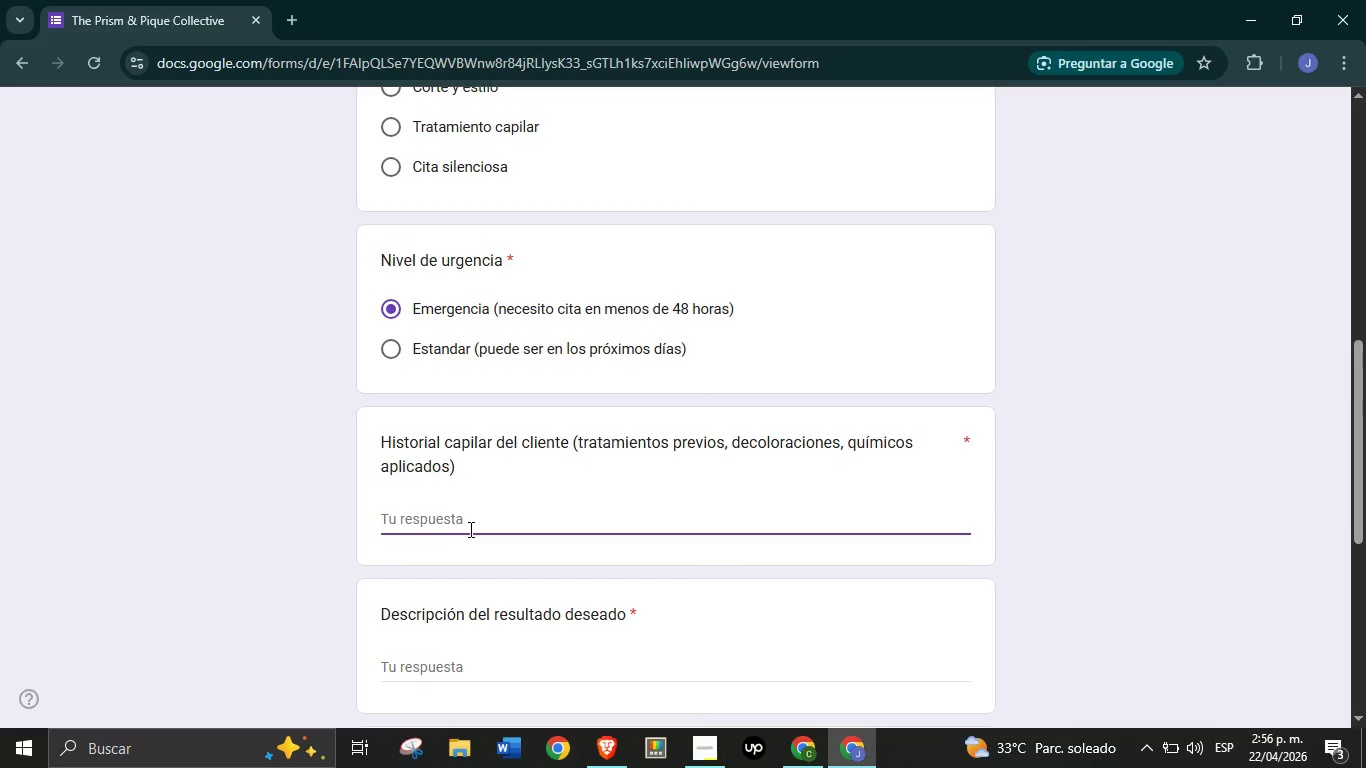 
type(Cabello decolorado tres veces en el ;ultimo mes)
 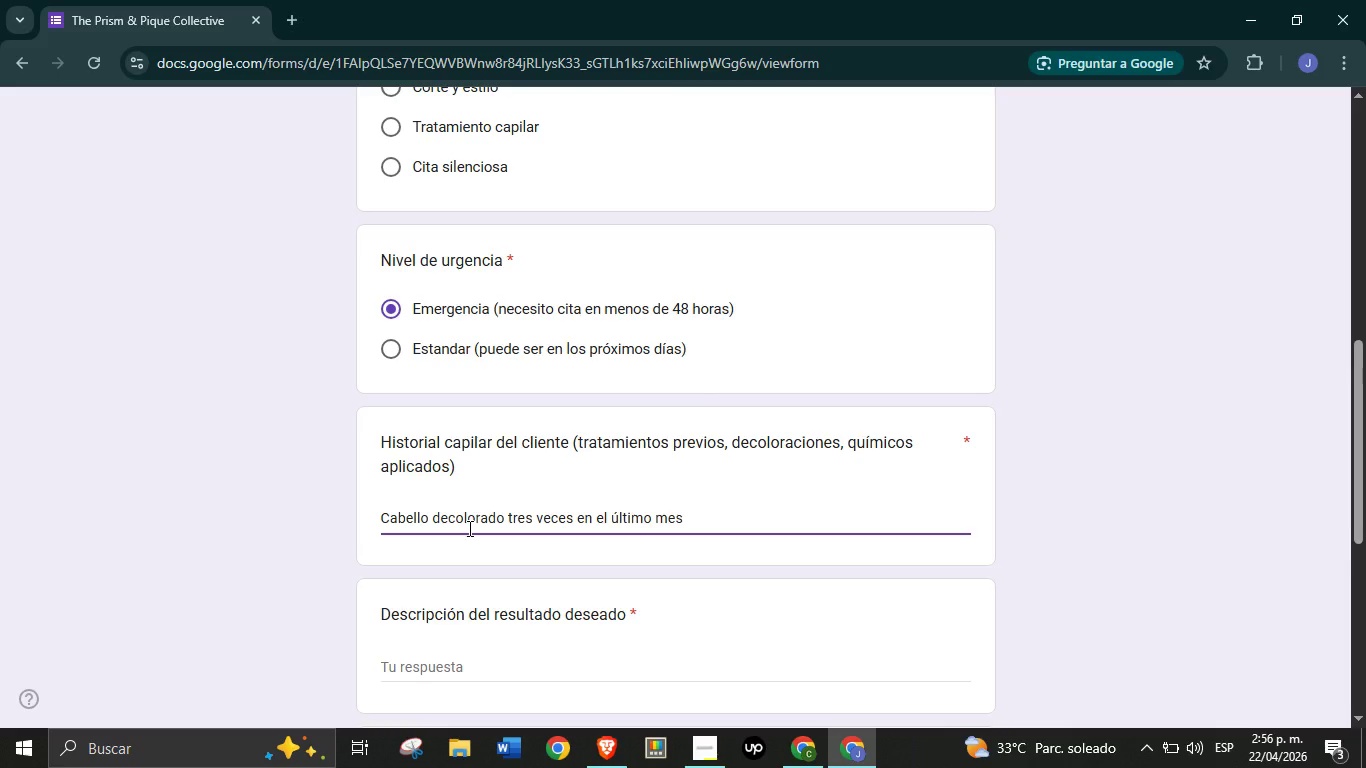 
type( cn pro)
key(Backspace)
key(Backspace)
key(Backspace)
key(Backspace)
key(Backspace)
type(on productos )
 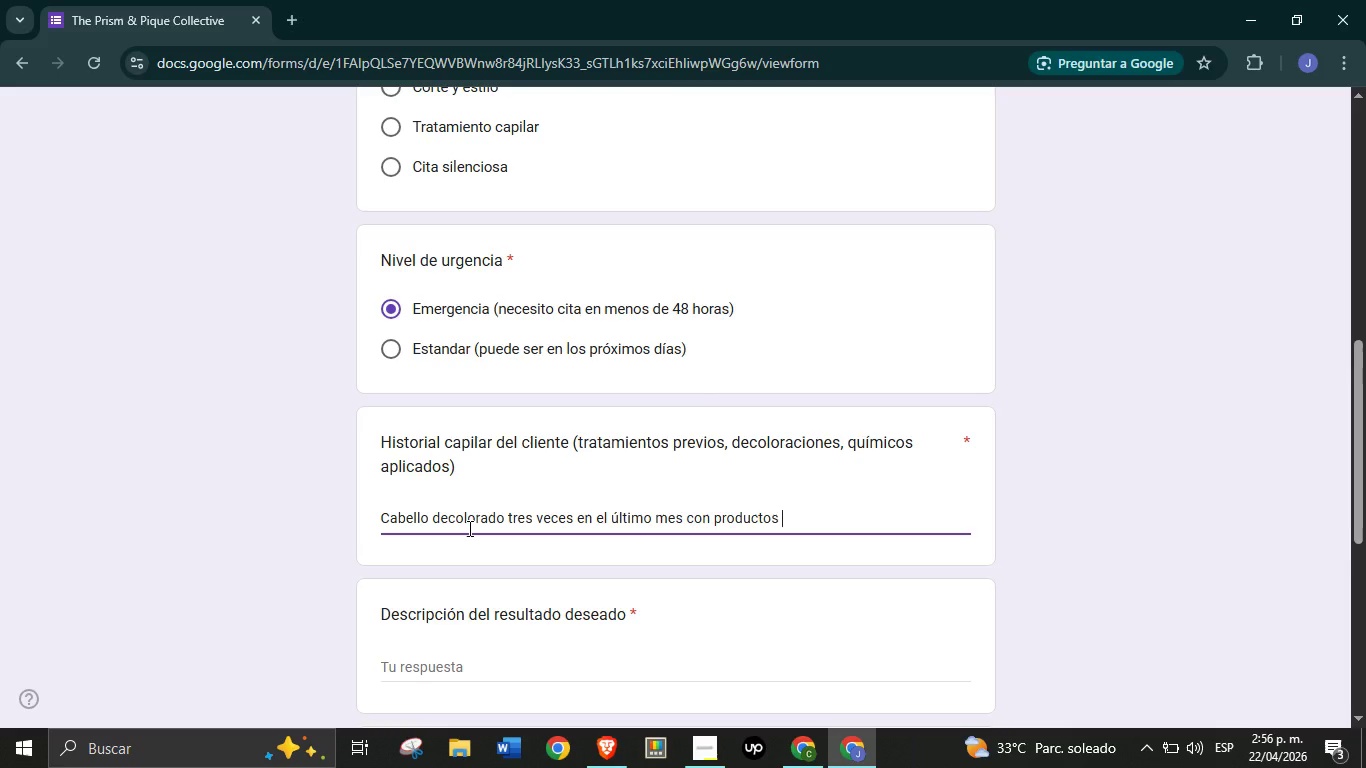 
type(de farmacia. Aplicaci;on )
 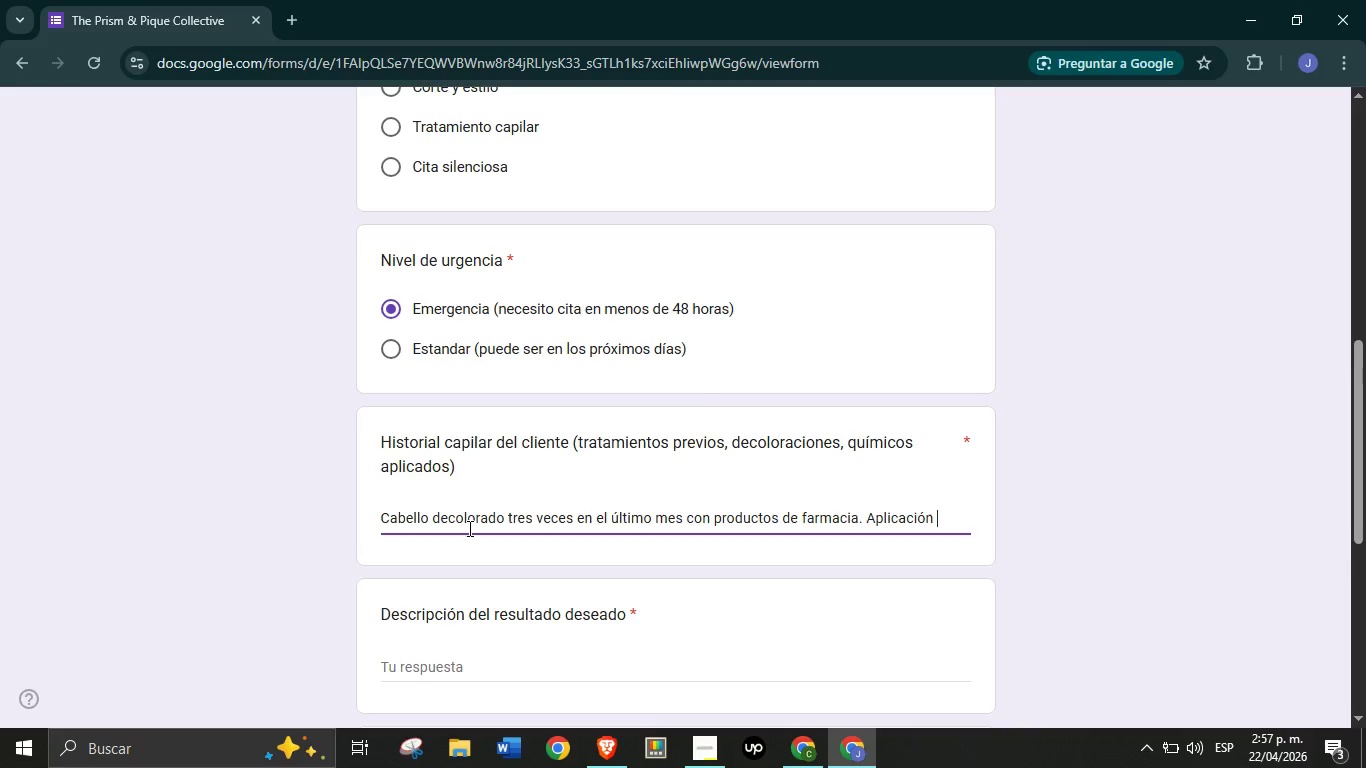 
type(de tinte negro de caja hace dos semanas. Presenta quiebre en a)
key(Backspace)
type(las puntas y zonas de la conornilla. Sin )
key(Backspace)
key(Backspace)
key(Backspace)
key(Backspace)
key(Backspace)
key(Backspace)
key(Backspace)
key(Backspace)
key(Backspace)
key(Backspace)
key(Backspace)
type(olla)
key(Backspace)
key(Backspace)
key(Backspace)
key(Backspace)
type(illa. )
 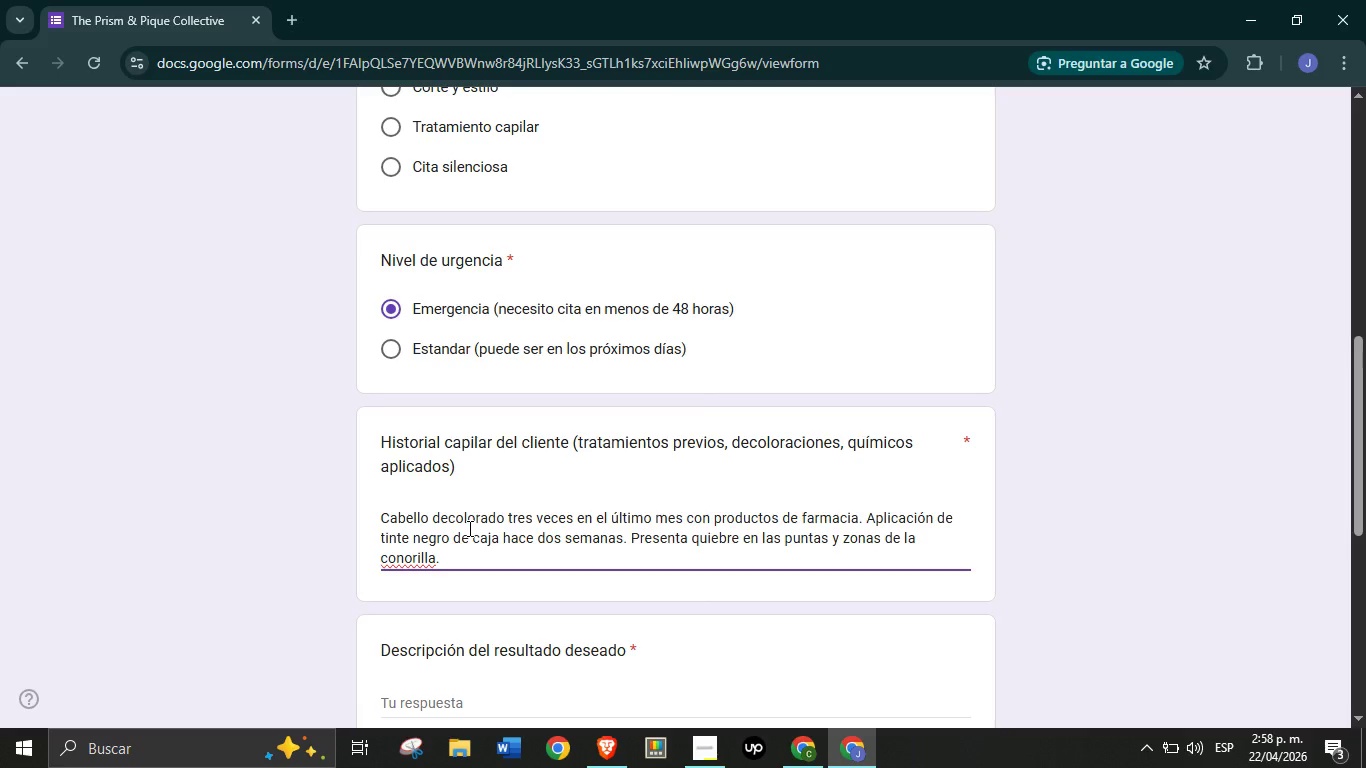 
wait(26.28)
 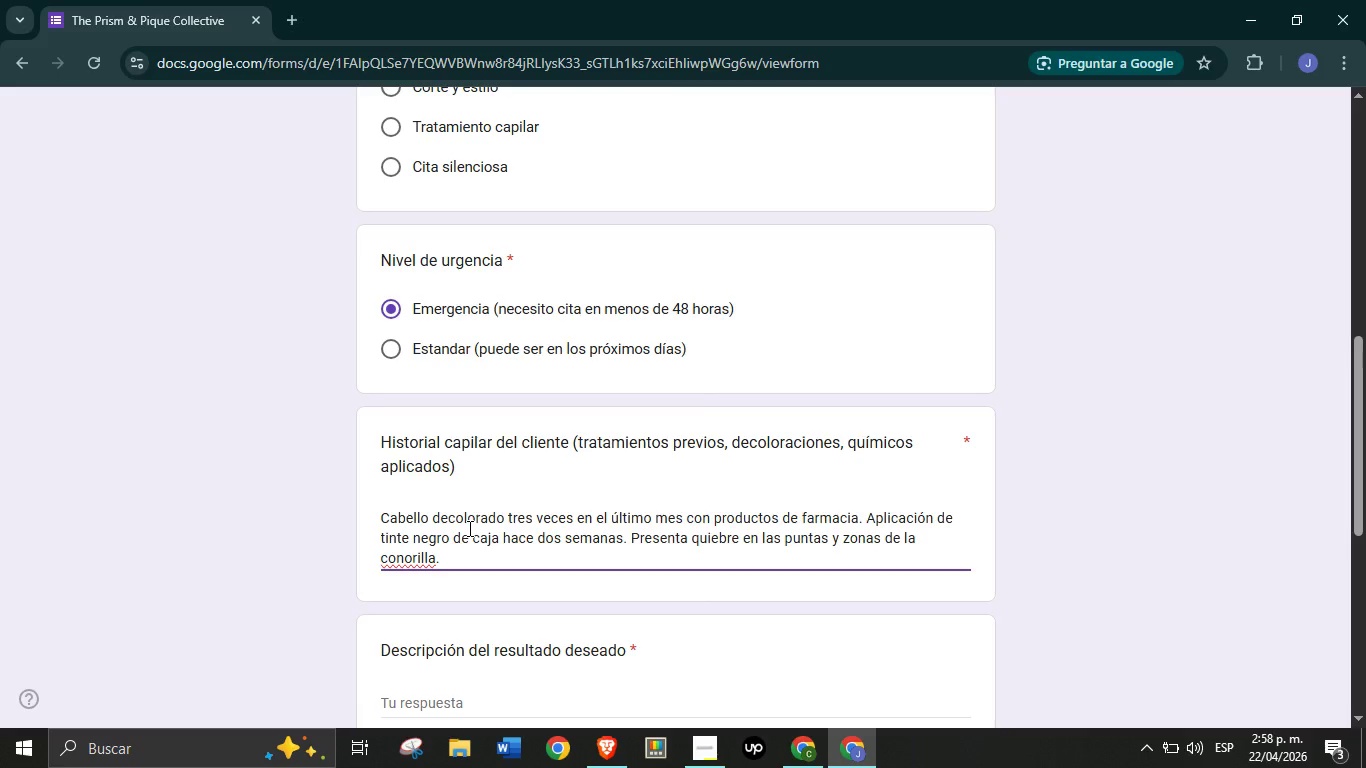 
type(Sin tratamientos profesionales en los ;ultimos 6 meses. )
 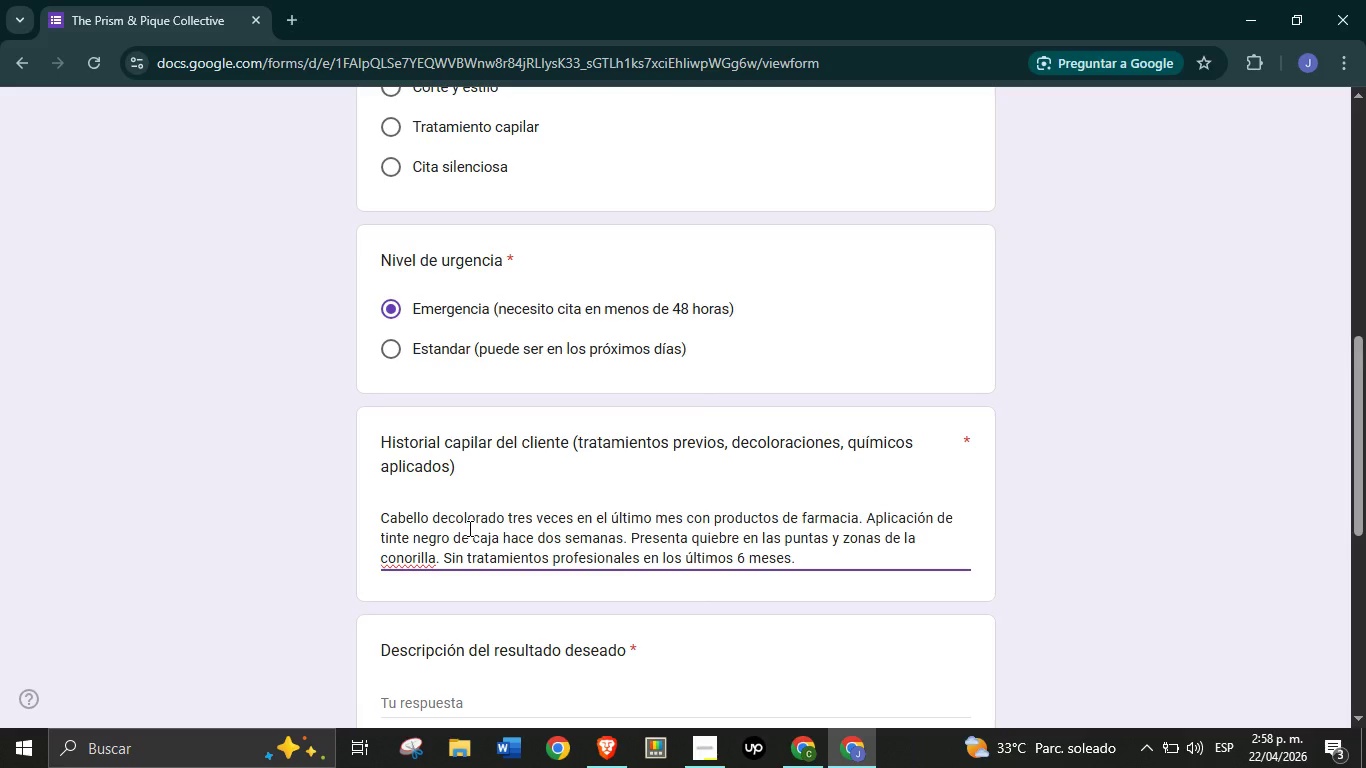 
scroll: coordinate [448, 523], scroll_direction: down, amount: 3.0
 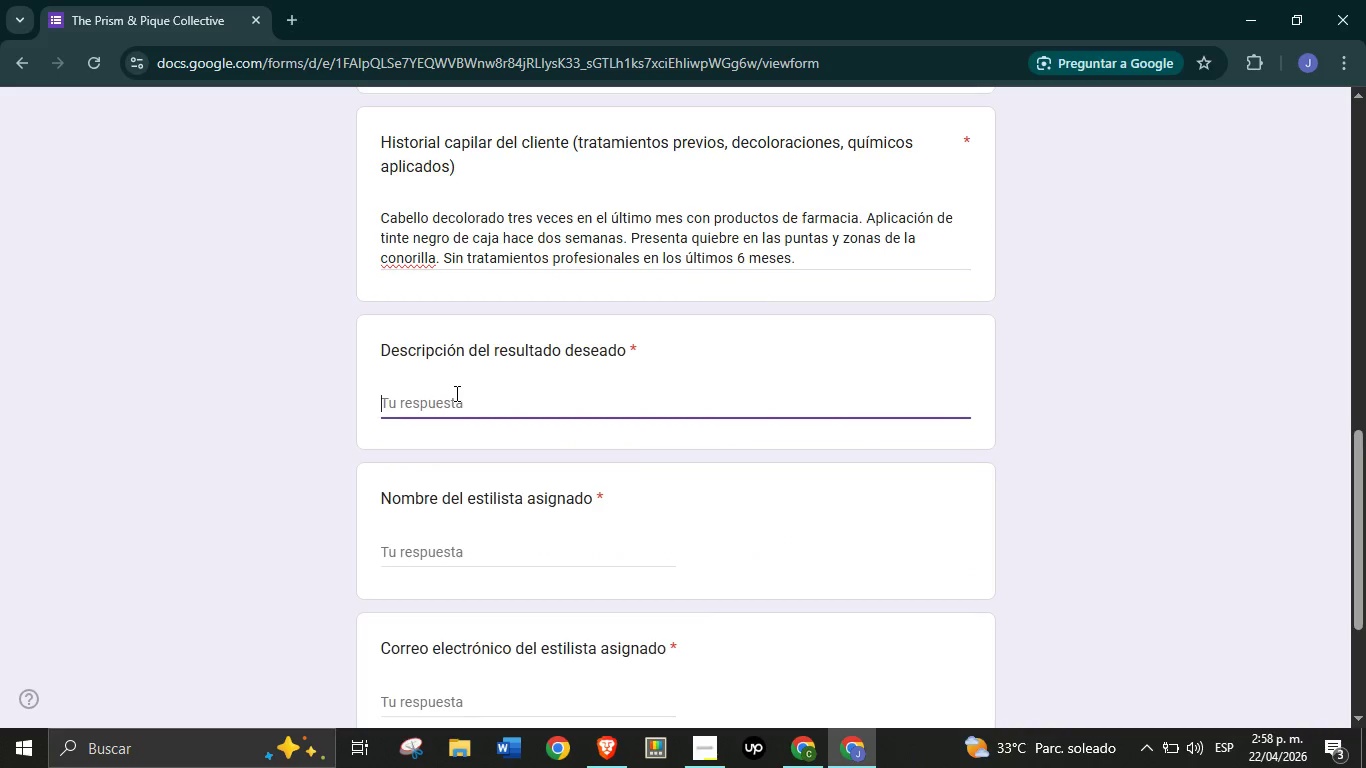 
left_click([455, 393])
 